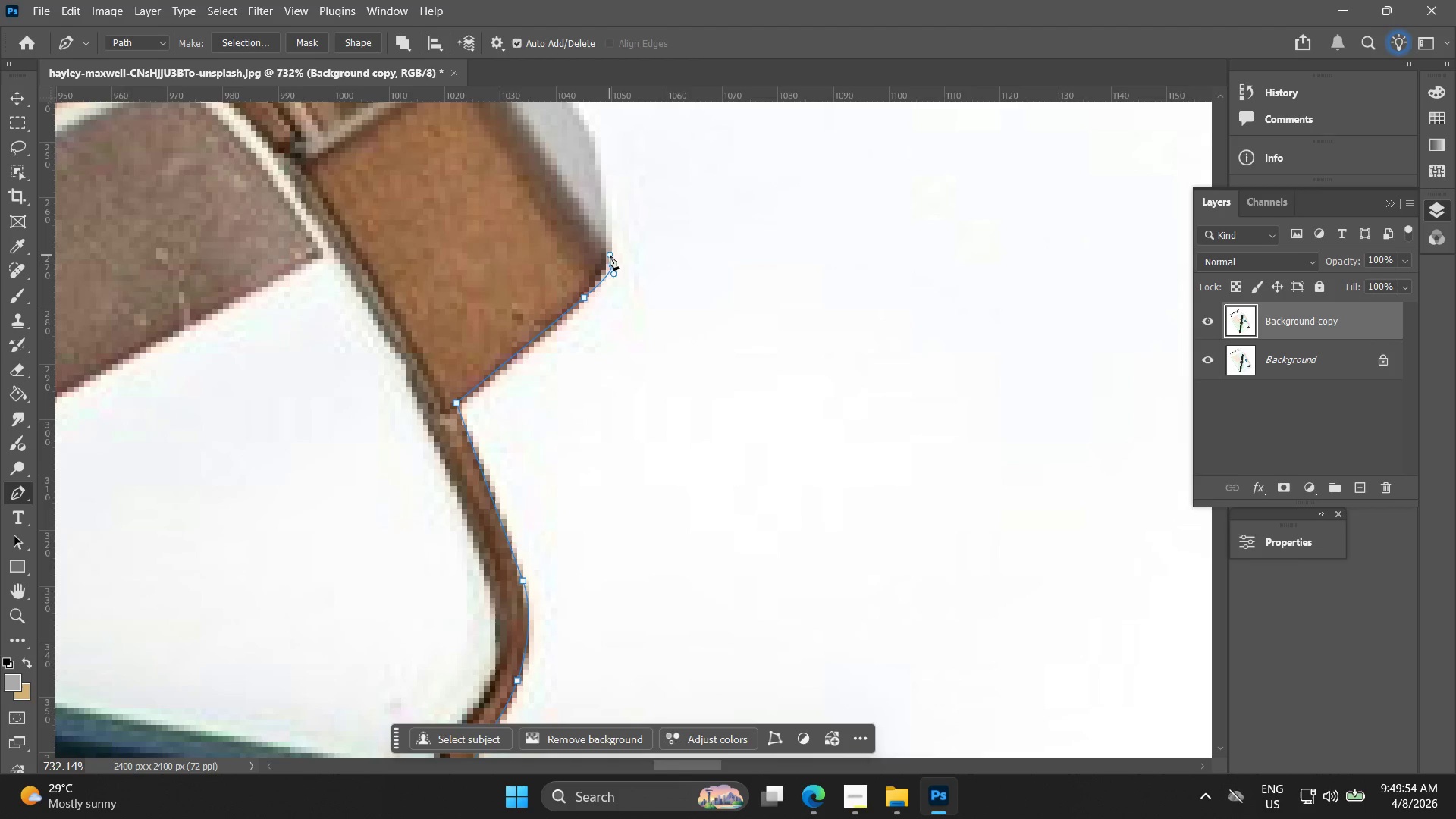 
key(Control+ControlLeft)
 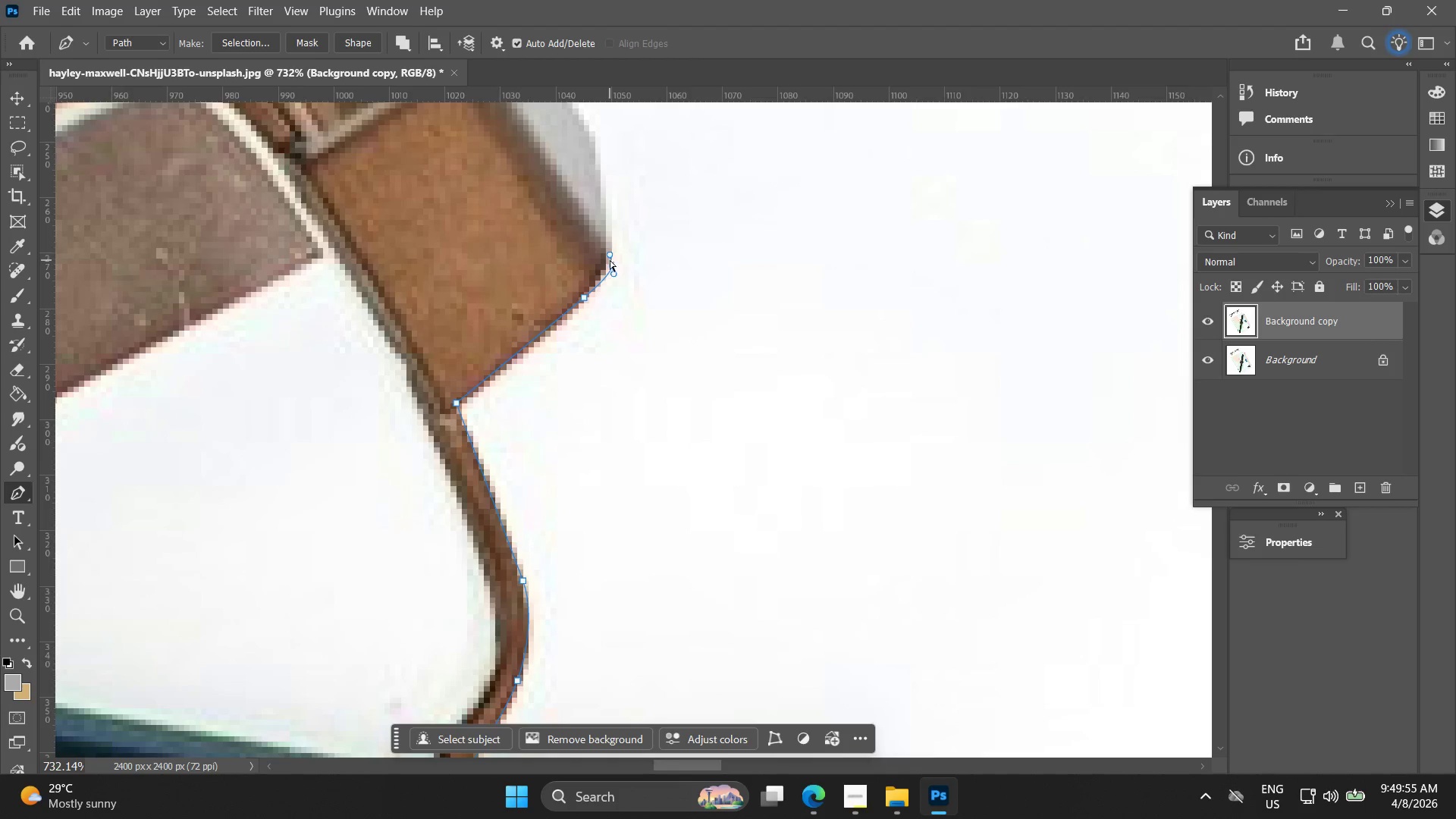 
key(Control+Z)
 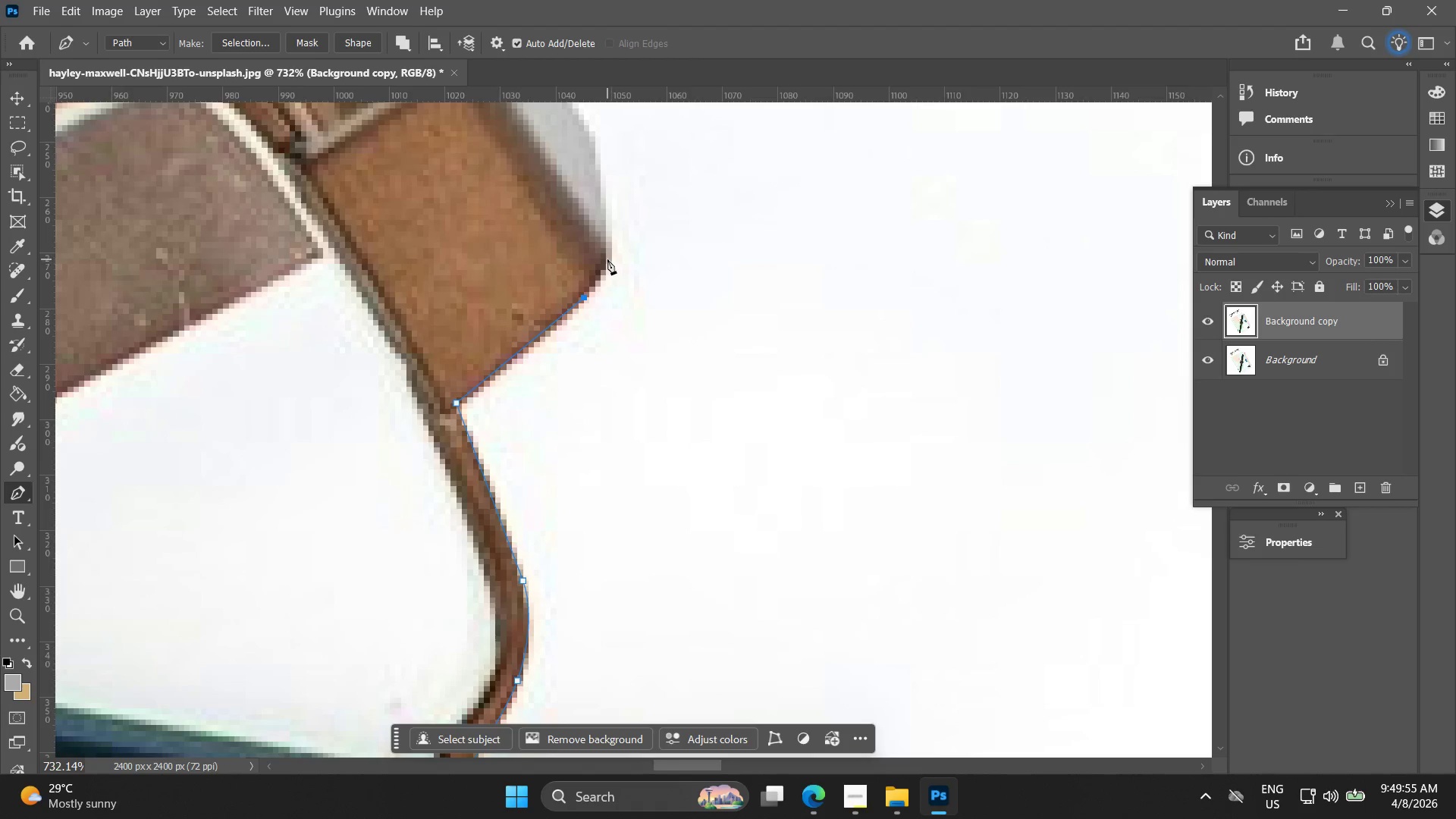 
left_click_drag(start_coordinate=[607, 257], to_coordinate=[607, 243])
 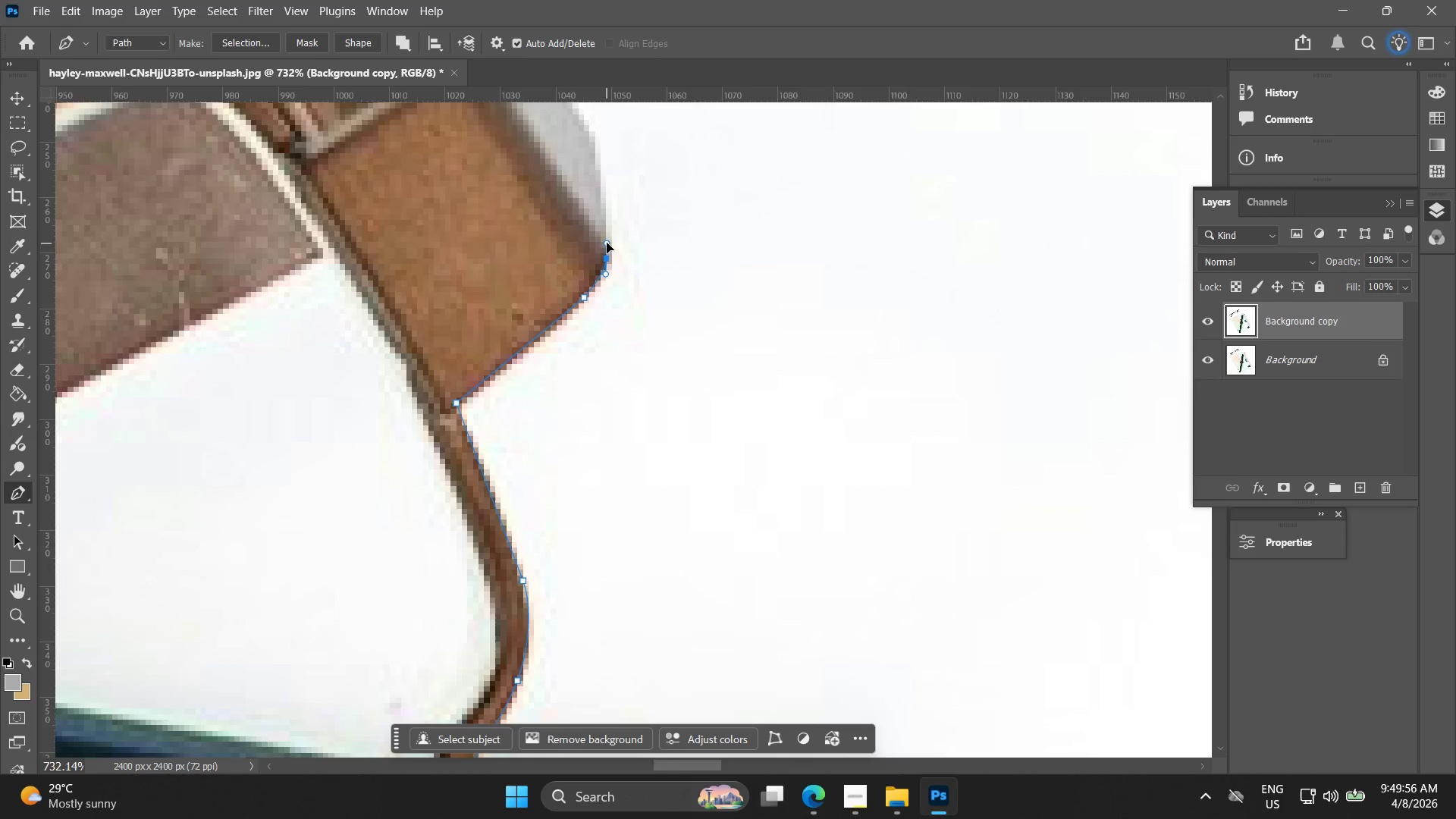 
hold_key(key=Space, duration=0.58)
 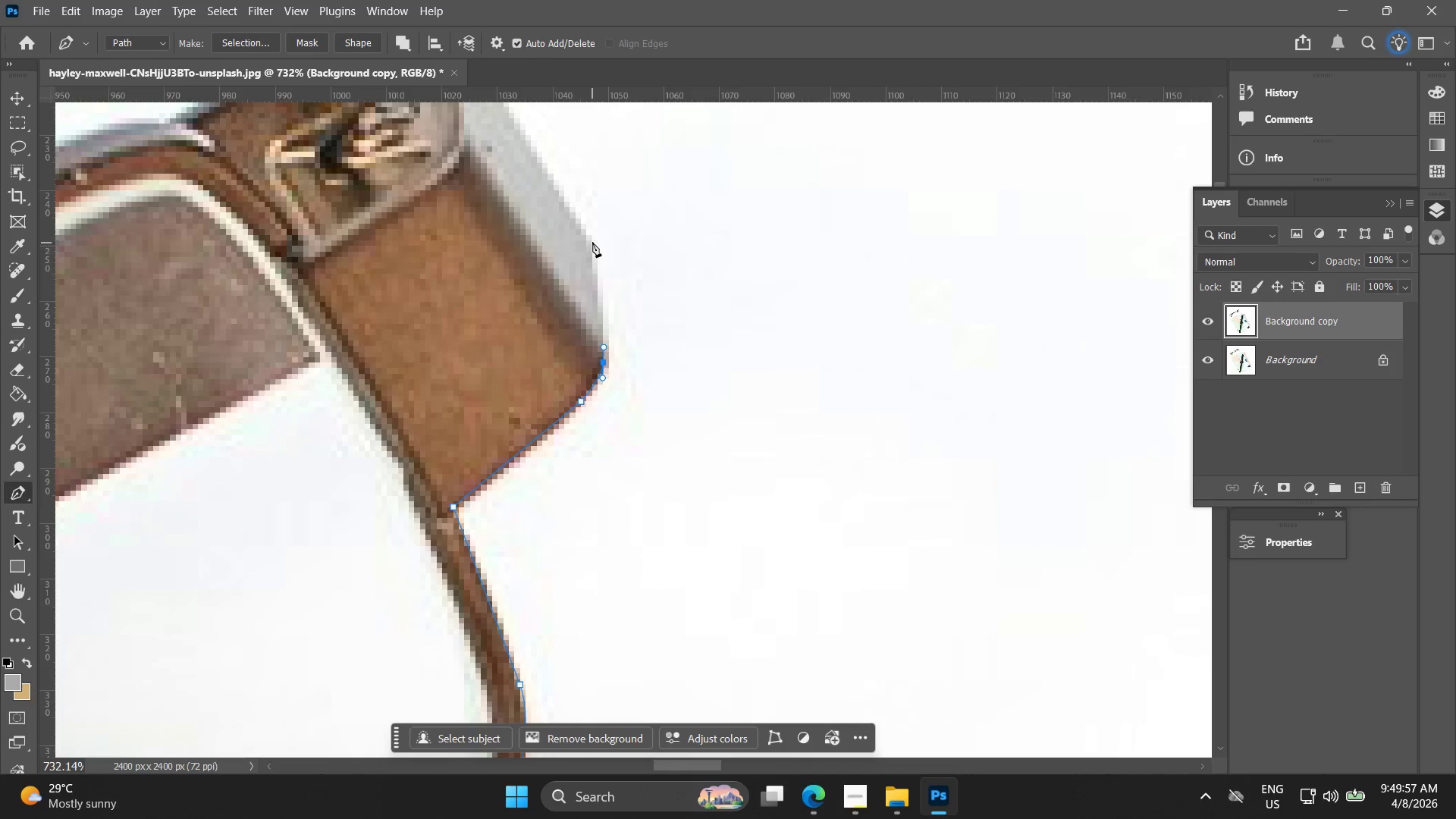 
left_click_drag(start_coordinate=[600, 243], to_coordinate=[597, 347])
 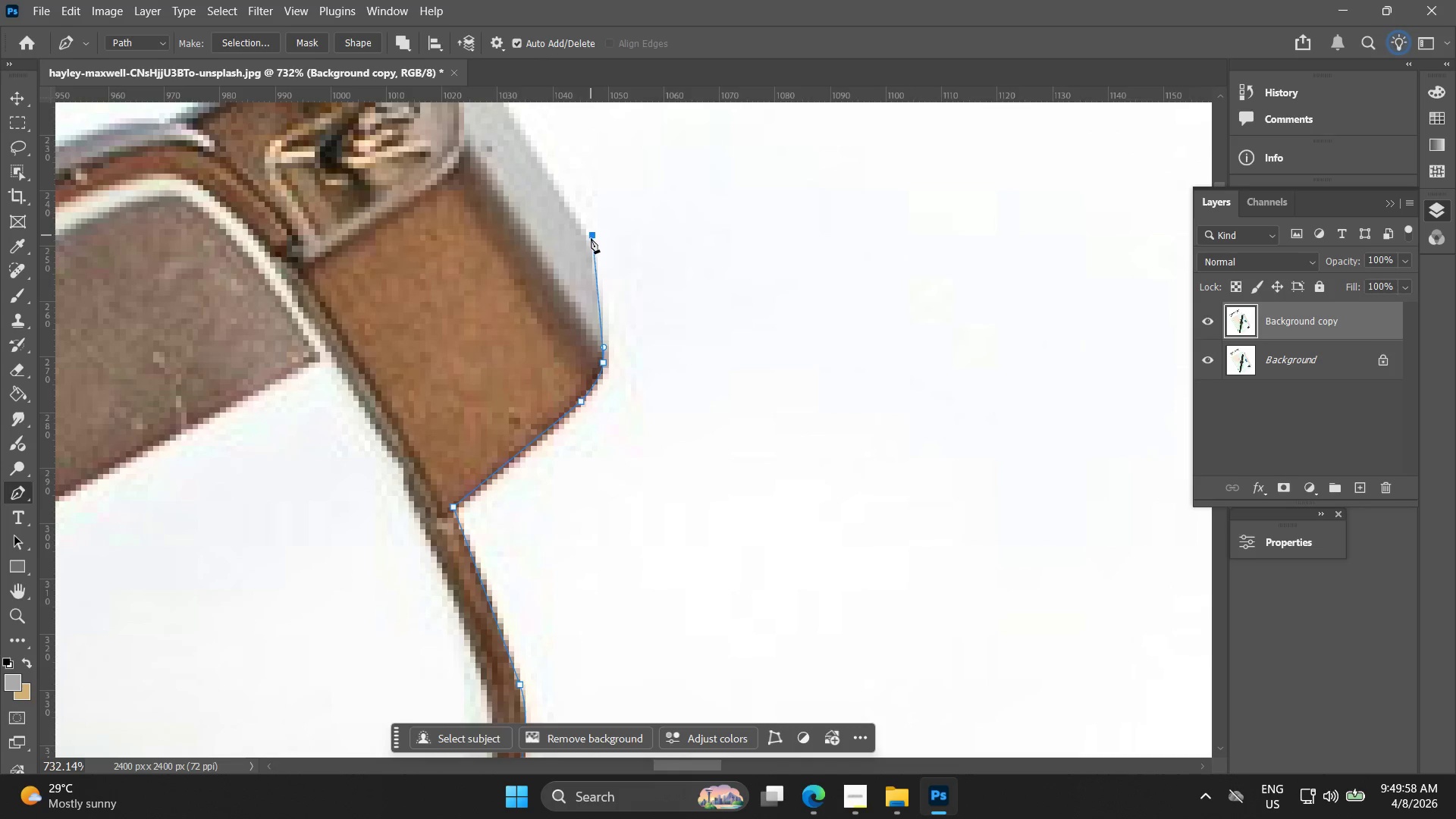 
key(Control+ControlLeft)
 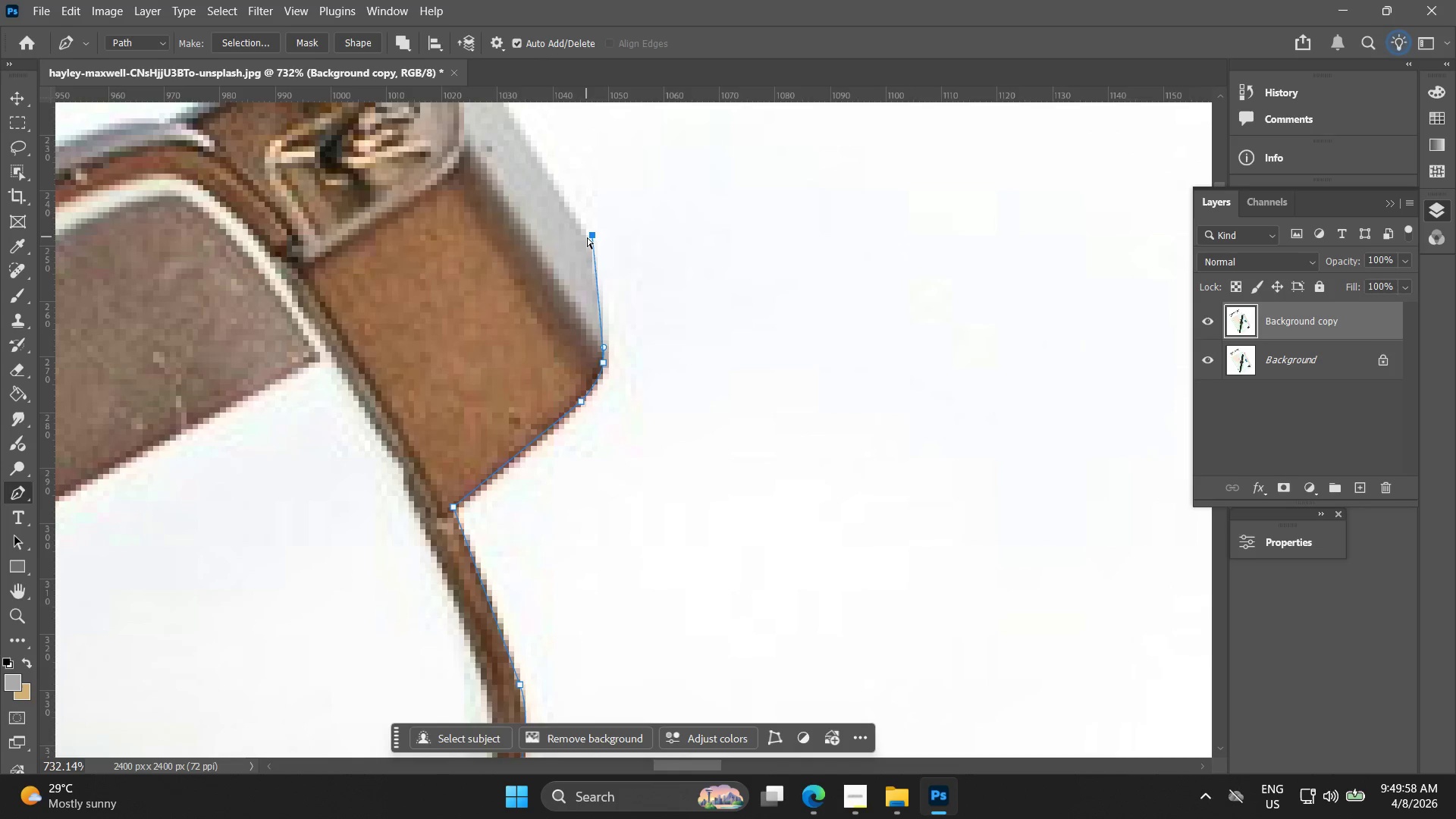 
key(Control+Z)
 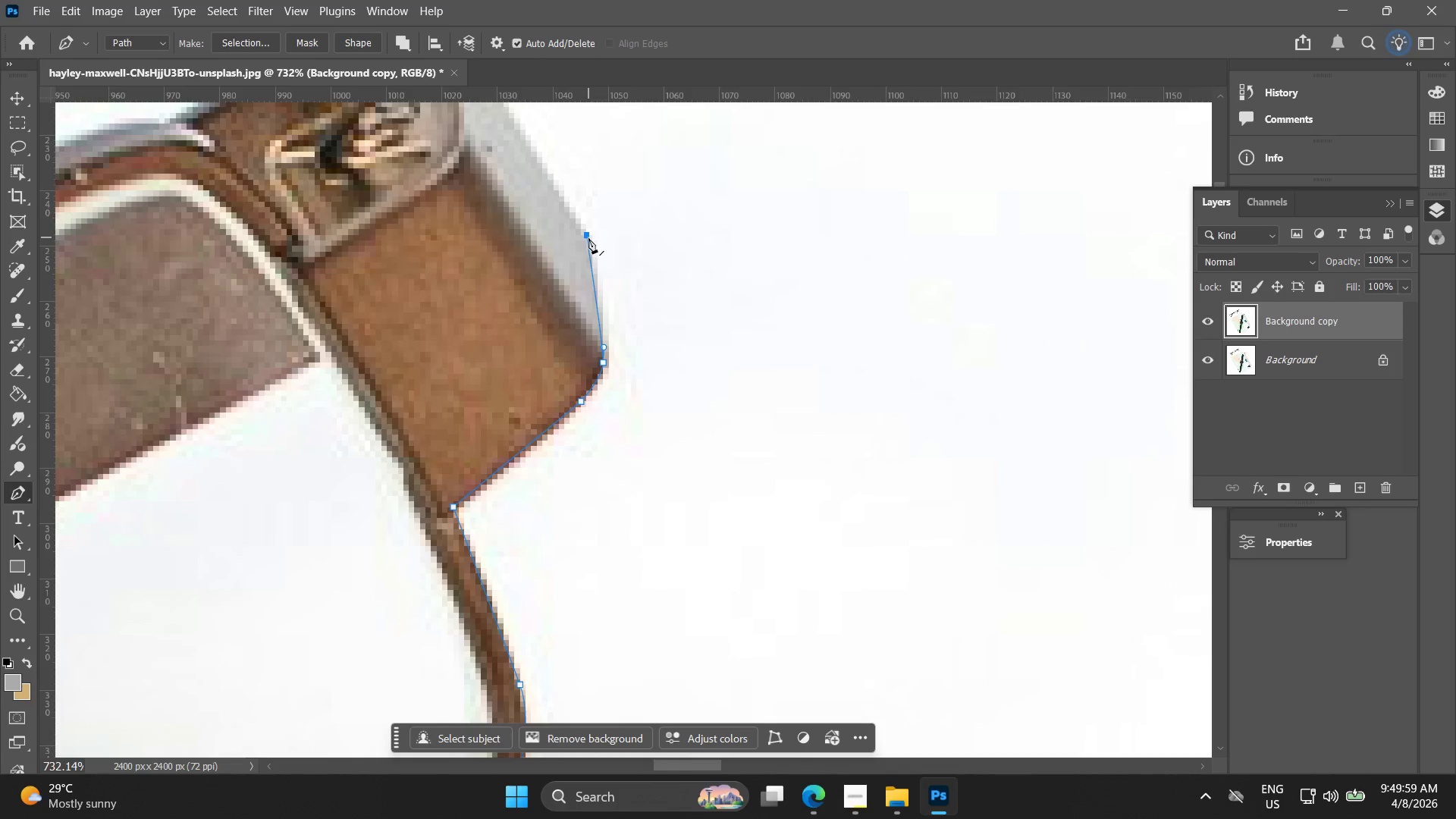 
hold_key(key=Space, duration=0.58)
 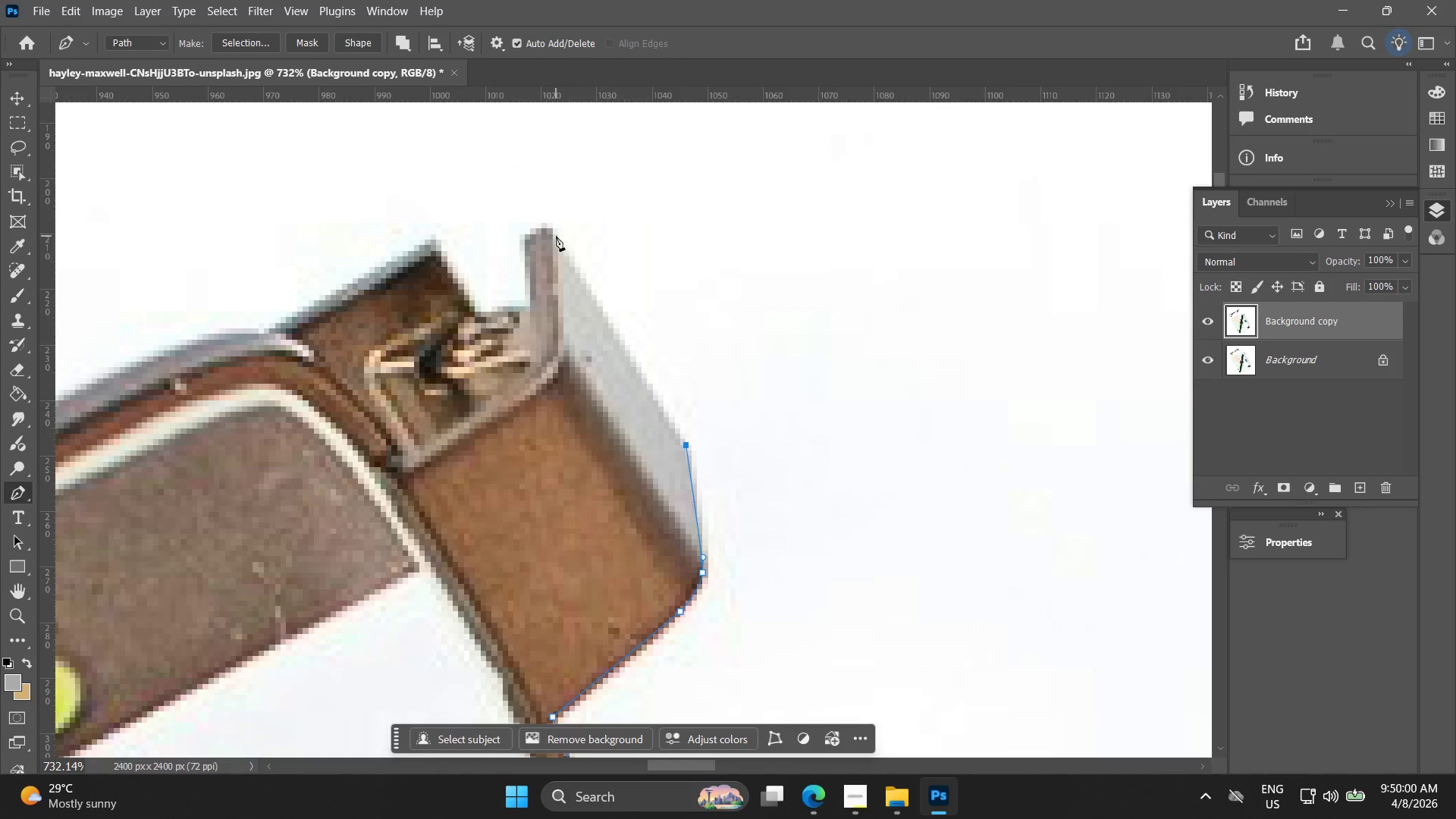 
left_click_drag(start_coordinate=[578, 230], to_coordinate=[677, 440])
 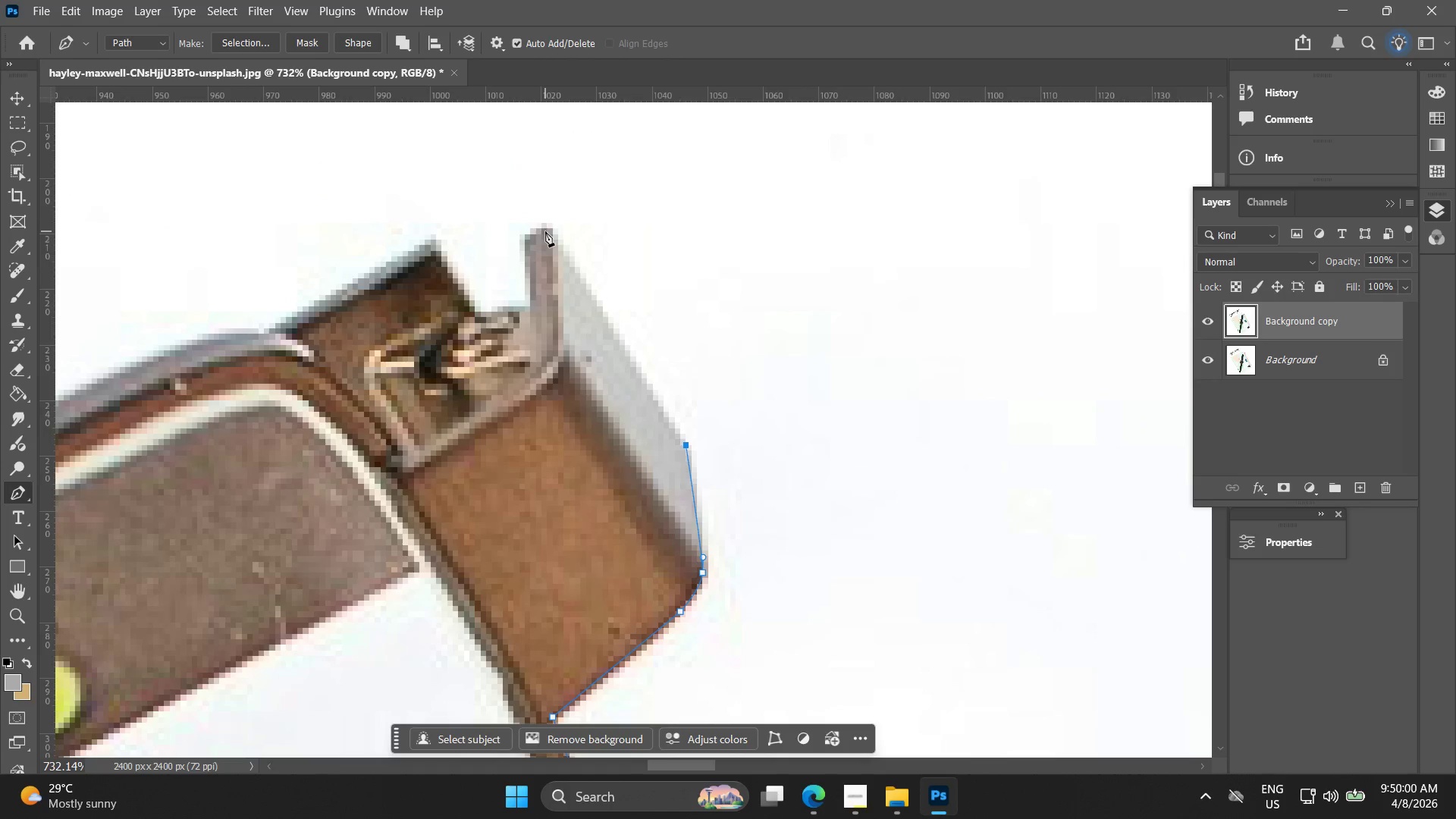 
left_click([547, 229])
 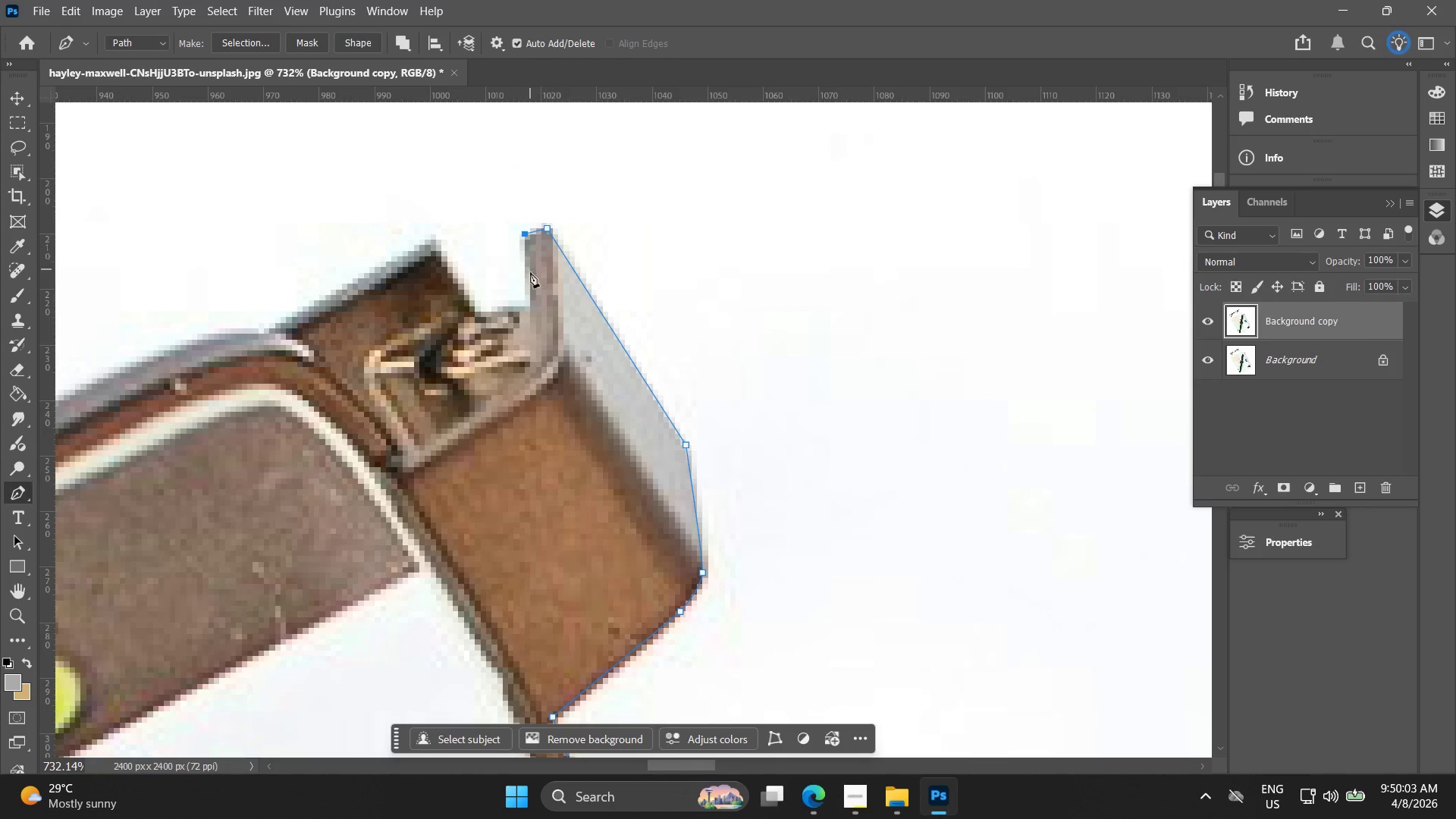 
left_click([527, 306])
 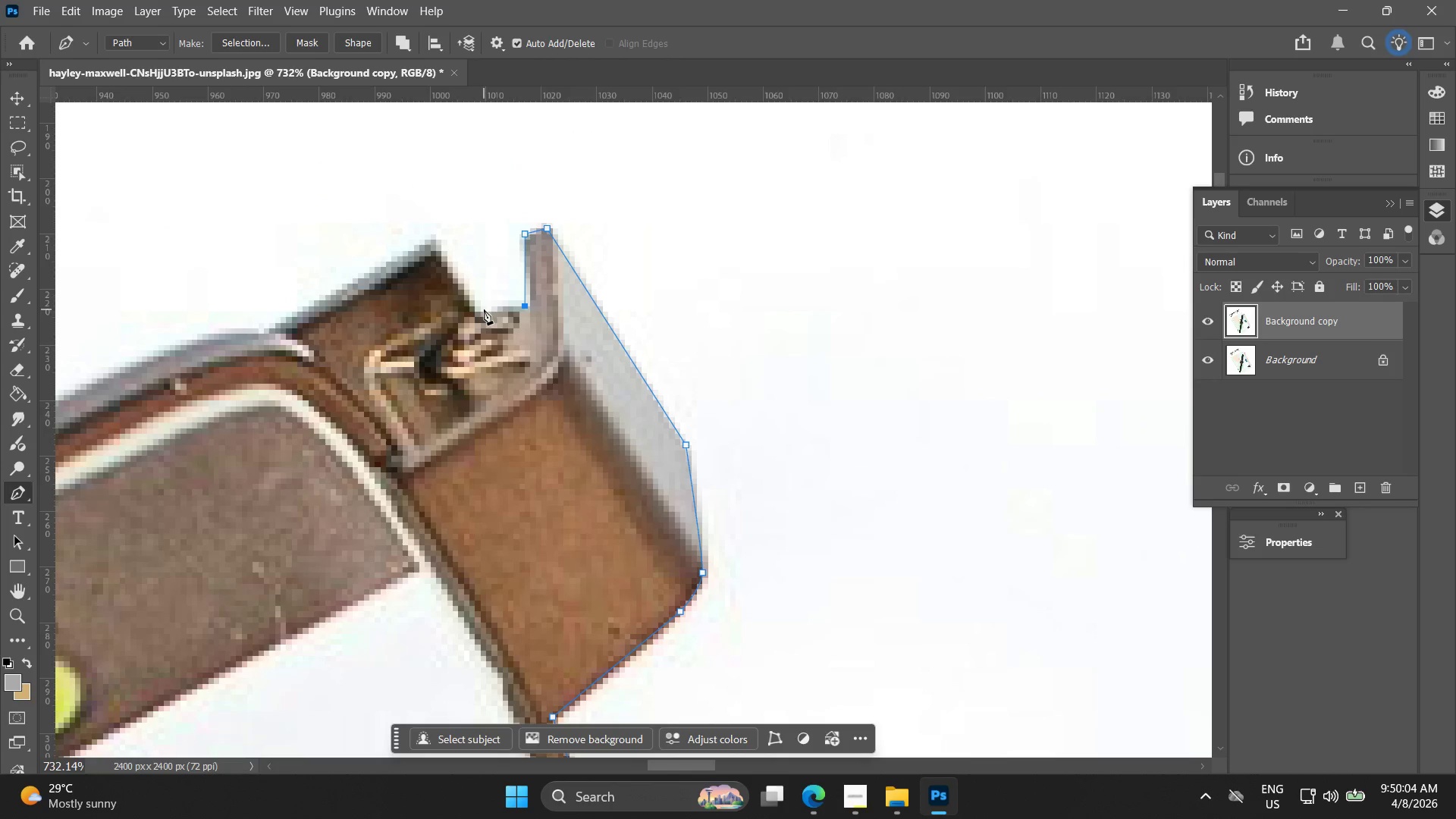 
left_click([482, 310])
 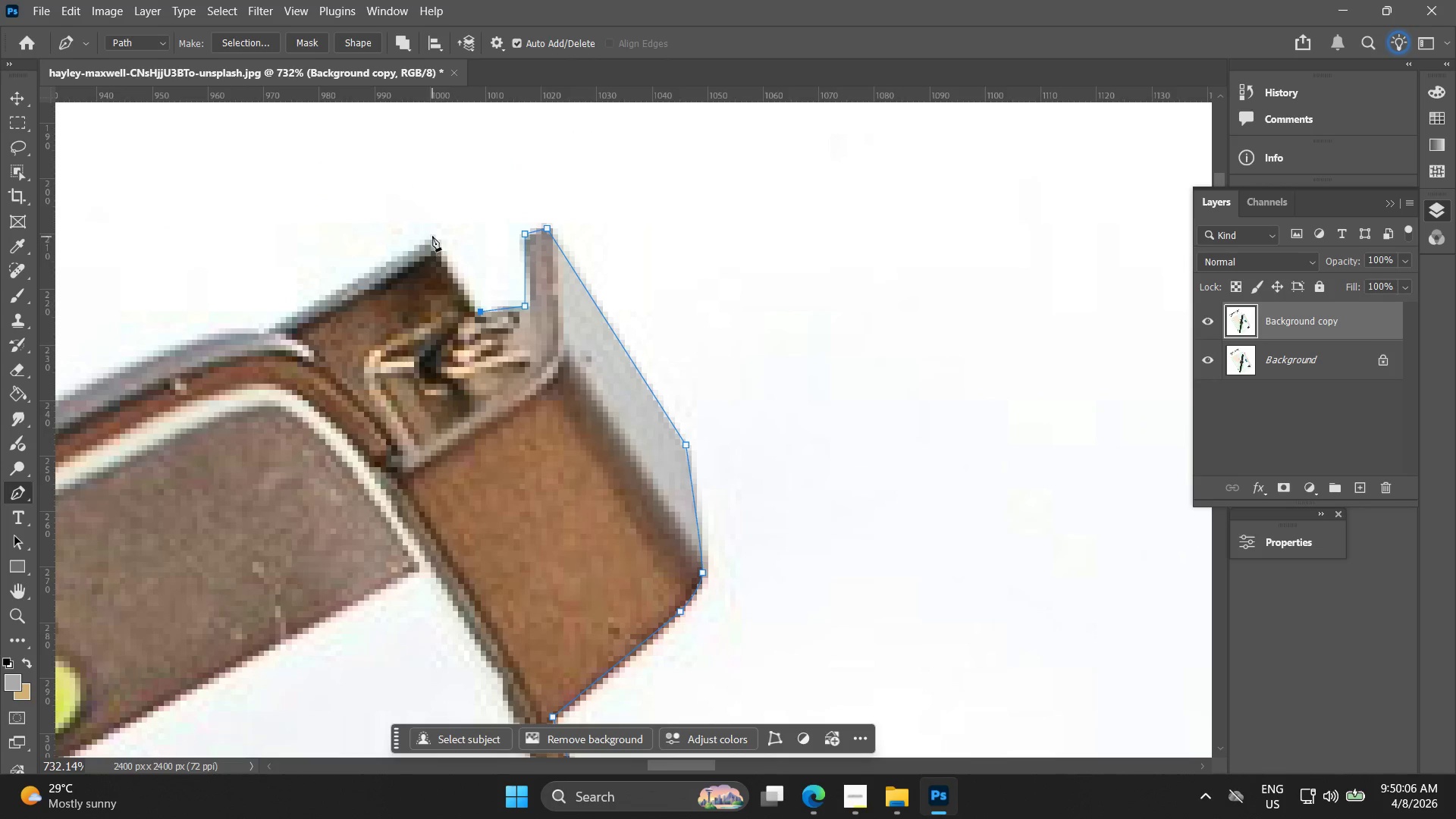 
left_click([434, 239])
 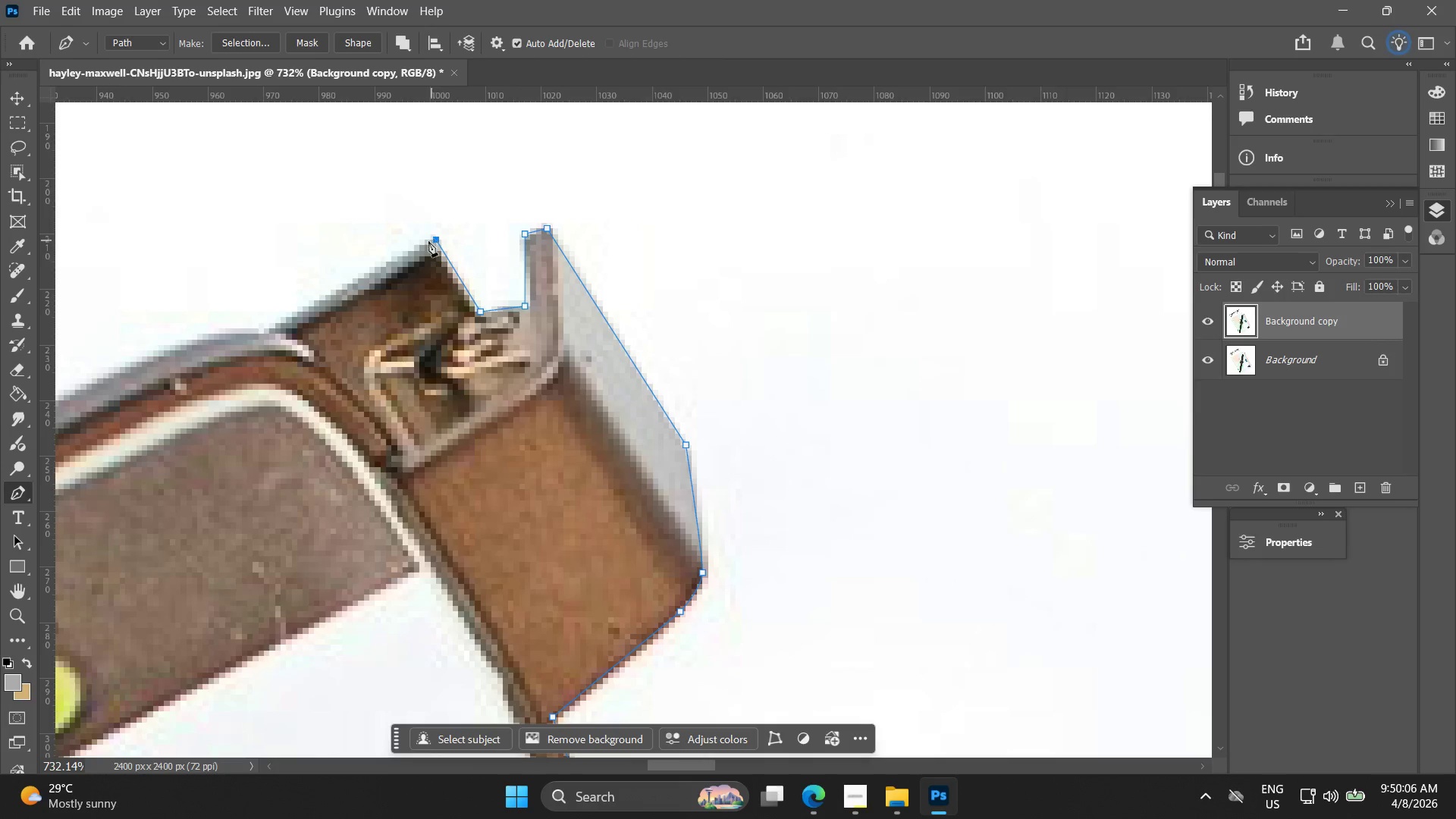 
hold_key(key=Space, duration=0.48)
 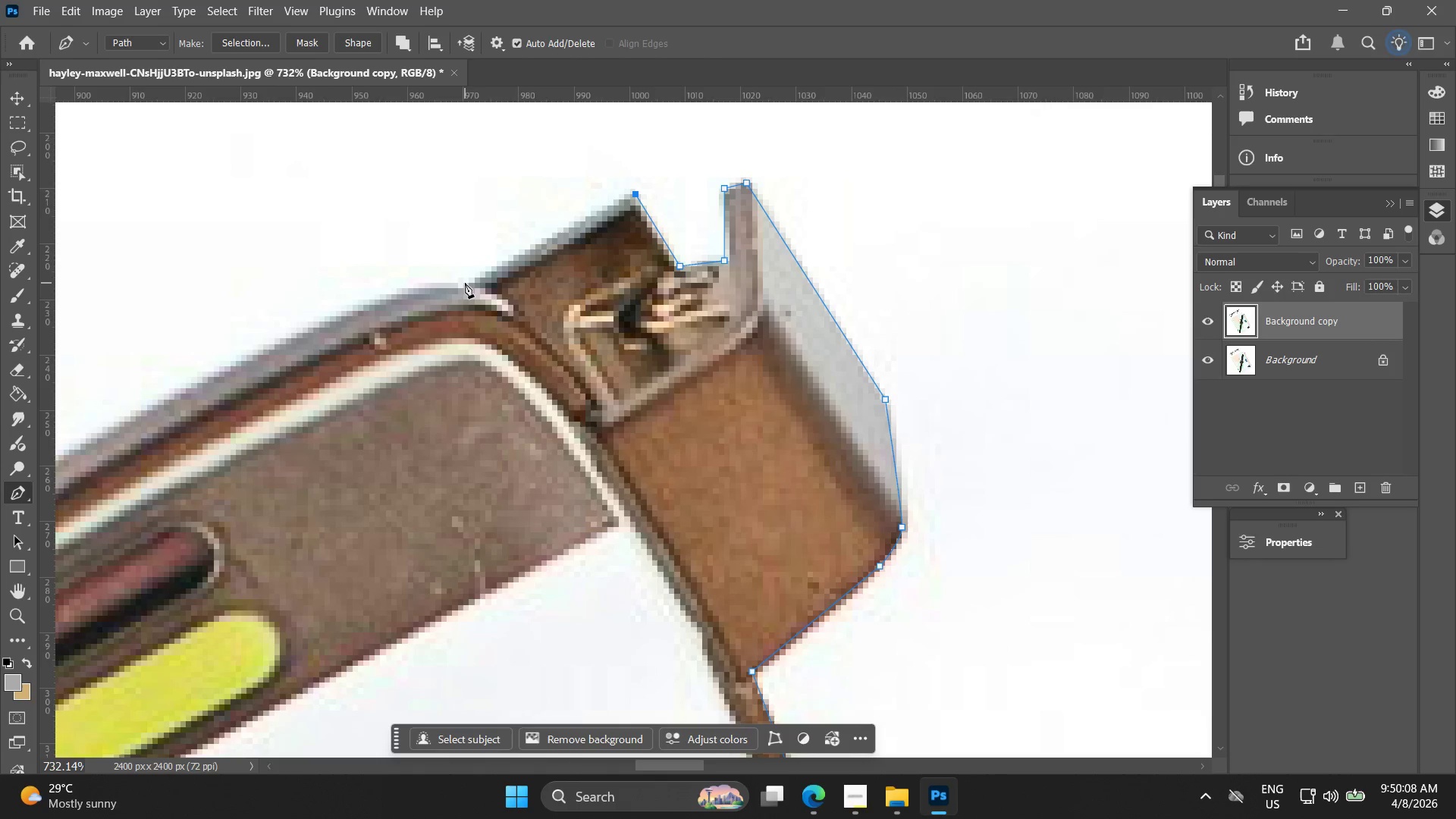 
left_click_drag(start_coordinate=[422, 252], to_coordinate=[621, 206])
 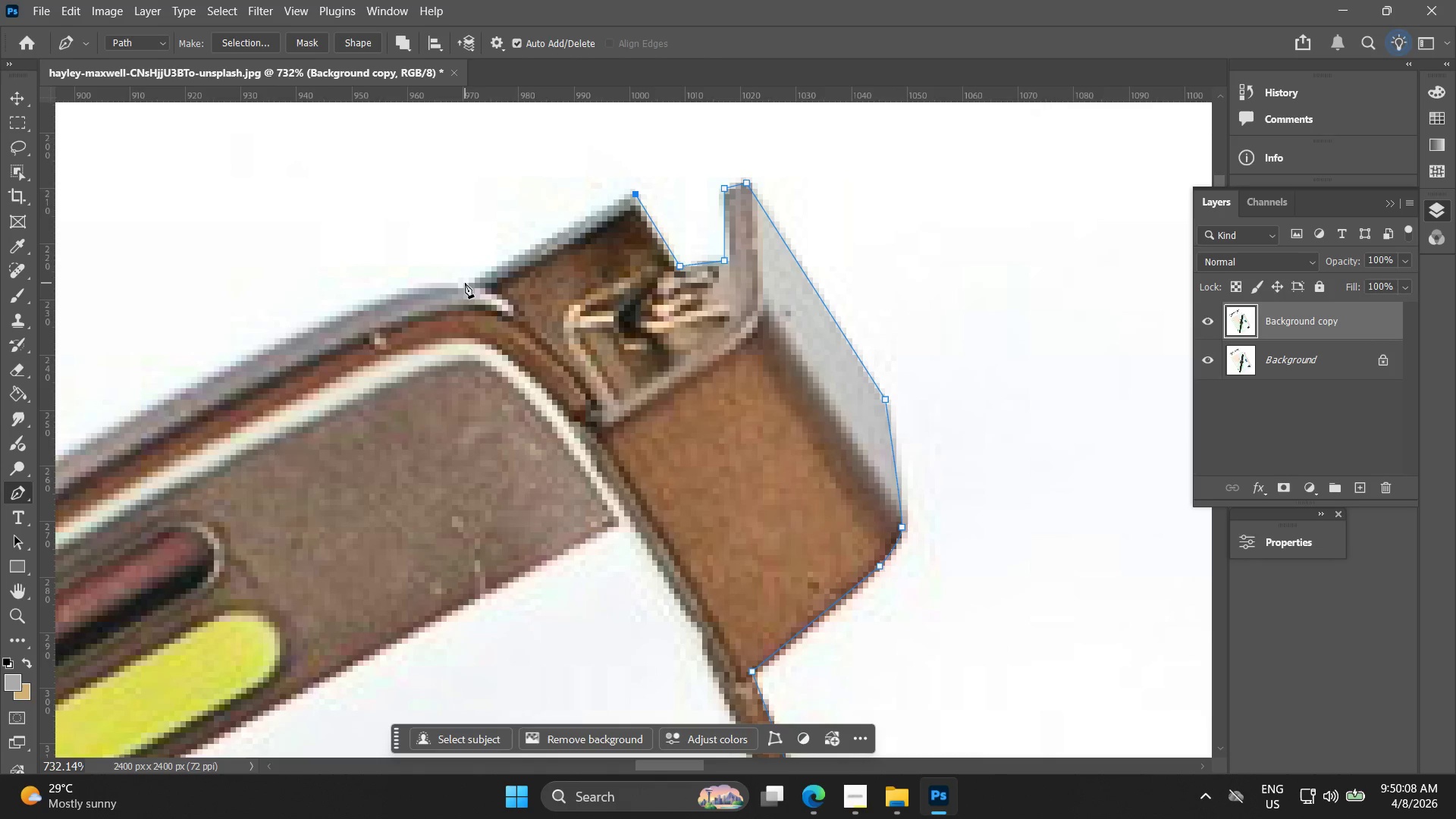 
left_click([465, 283])
 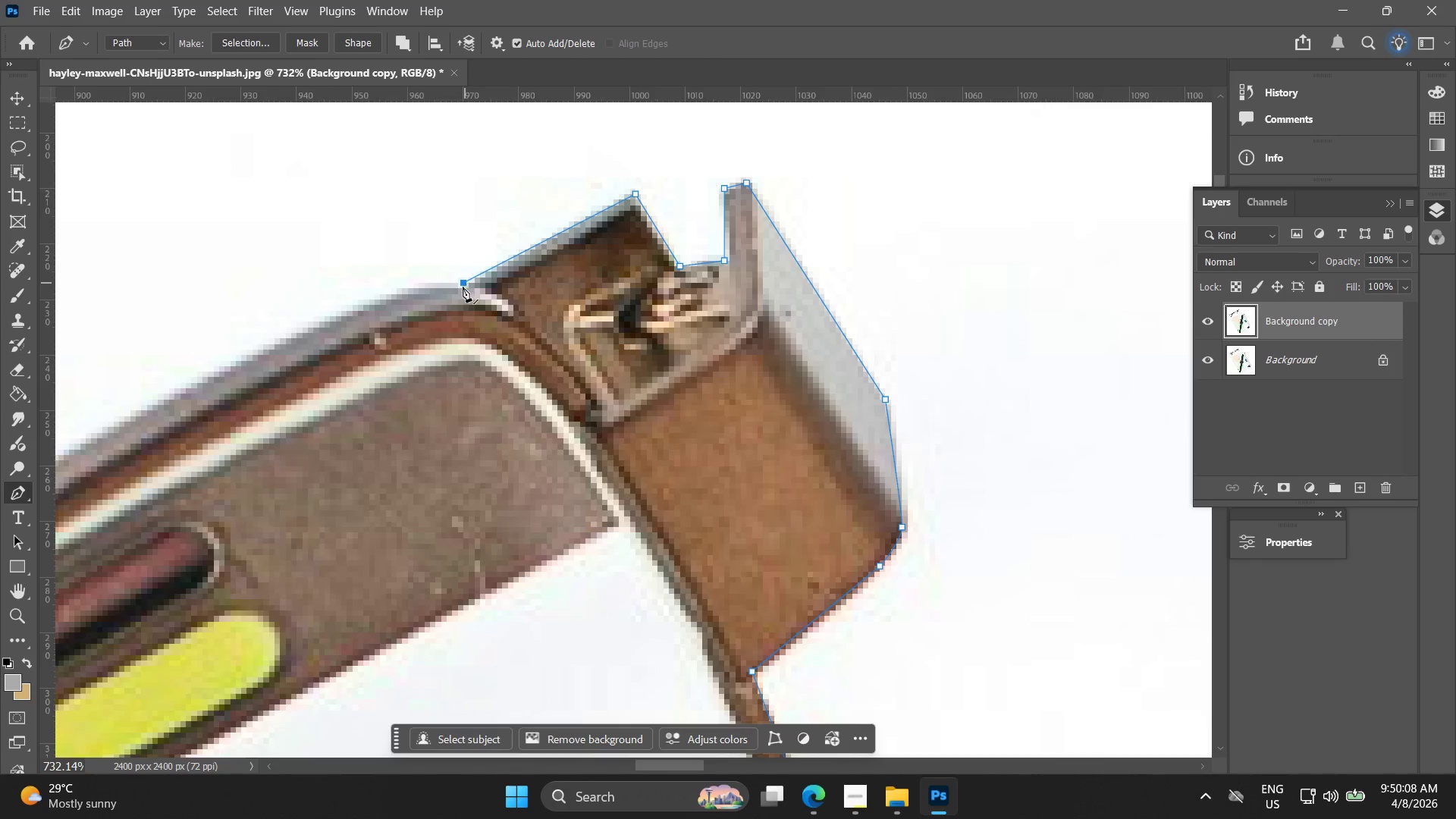 
key(Control+ControlLeft)
 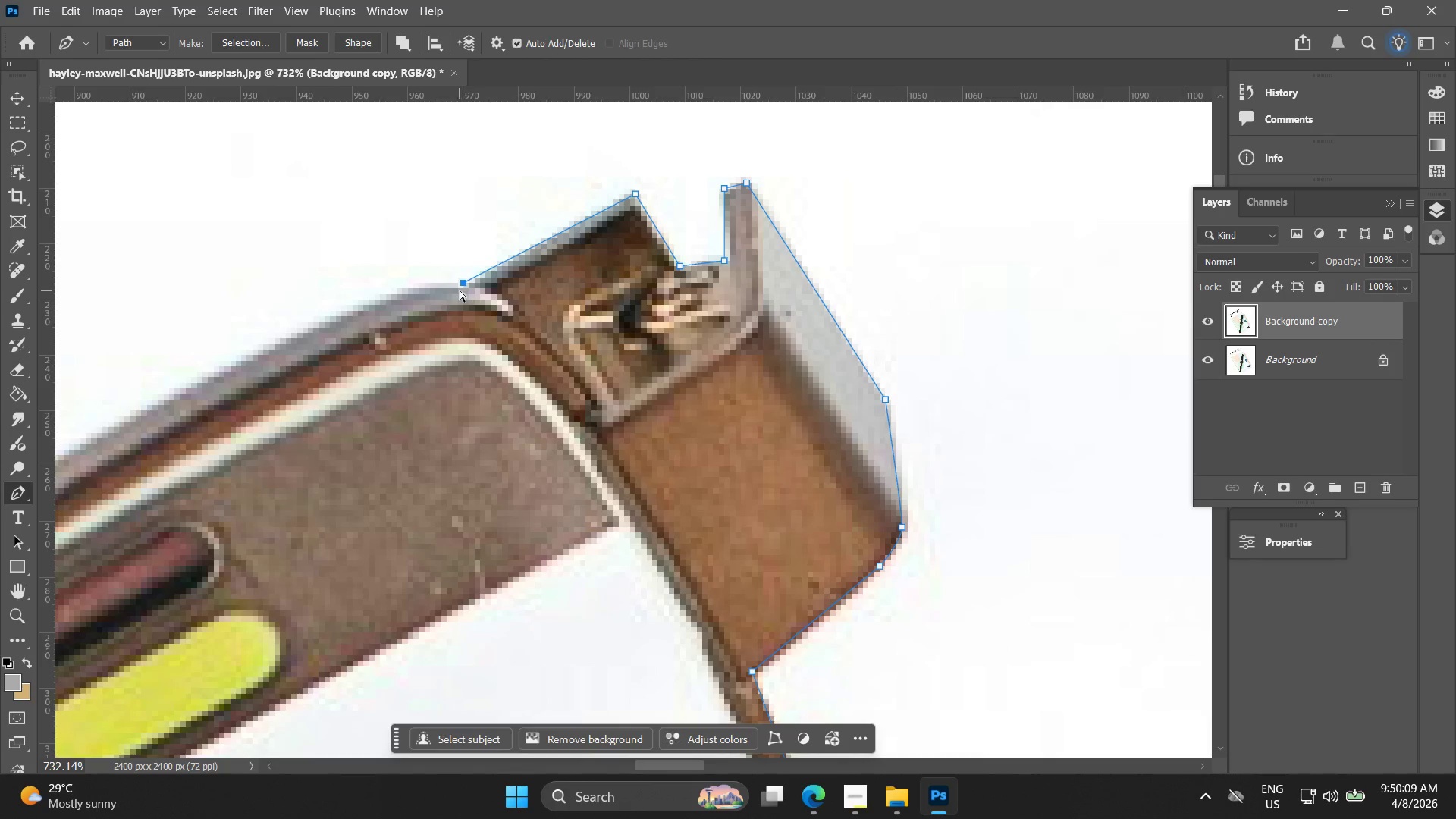 
key(Control+Z)
 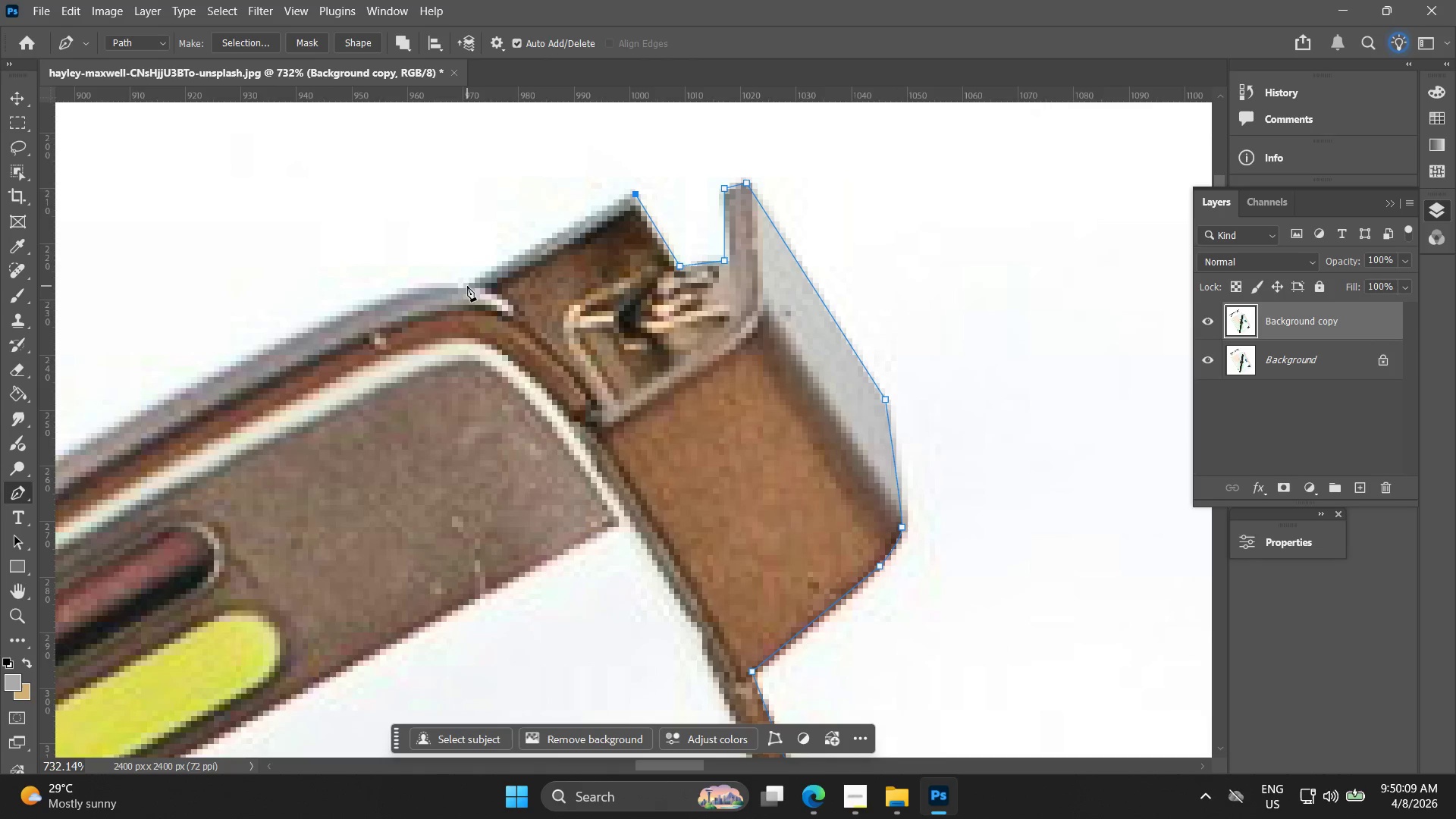 
left_click([467, 284])
 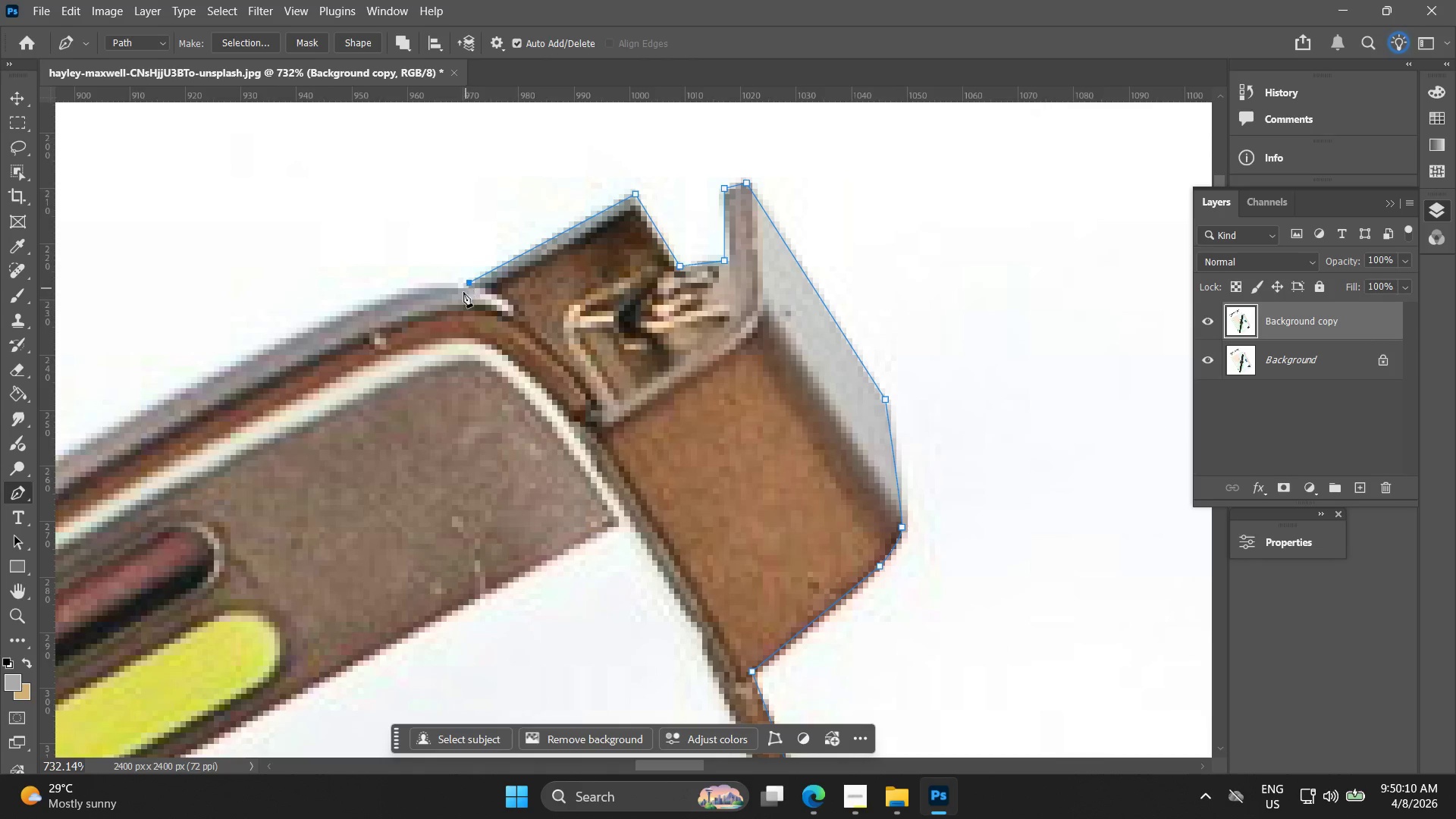 
hold_key(key=Space, duration=0.52)
 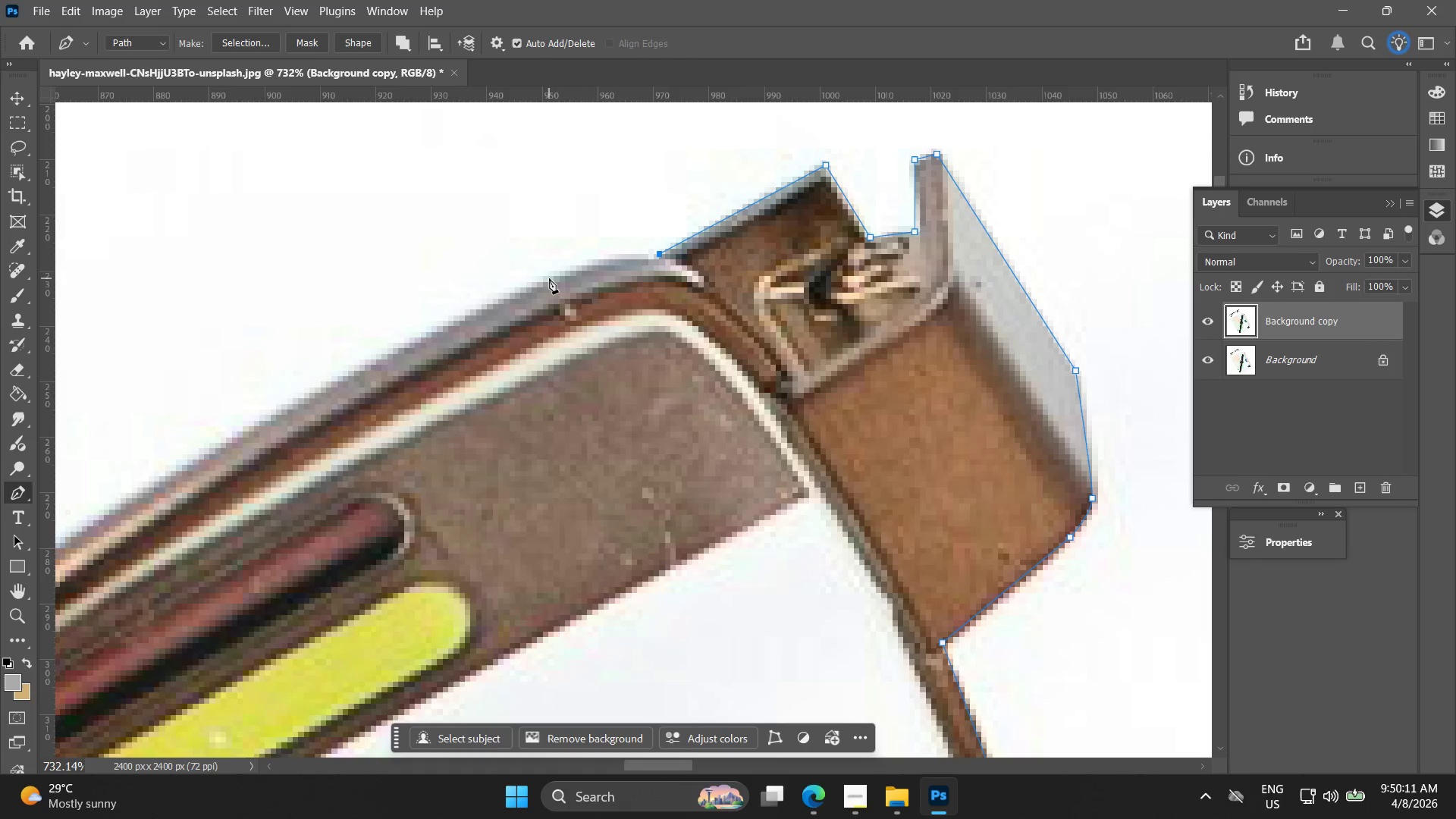 
left_click_drag(start_coordinate=[407, 299], to_coordinate=[598, 270])
 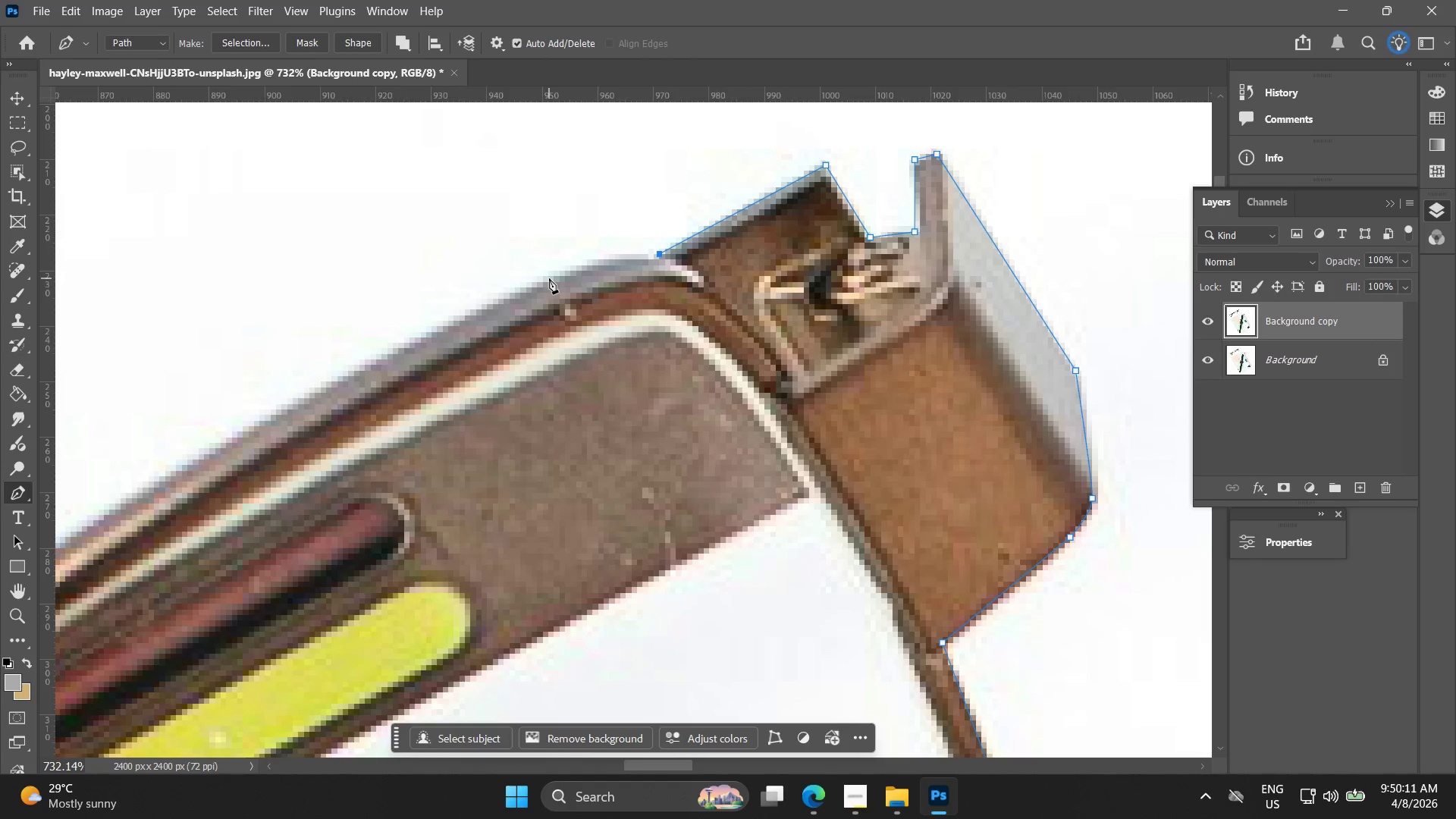 
left_click_drag(start_coordinate=[549, 279], to_coordinate=[497, 291])
 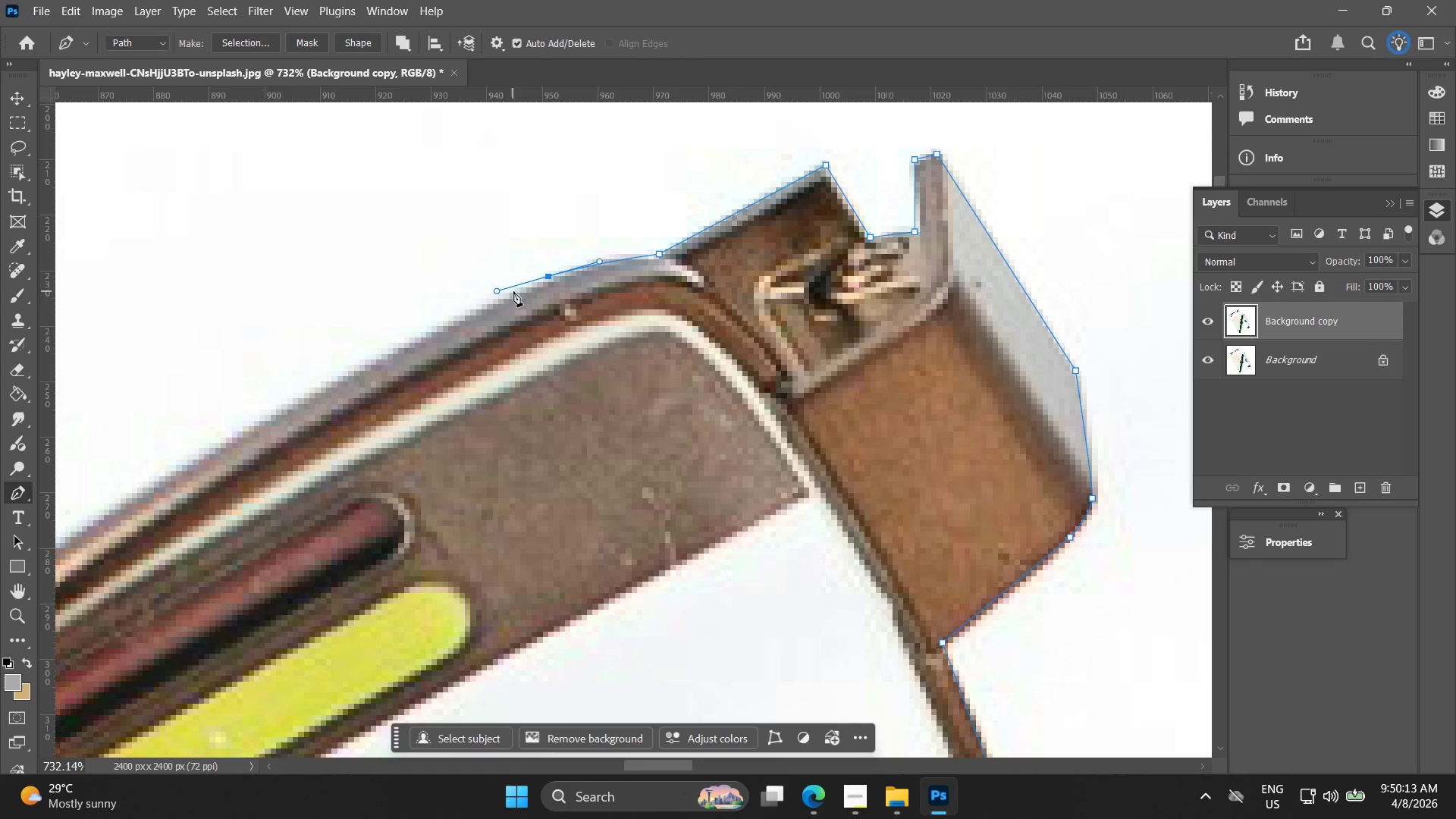 
key(Control+ControlLeft)
 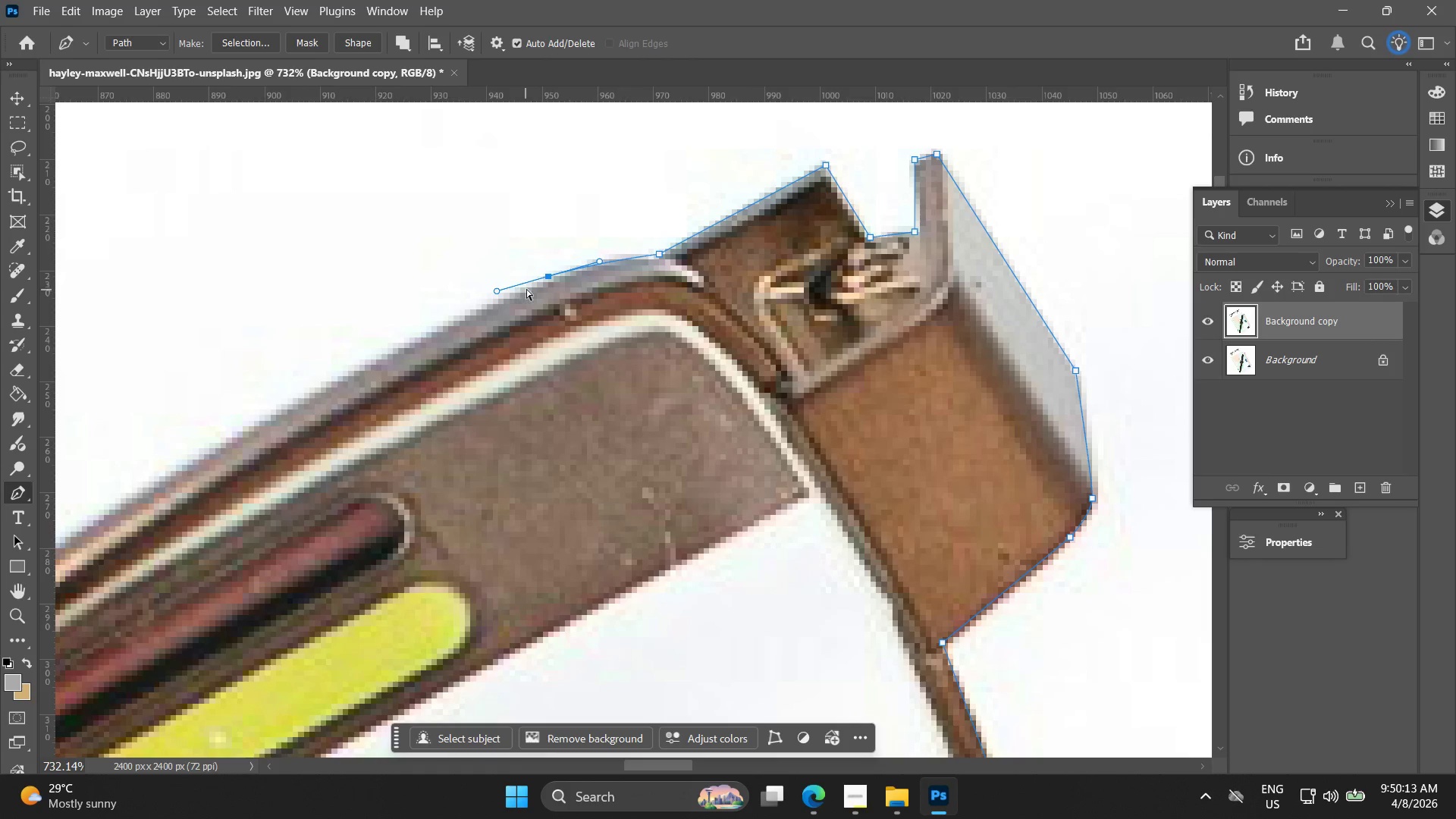 
key(Control+Z)
 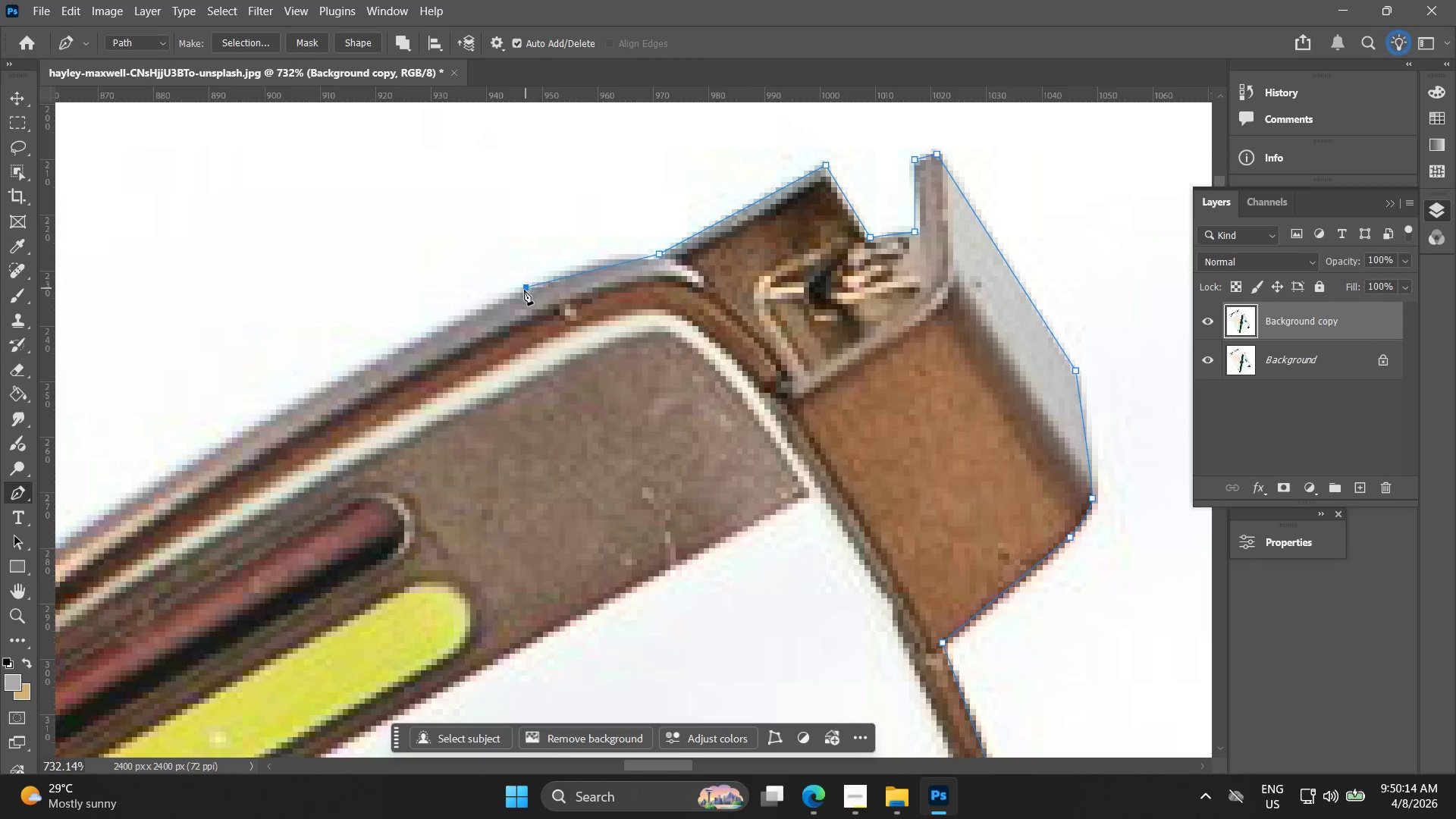 
key(Control+ControlLeft)
 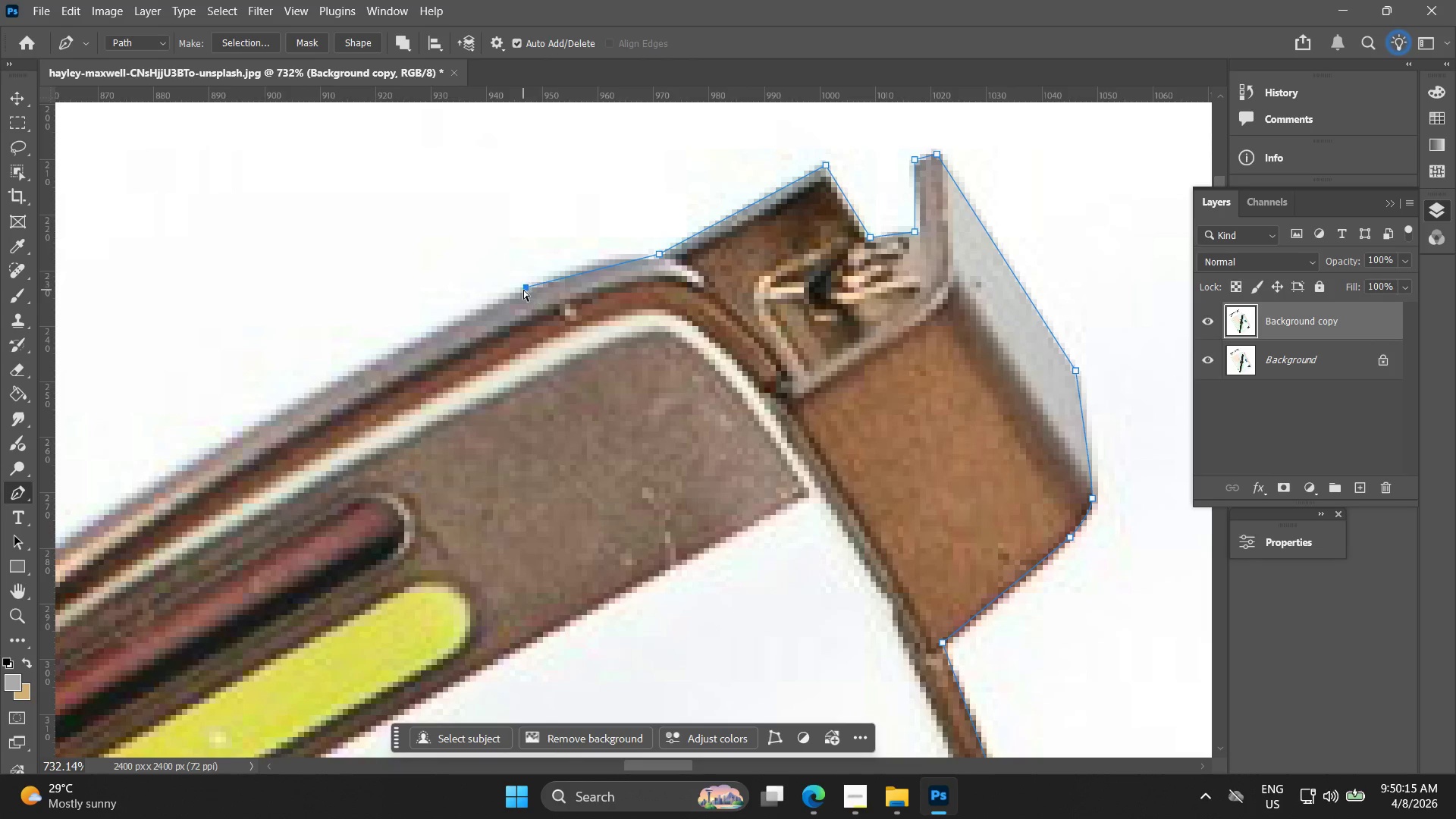 
key(Control+Z)
 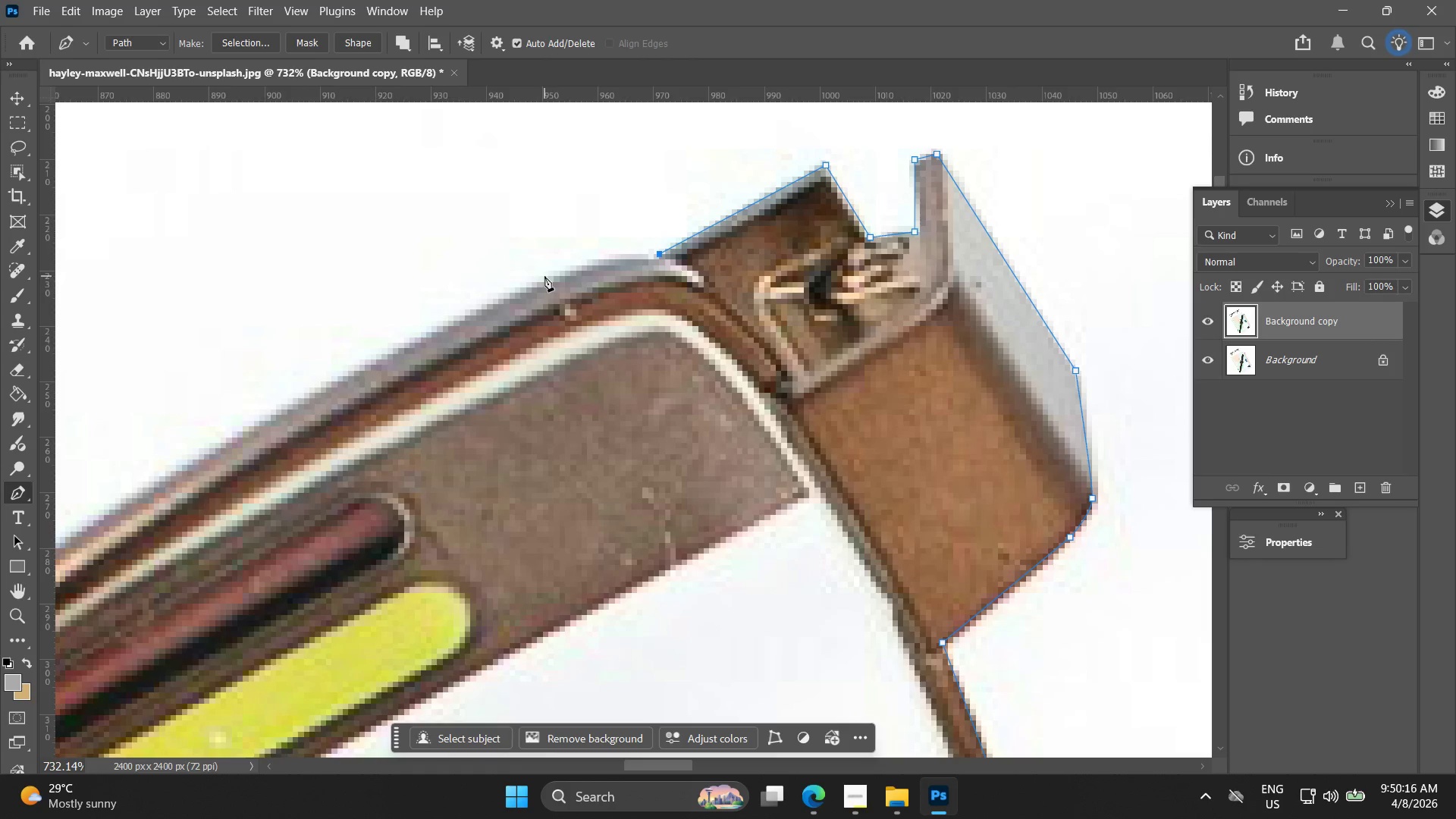 
left_click_drag(start_coordinate=[544, 277], to_coordinate=[518, 296])
 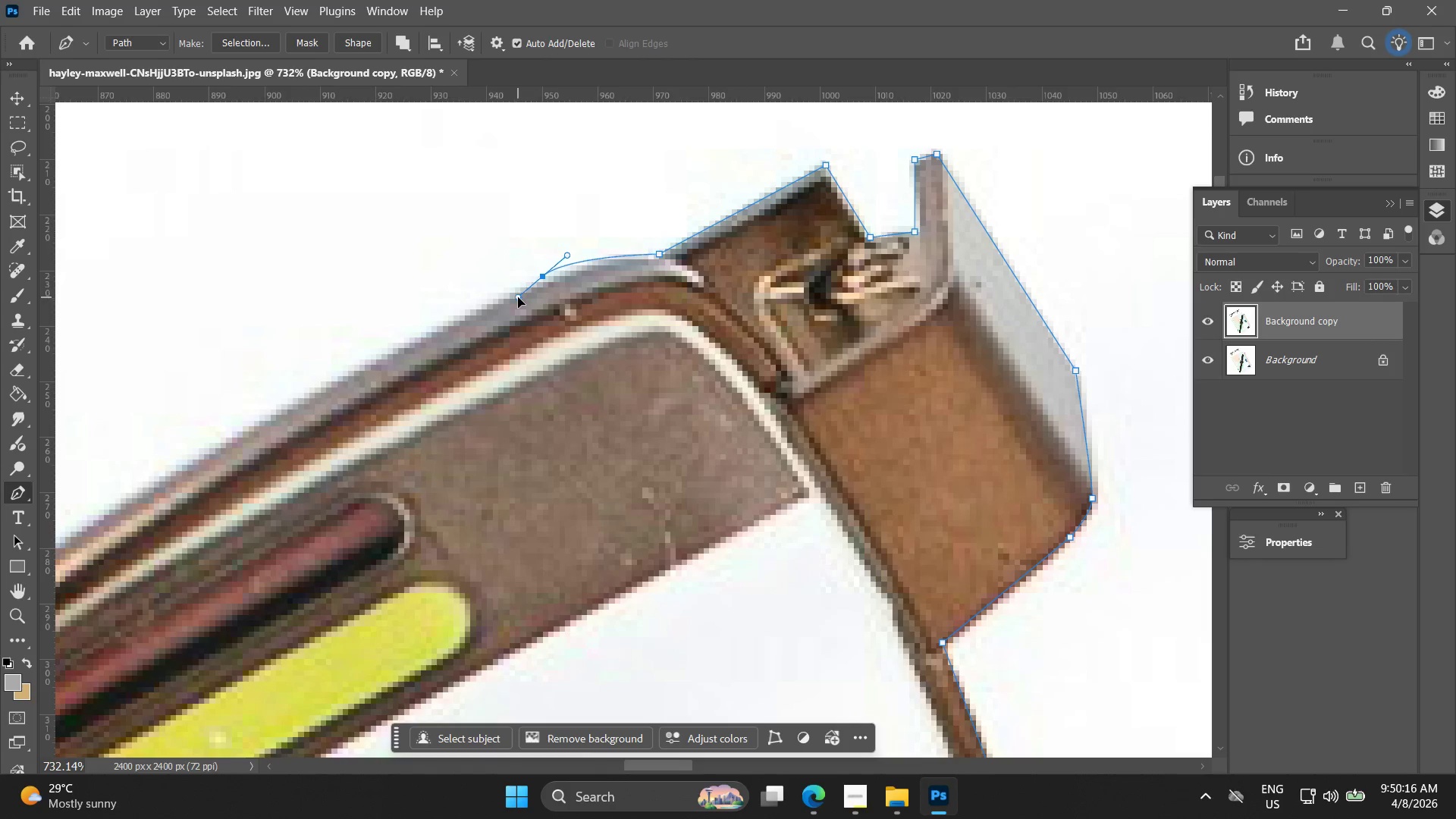 
key(Control+ControlLeft)
 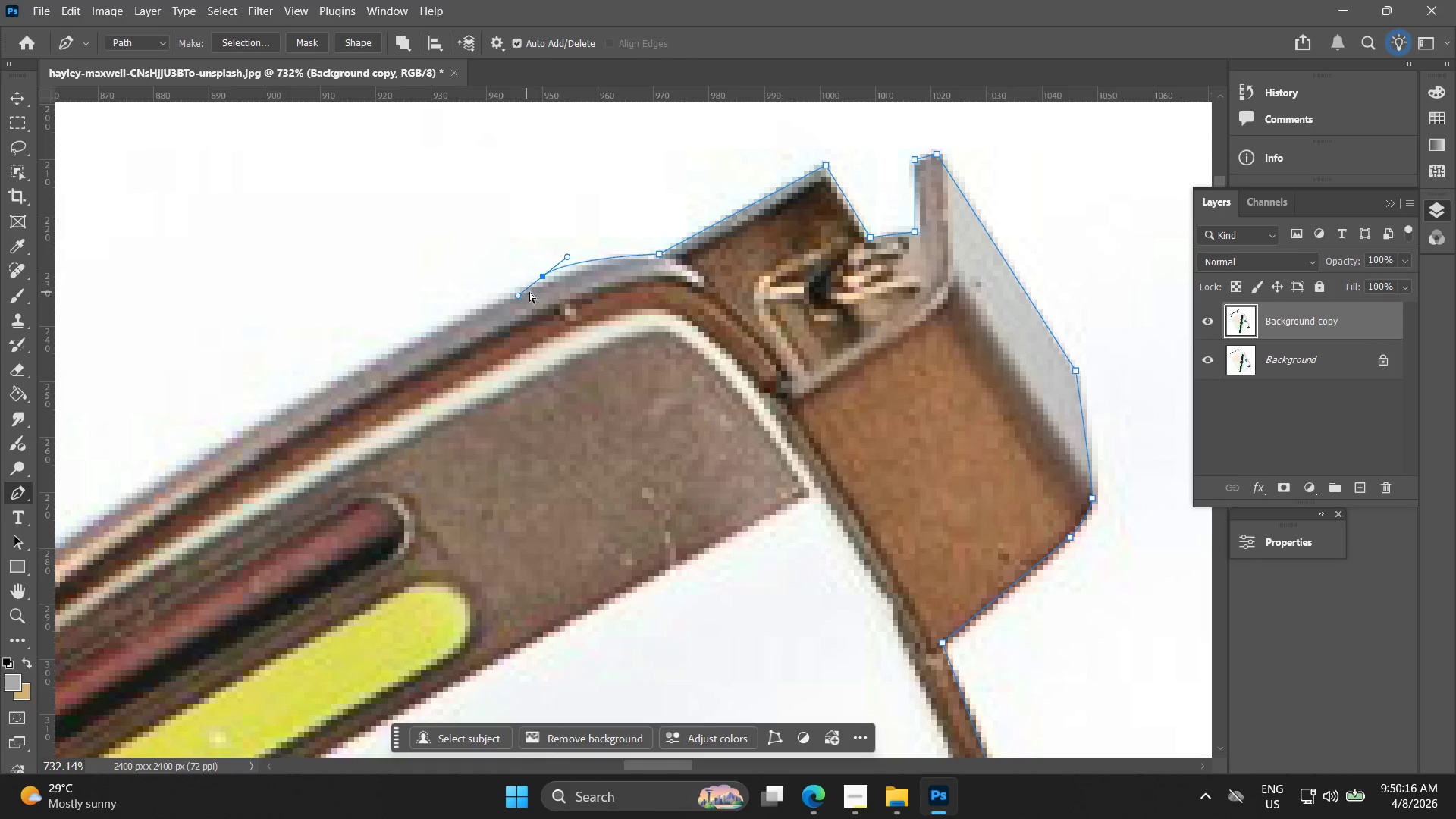 
key(Control+Z)
 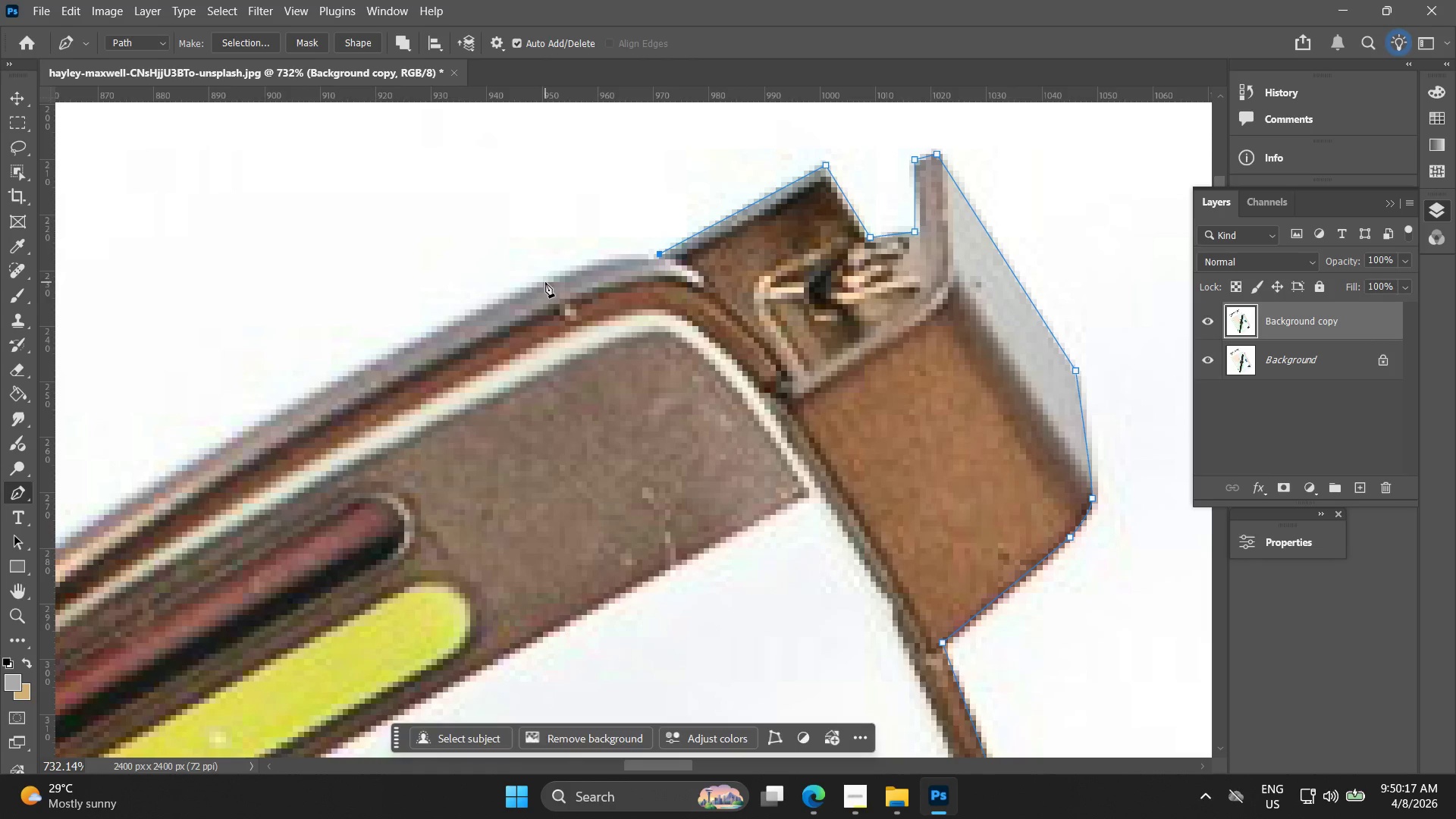 
left_click_drag(start_coordinate=[545, 284], to_coordinate=[488, 304])
 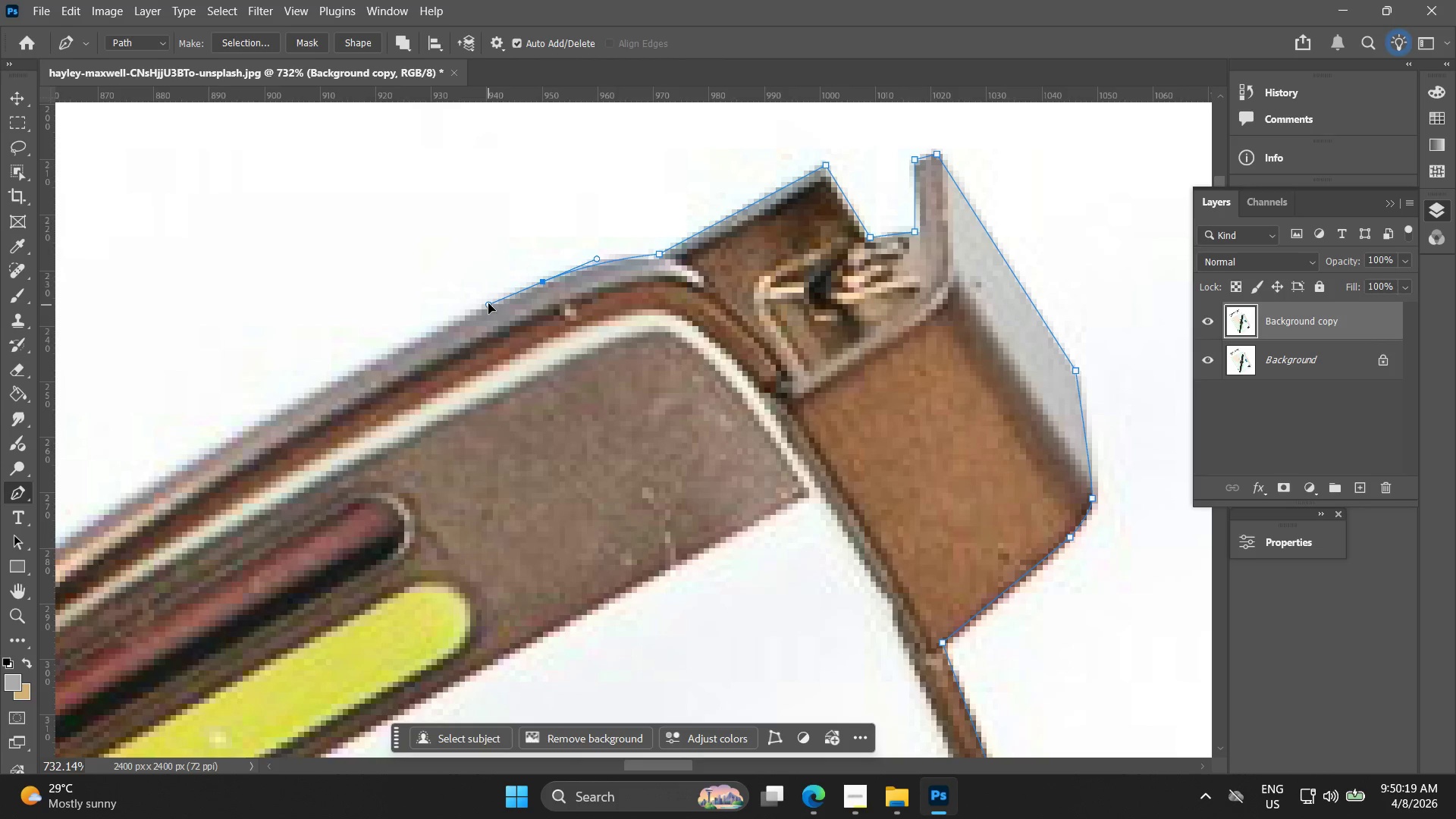 
hold_key(key=Space, duration=0.56)
 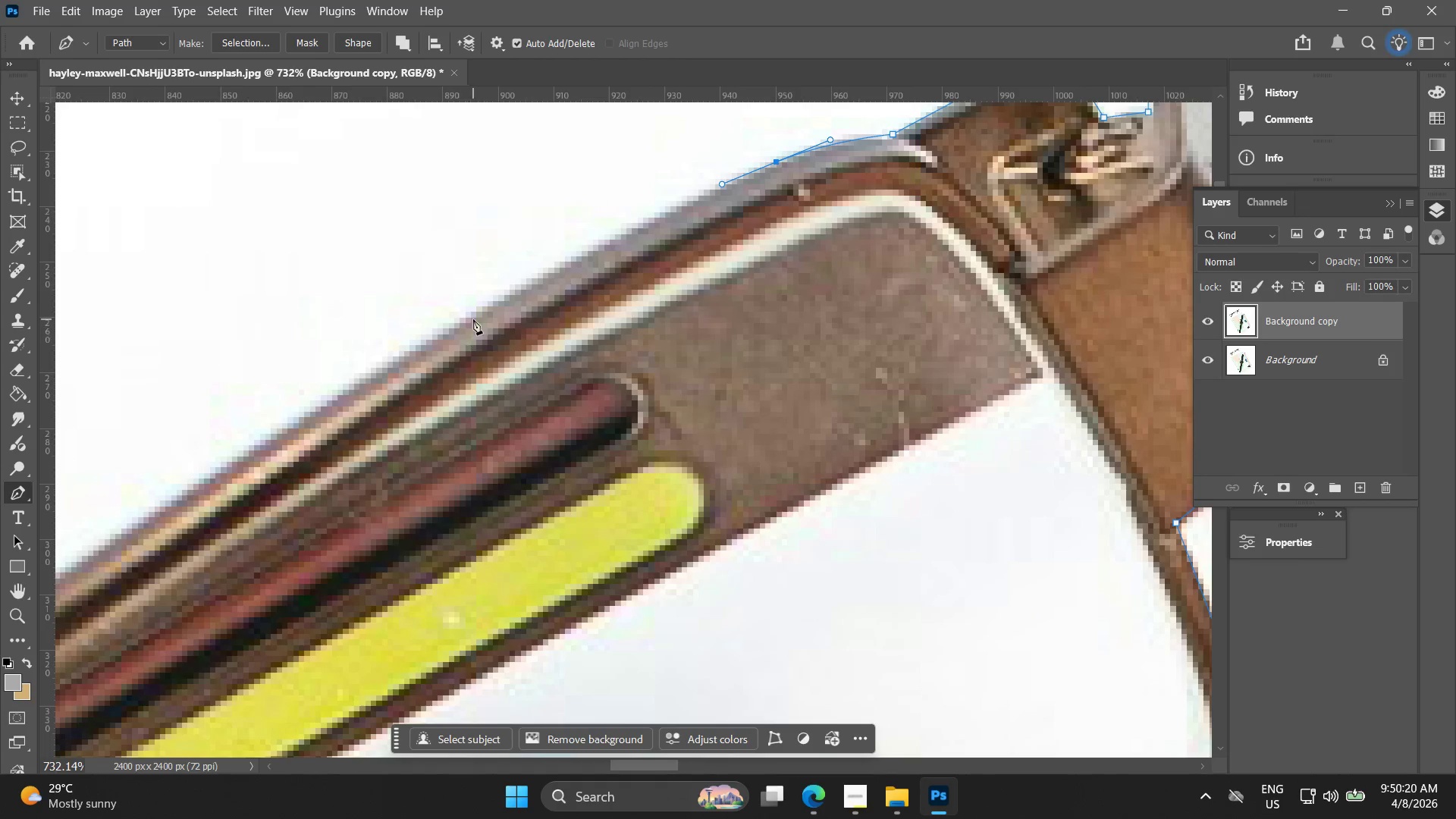 
left_click_drag(start_coordinate=[522, 290], to_coordinate=[756, 170])
 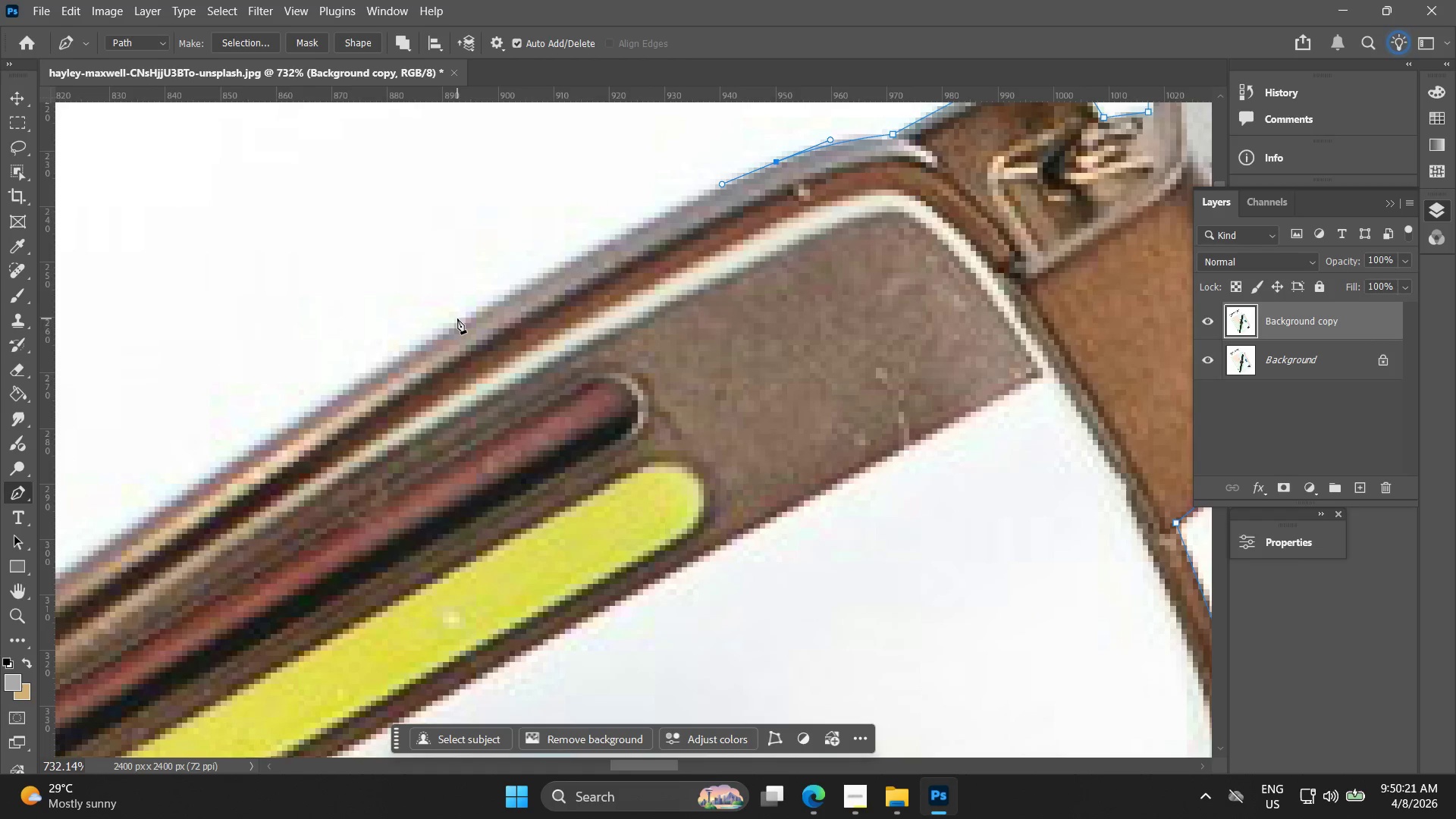 
left_click([457, 326])
 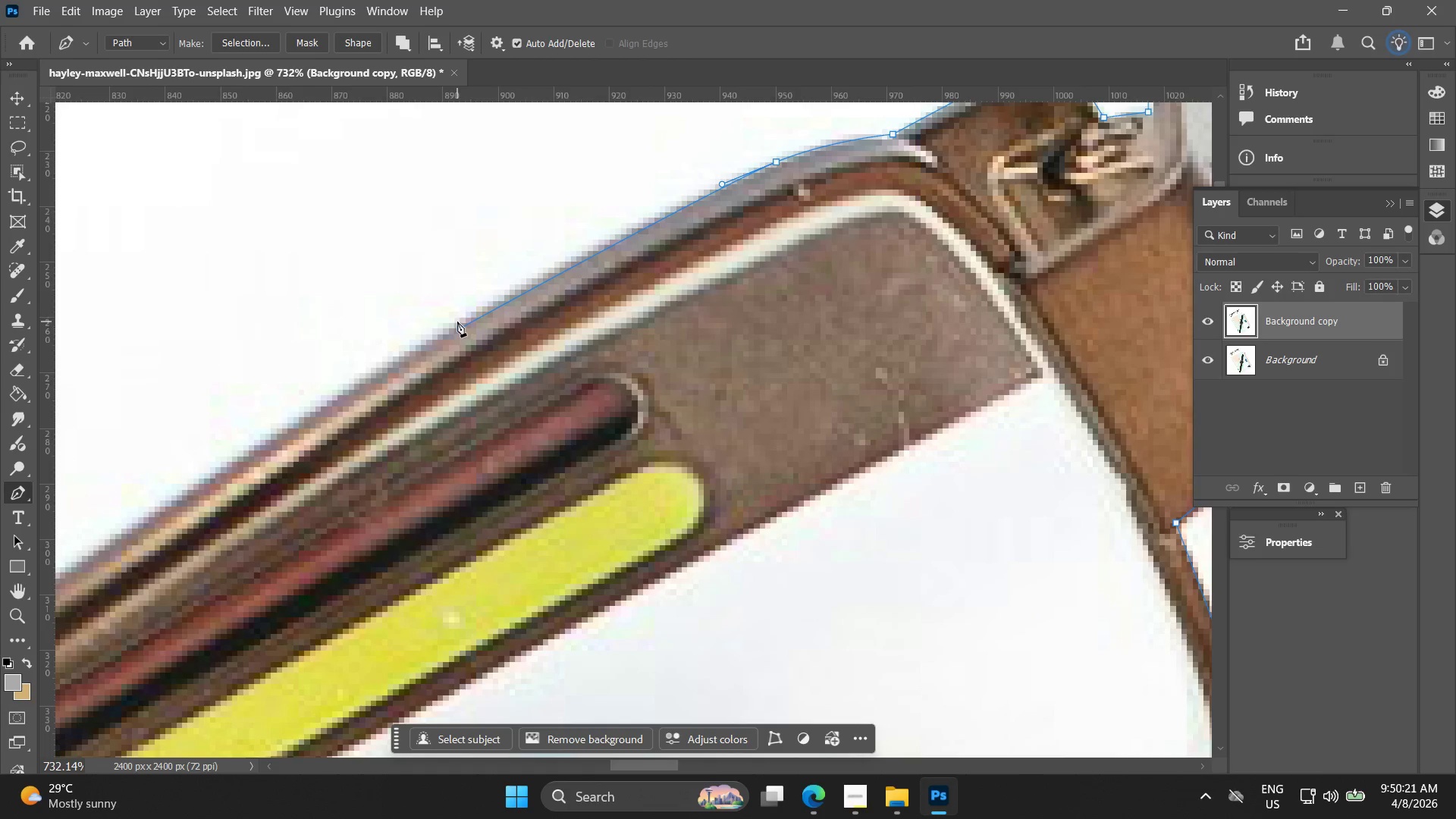 
key(Control+ControlLeft)
 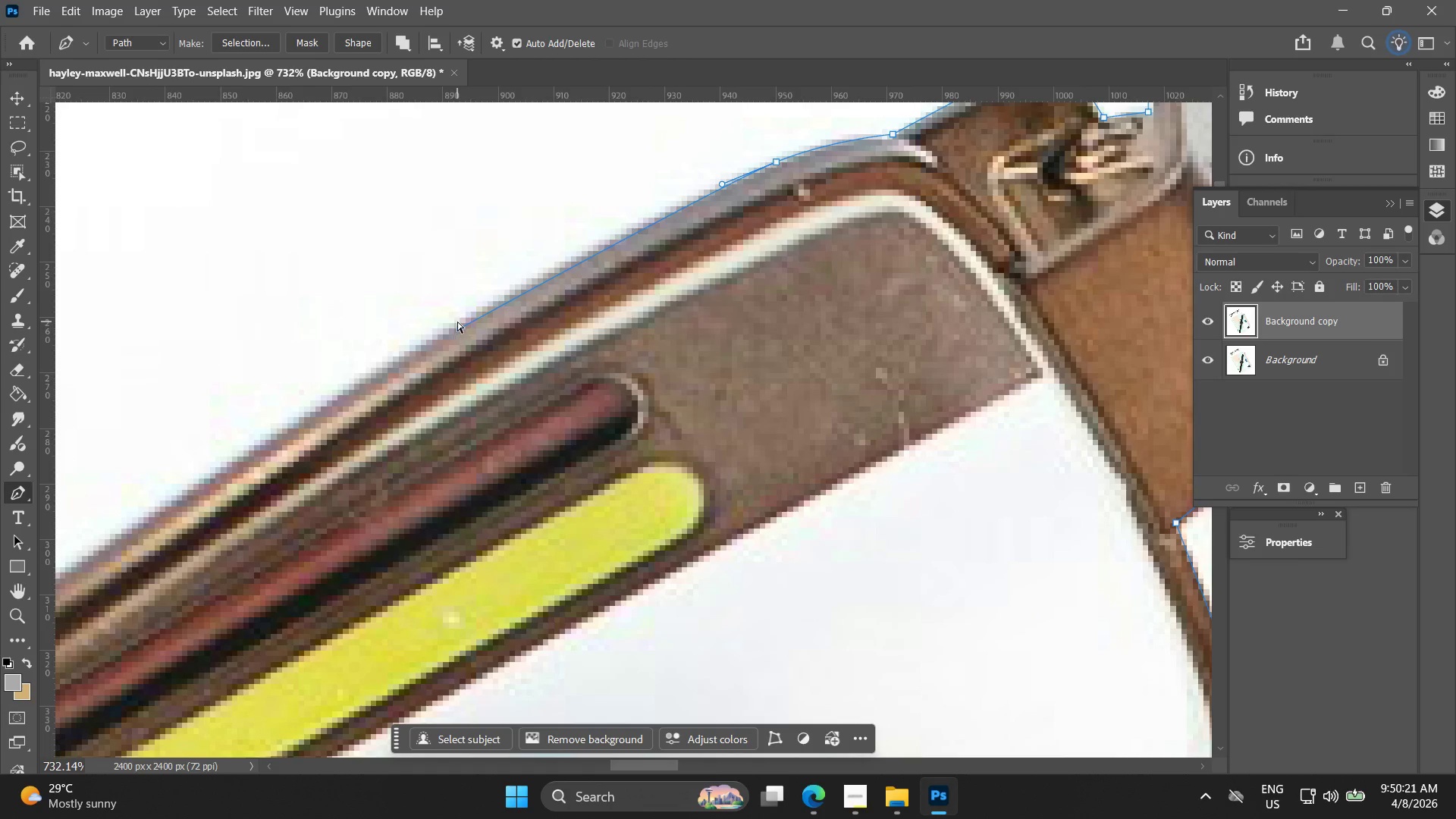 
key(Control+Z)
 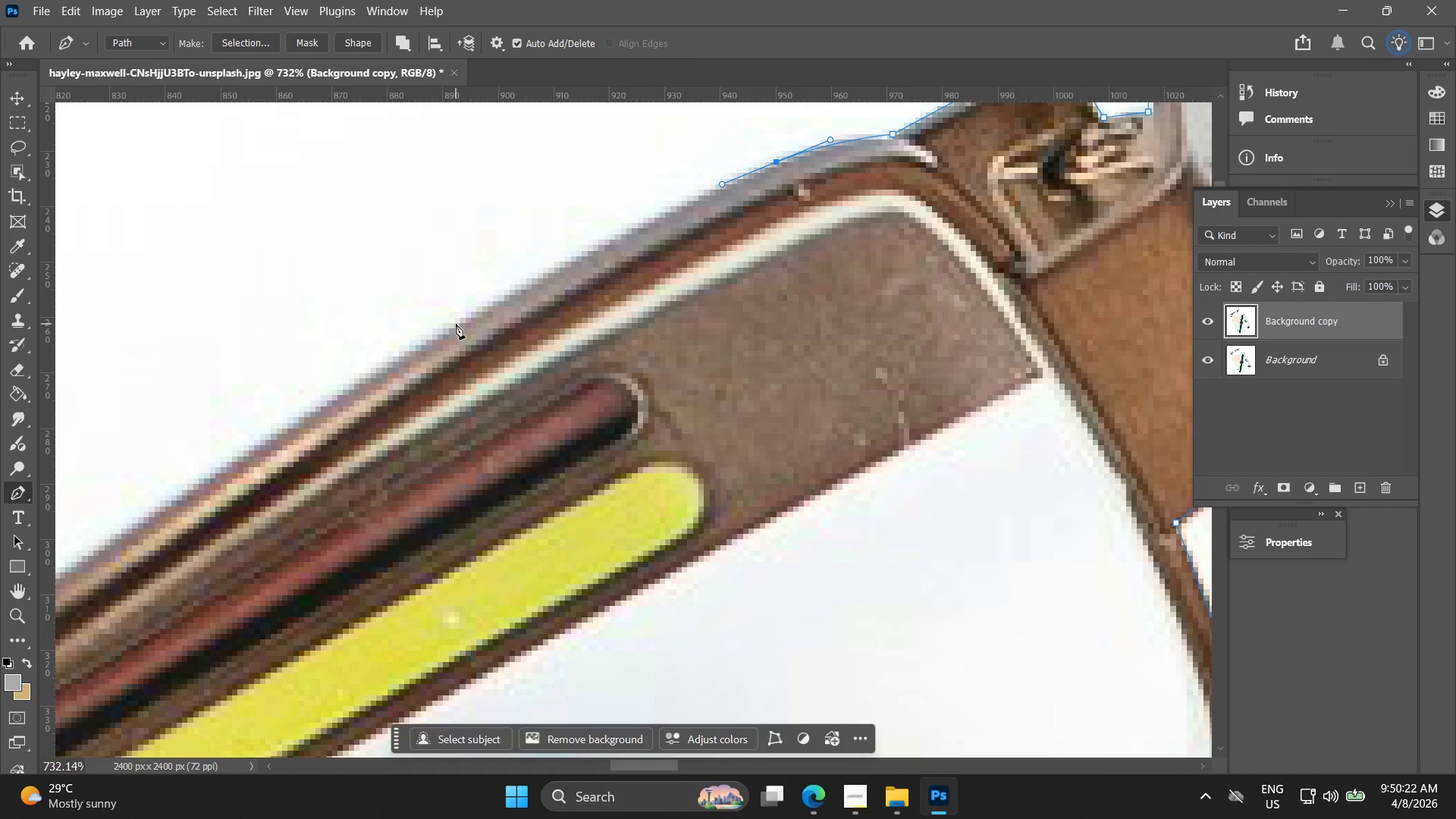 
left_click([456, 325])
 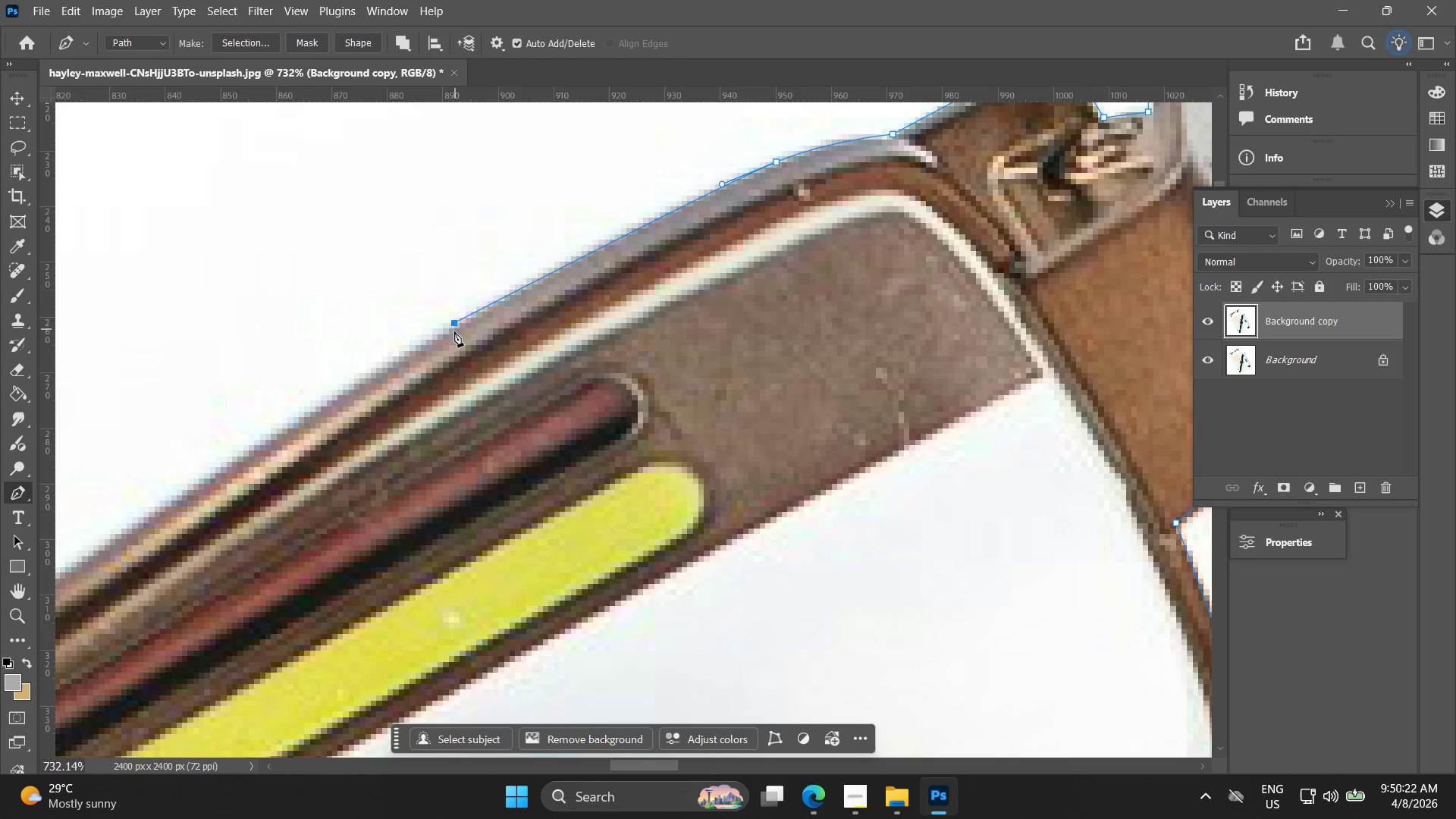 
hold_key(key=Space, duration=0.59)
 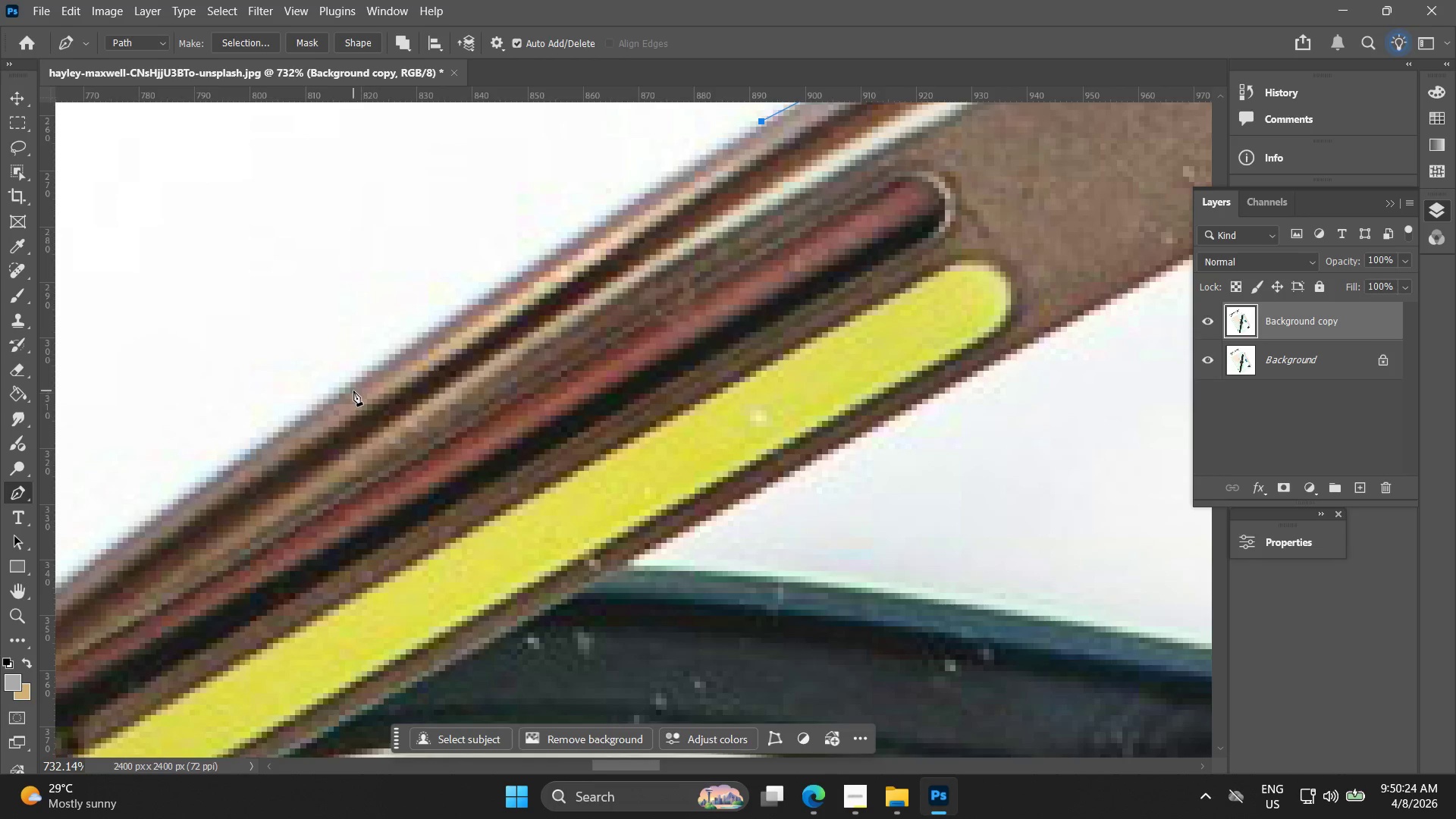 
left_click_drag(start_coordinate=[441, 333], to_coordinate=[748, 131])
 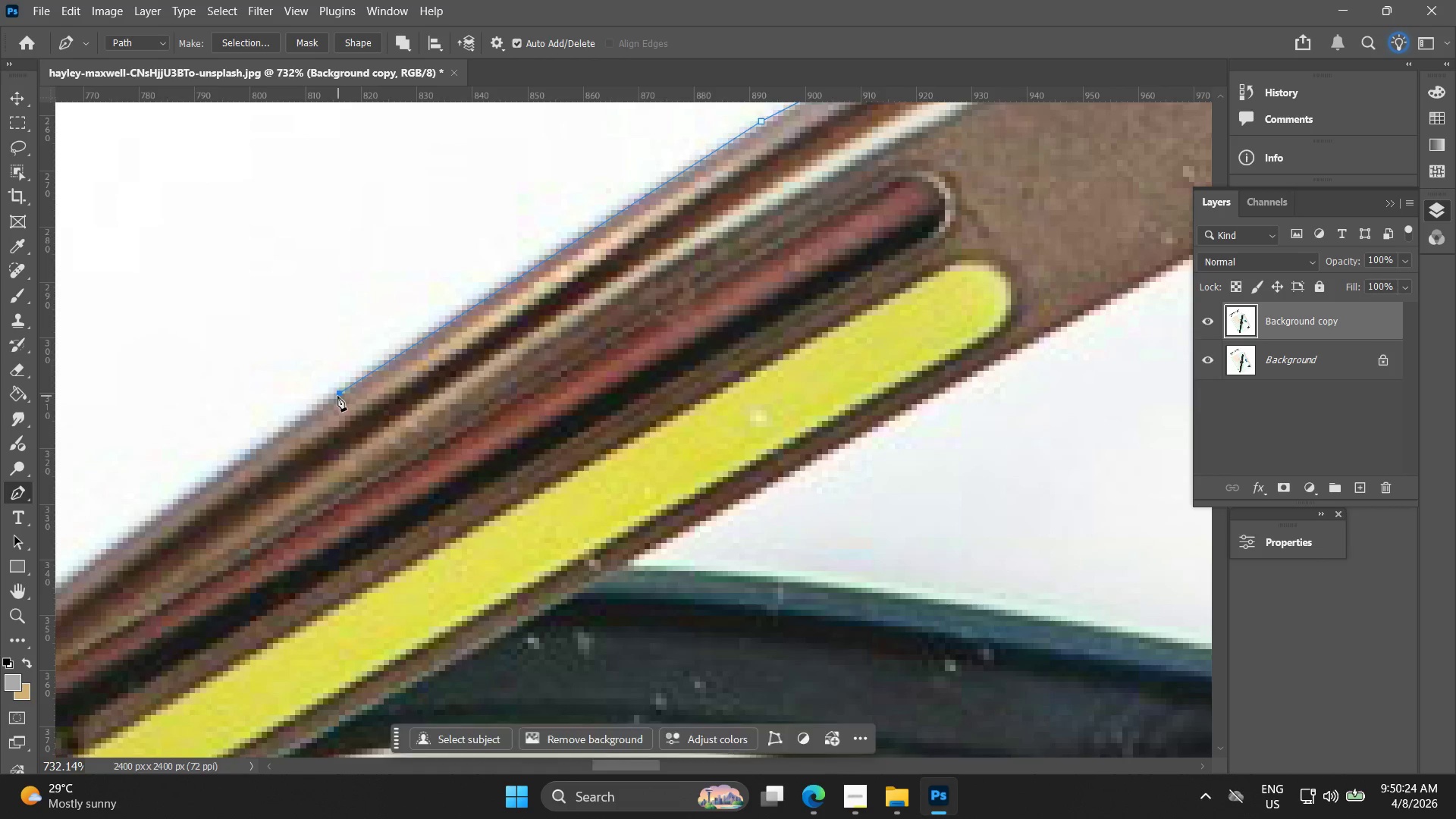 
hold_key(key=Space, duration=0.61)
 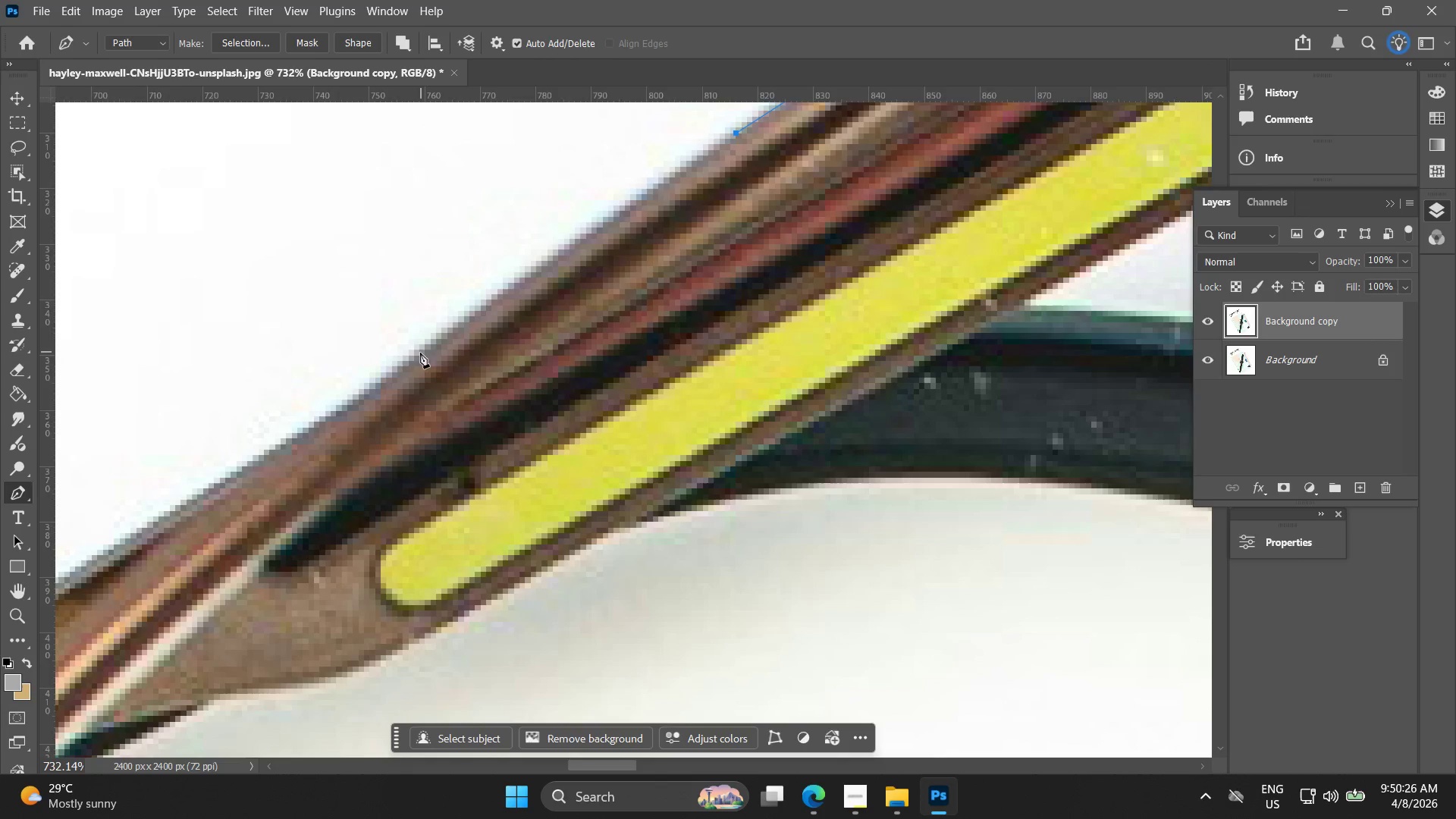 
left_click_drag(start_coordinate=[294, 410], to_coordinate=[691, 150])
 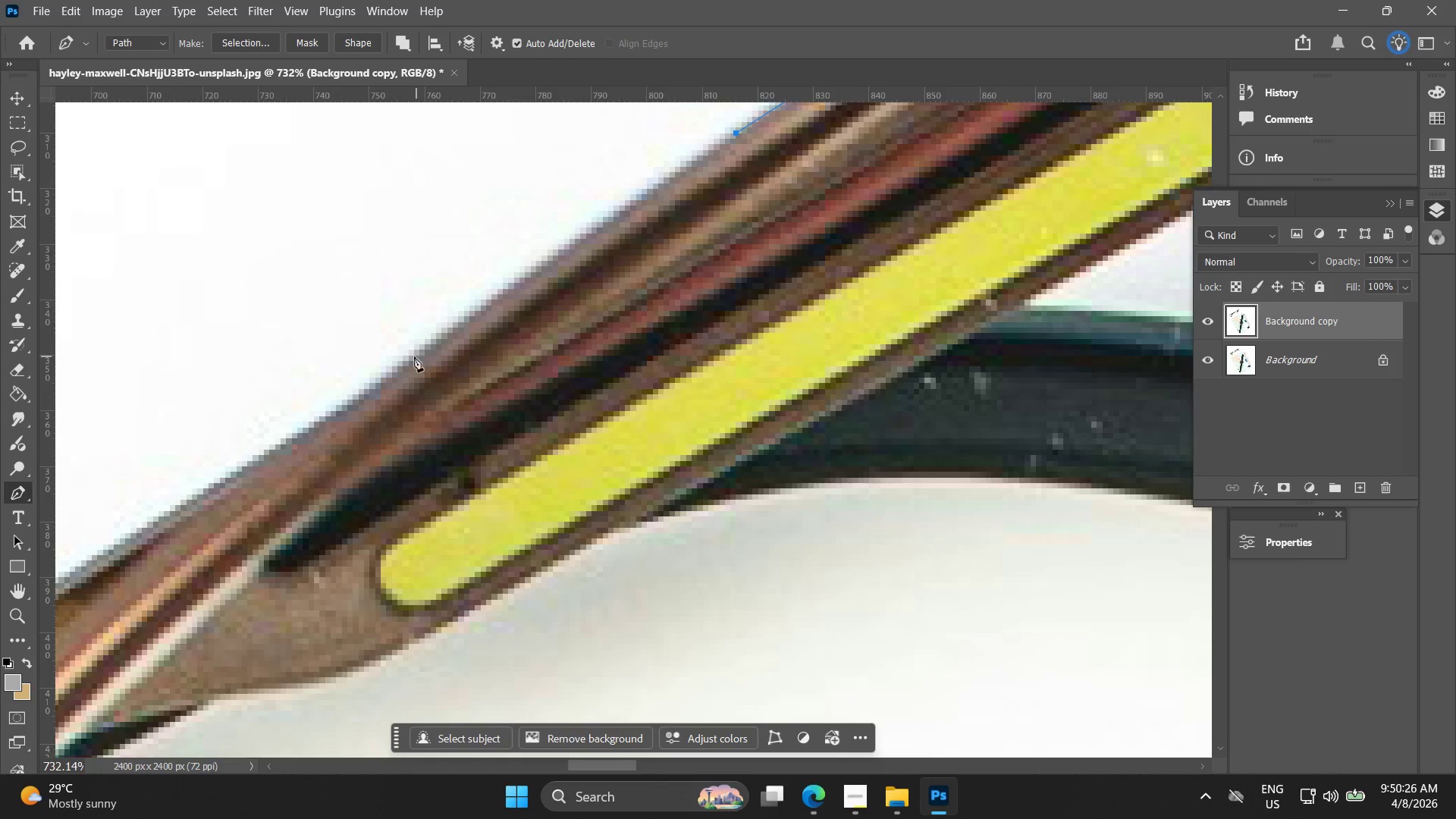 
left_click([413, 359])
 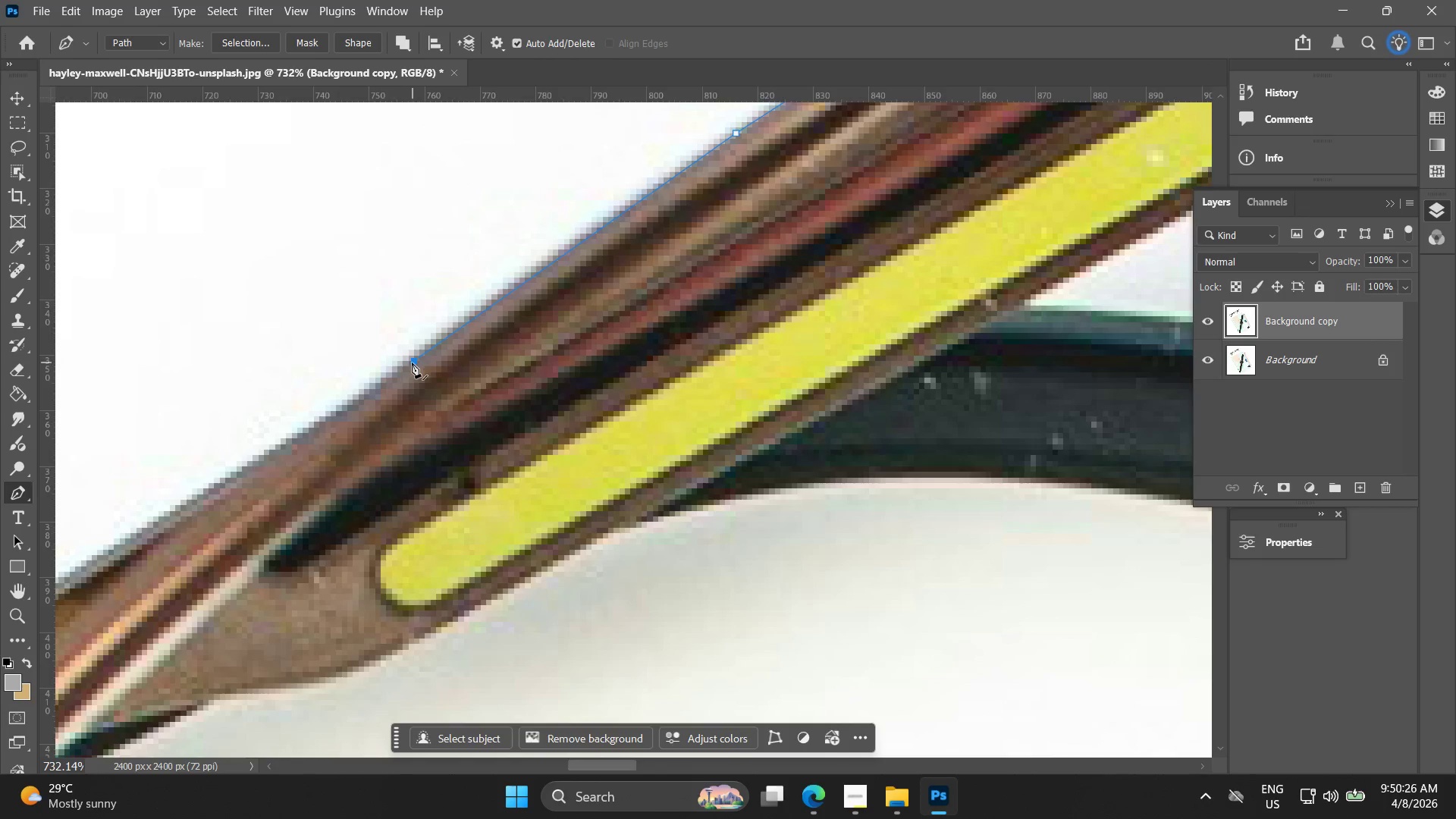 
key(Control+ControlLeft)
 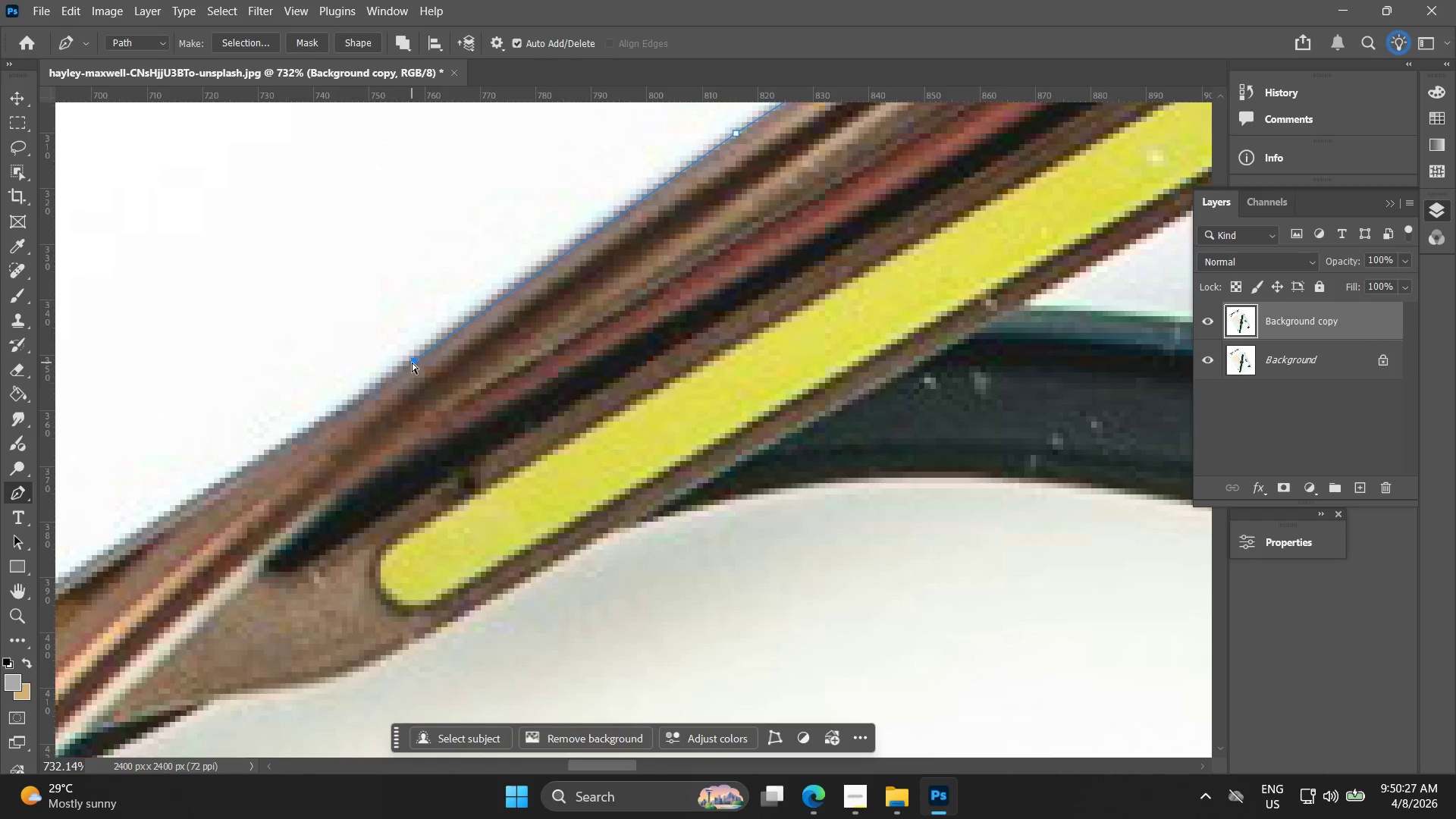 
key(Control+Z)
 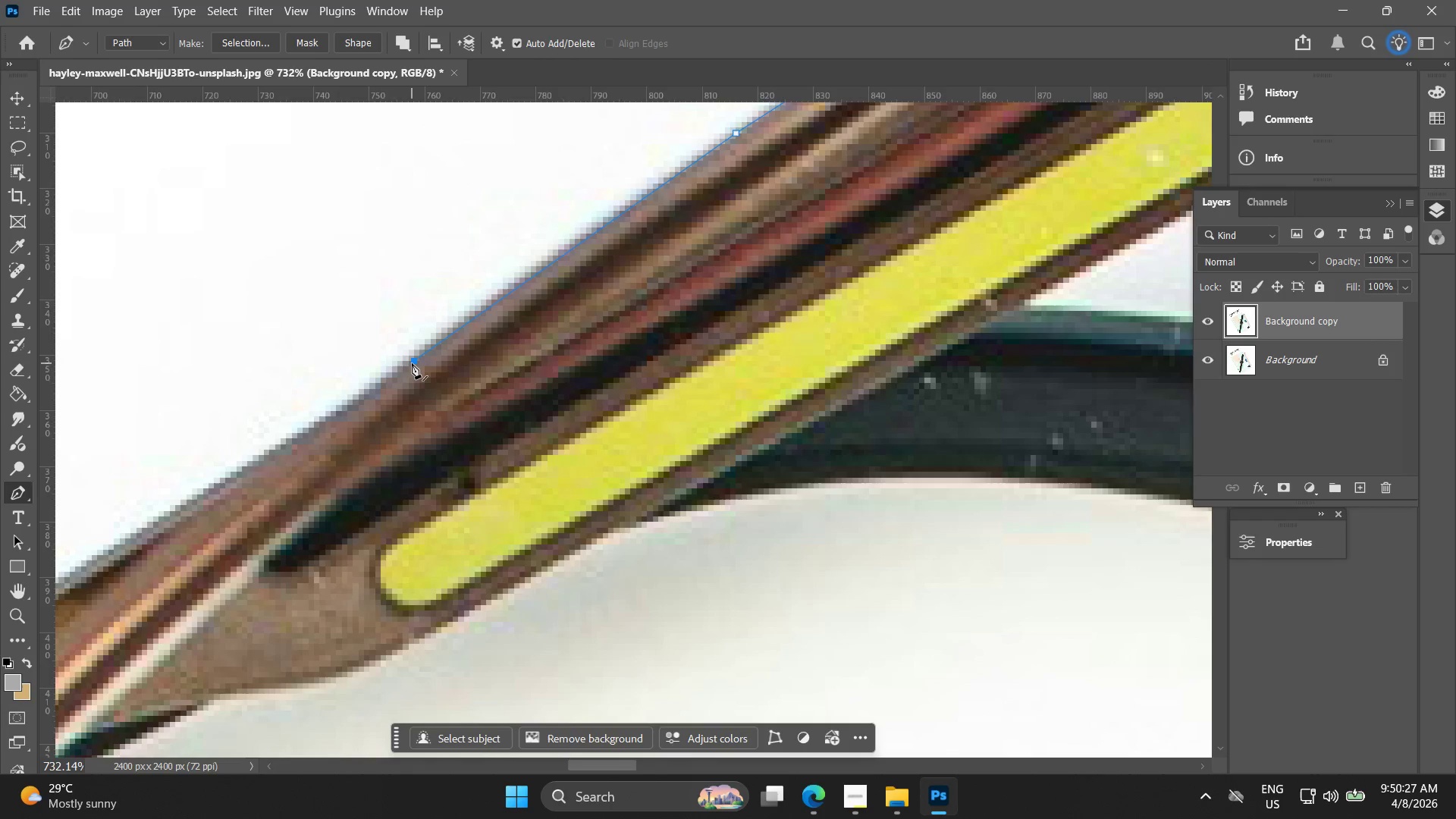 
key(Control+ControlLeft)
 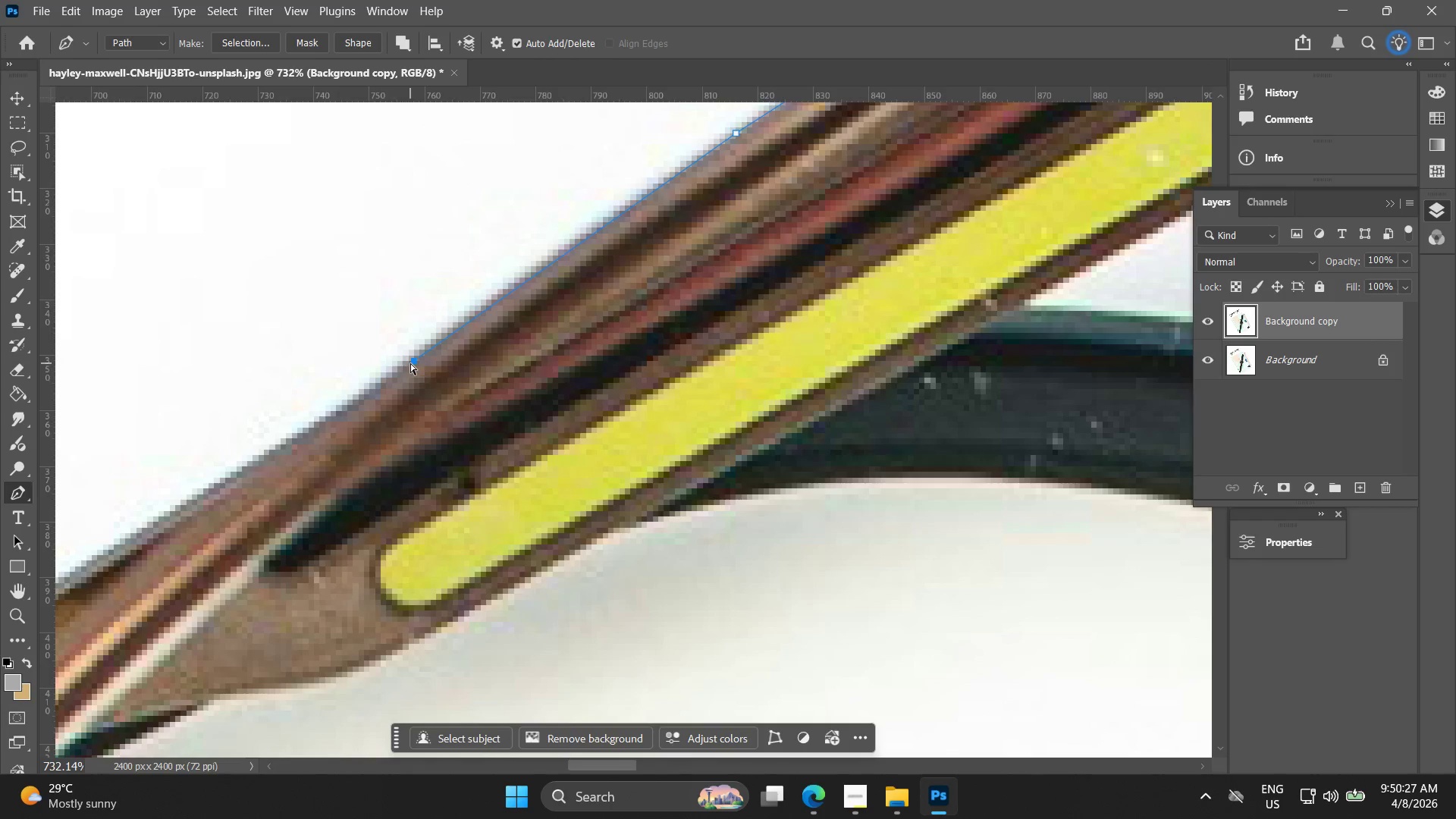 
key(Control+Z)
 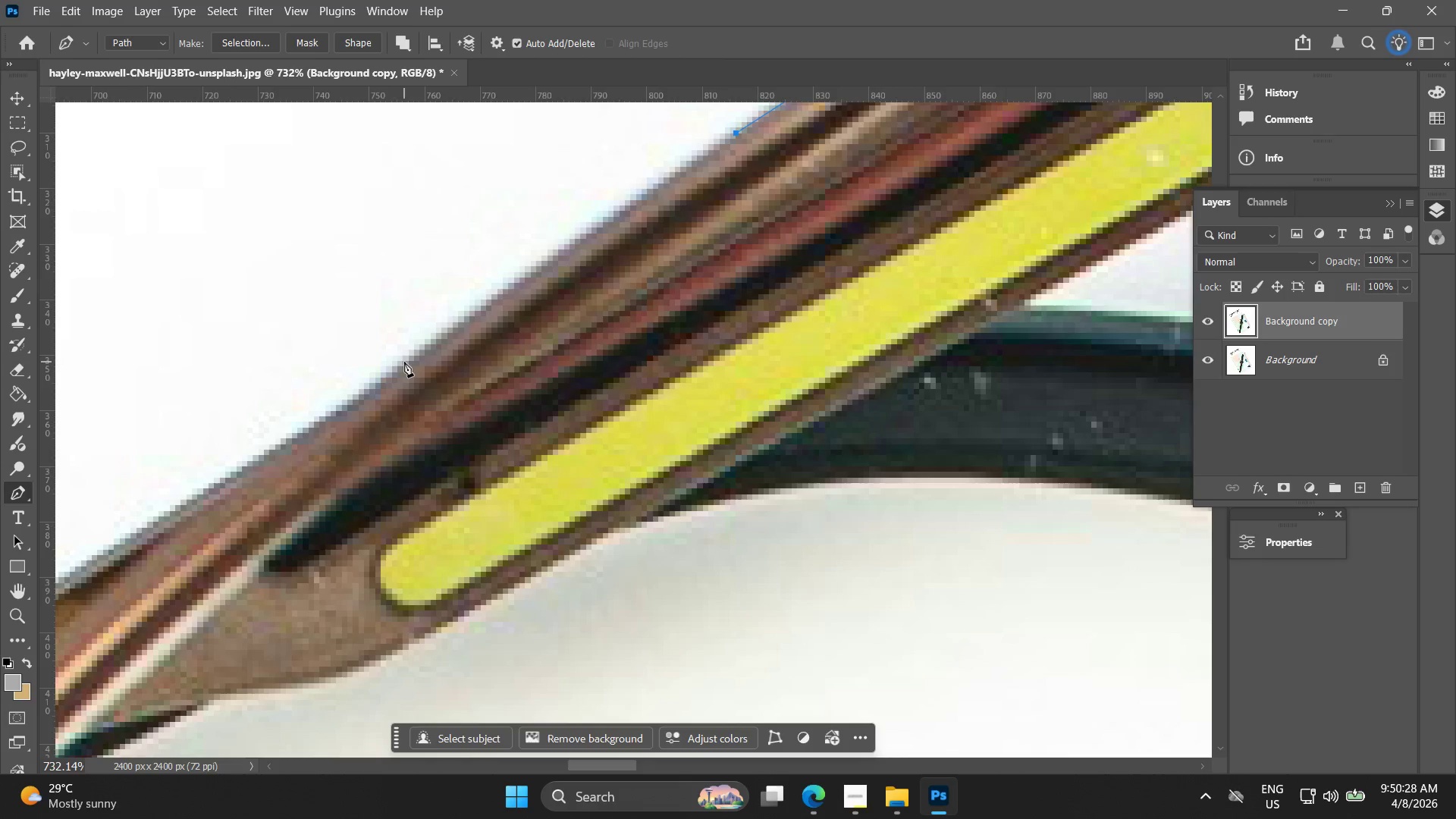 
left_click([400, 363])
 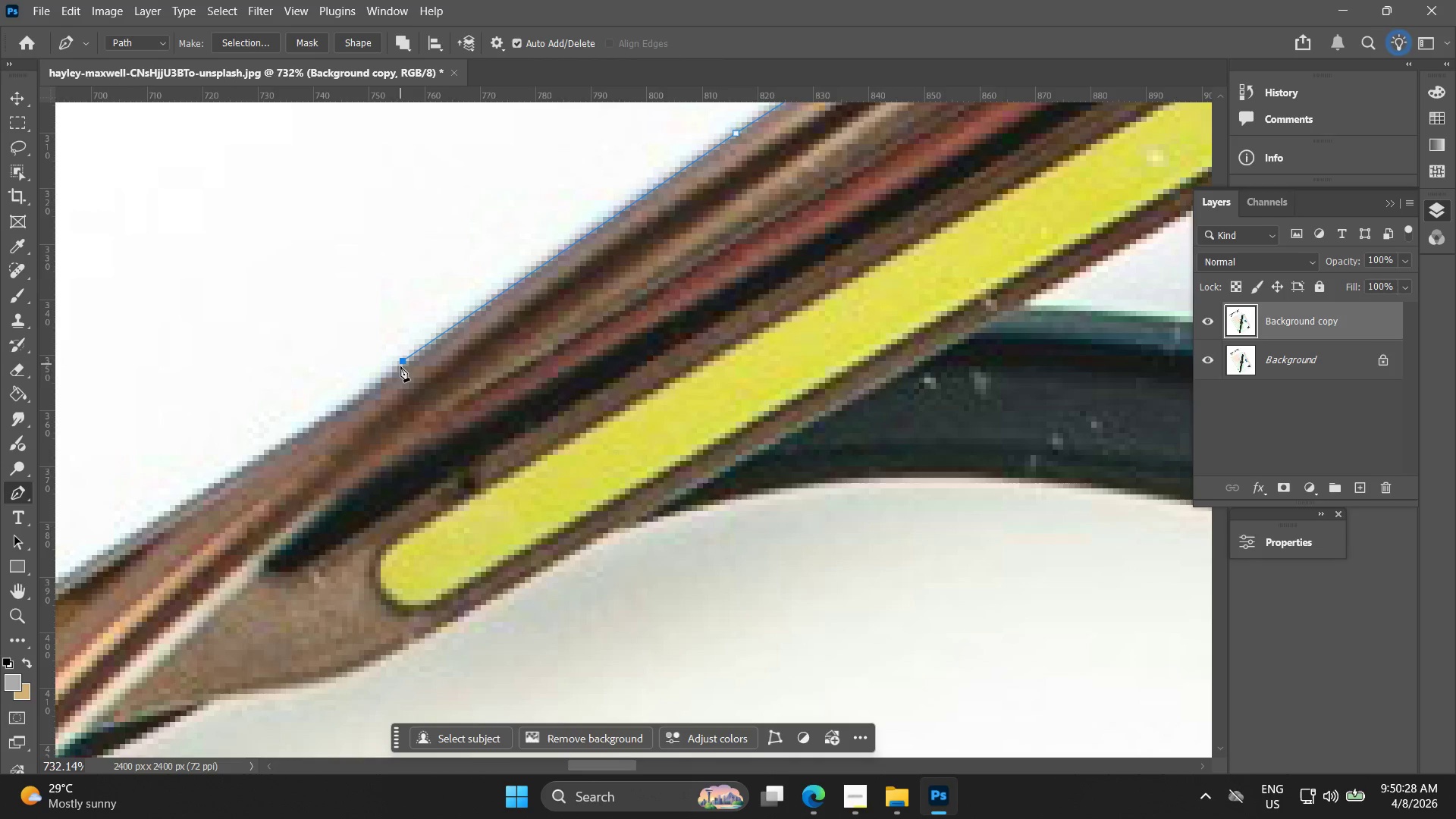 
hold_key(key=Space, duration=0.52)
 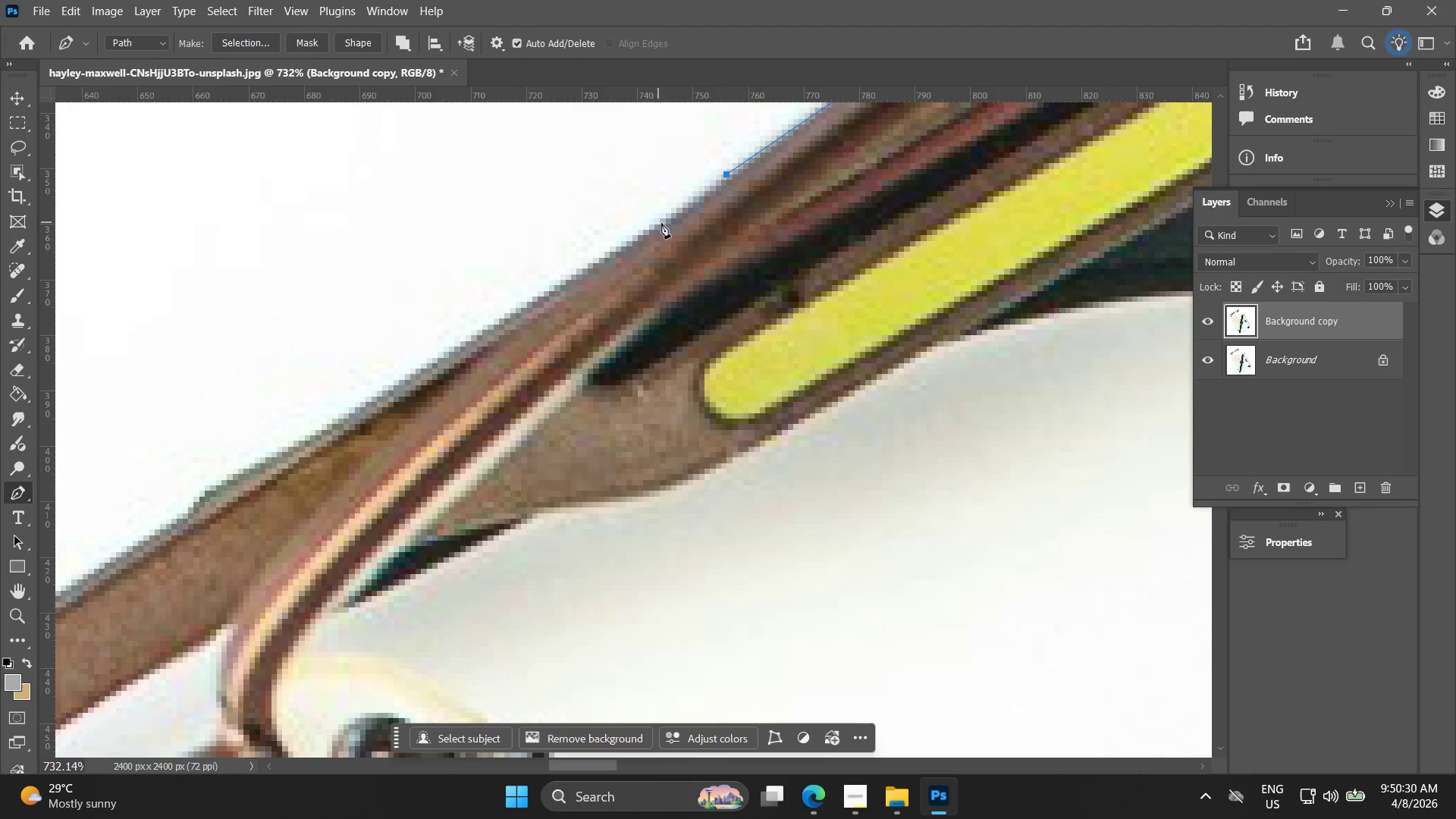 
left_click_drag(start_coordinate=[355, 406], to_coordinate=[679, 219])
 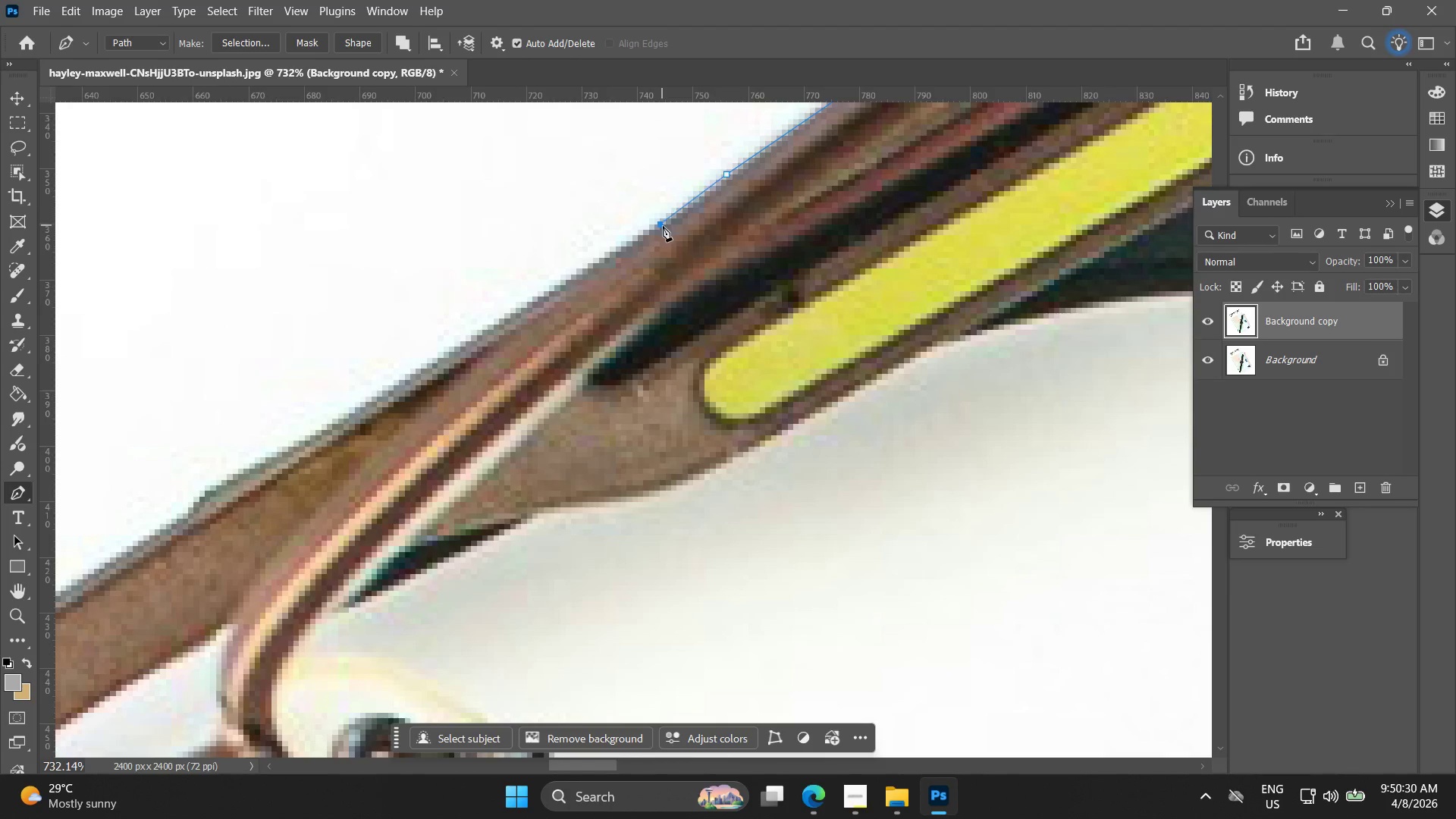 
hold_key(key=Space, duration=0.52)
 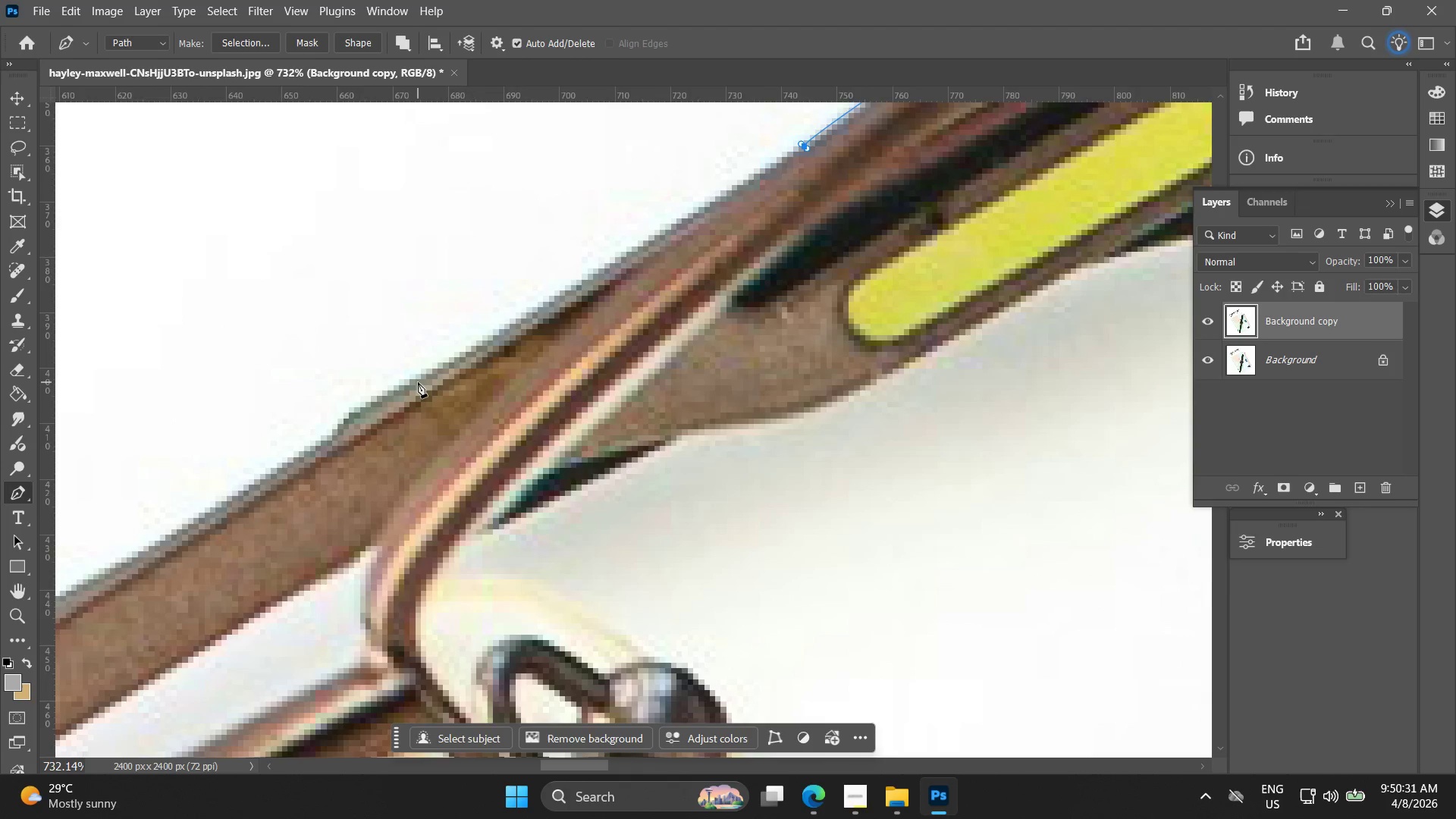 
left_click_drag(start_coordinate=[530, 263], to_coordinate=[674, 185])
 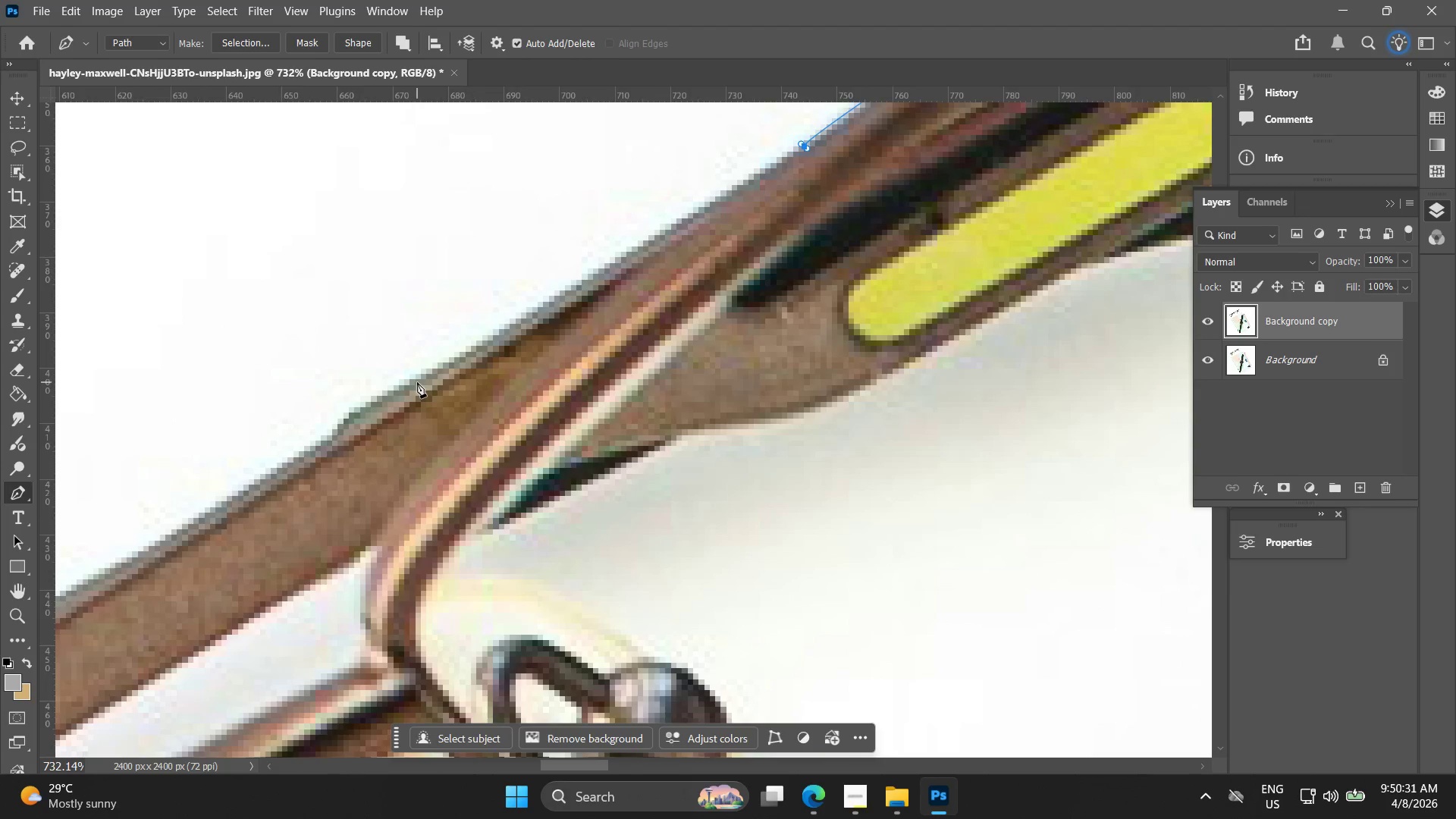 
left_click_drag(start_coordinate=[414, 380], to_coordinate=[390, 393])
 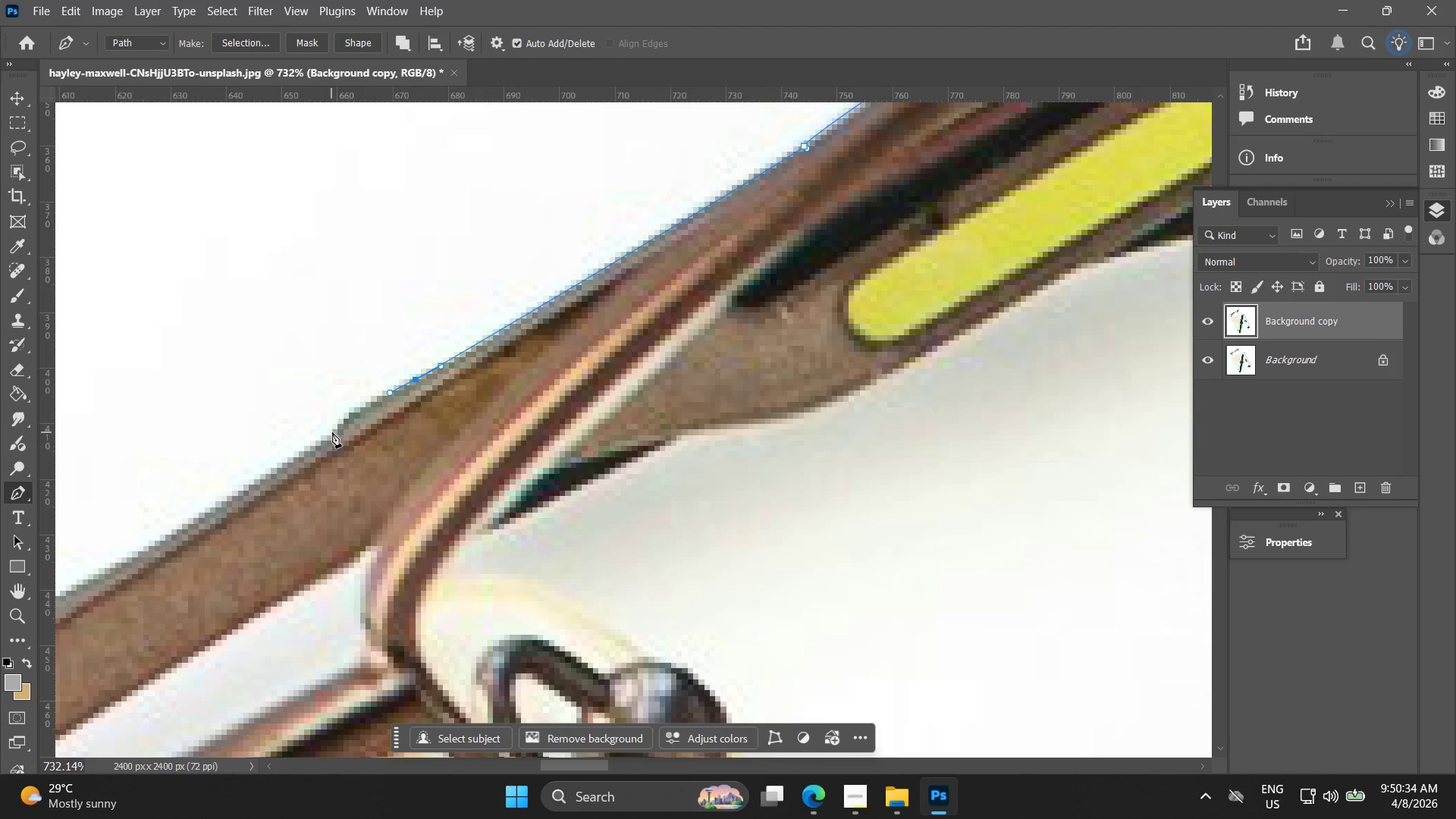 
left_click_drag(start_coordinate=[336, 432], to_coordinate=[326, 447])
 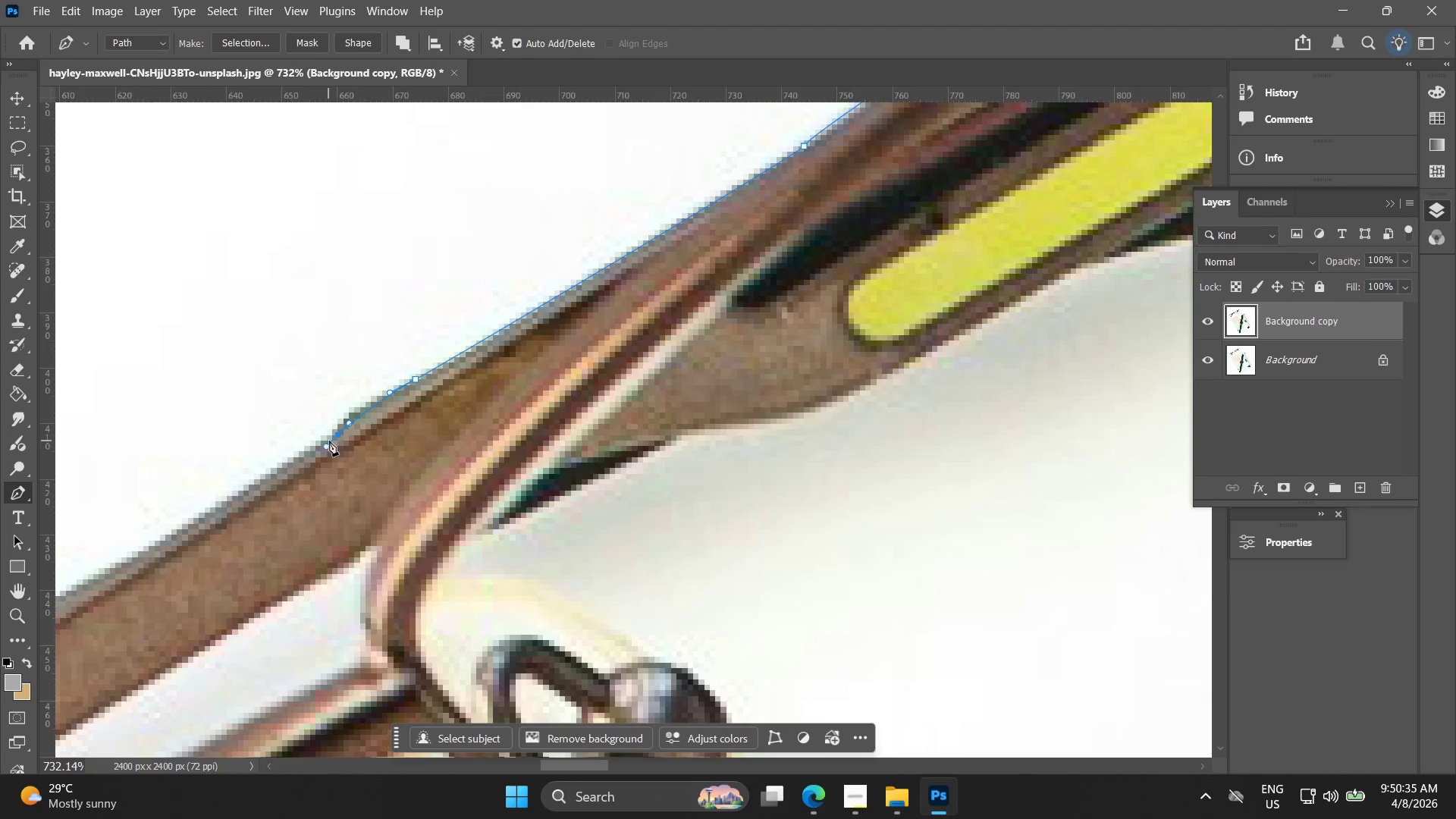 
key(Control+ControlLeft)
 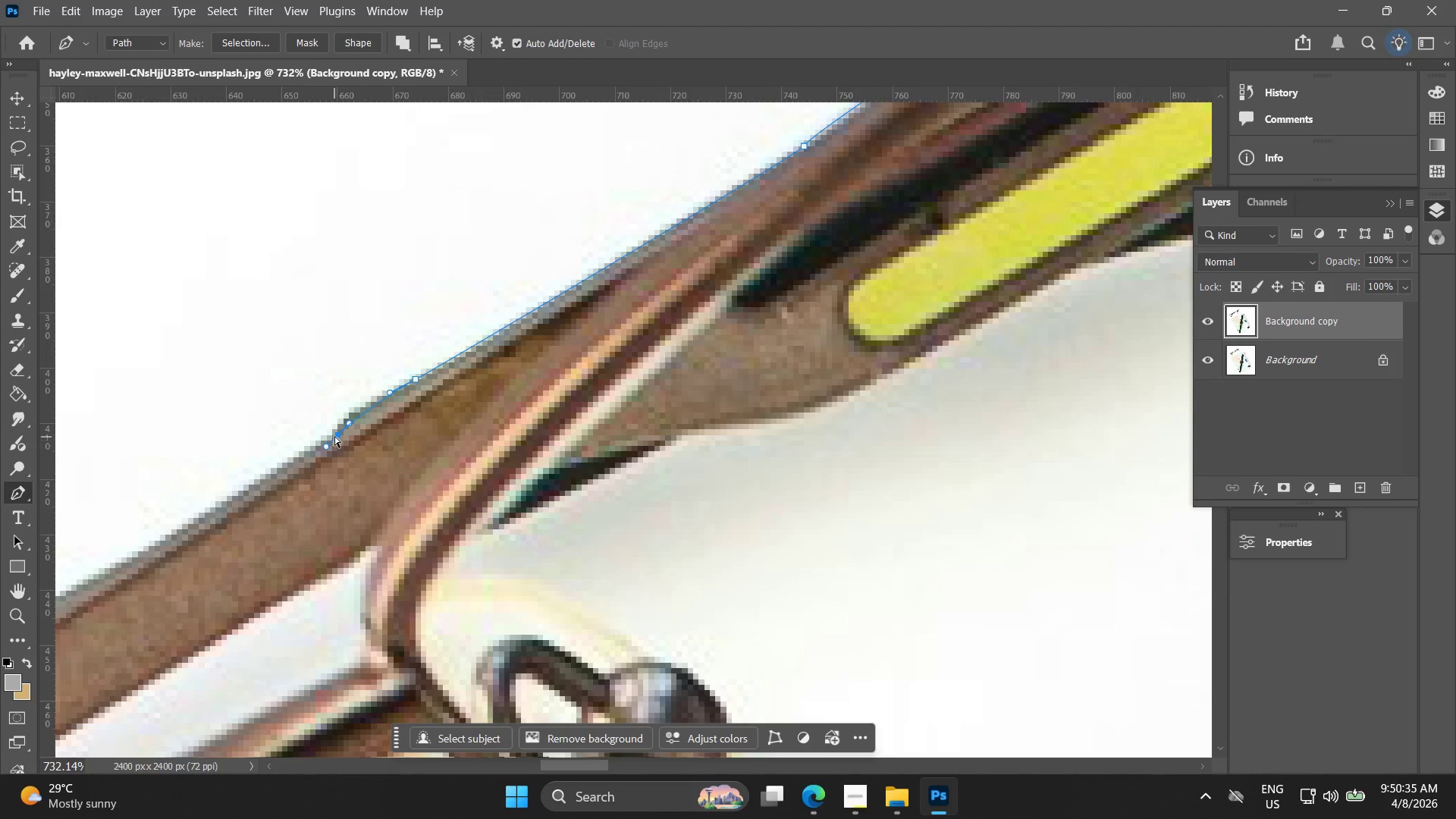 
key(Control+Z)
 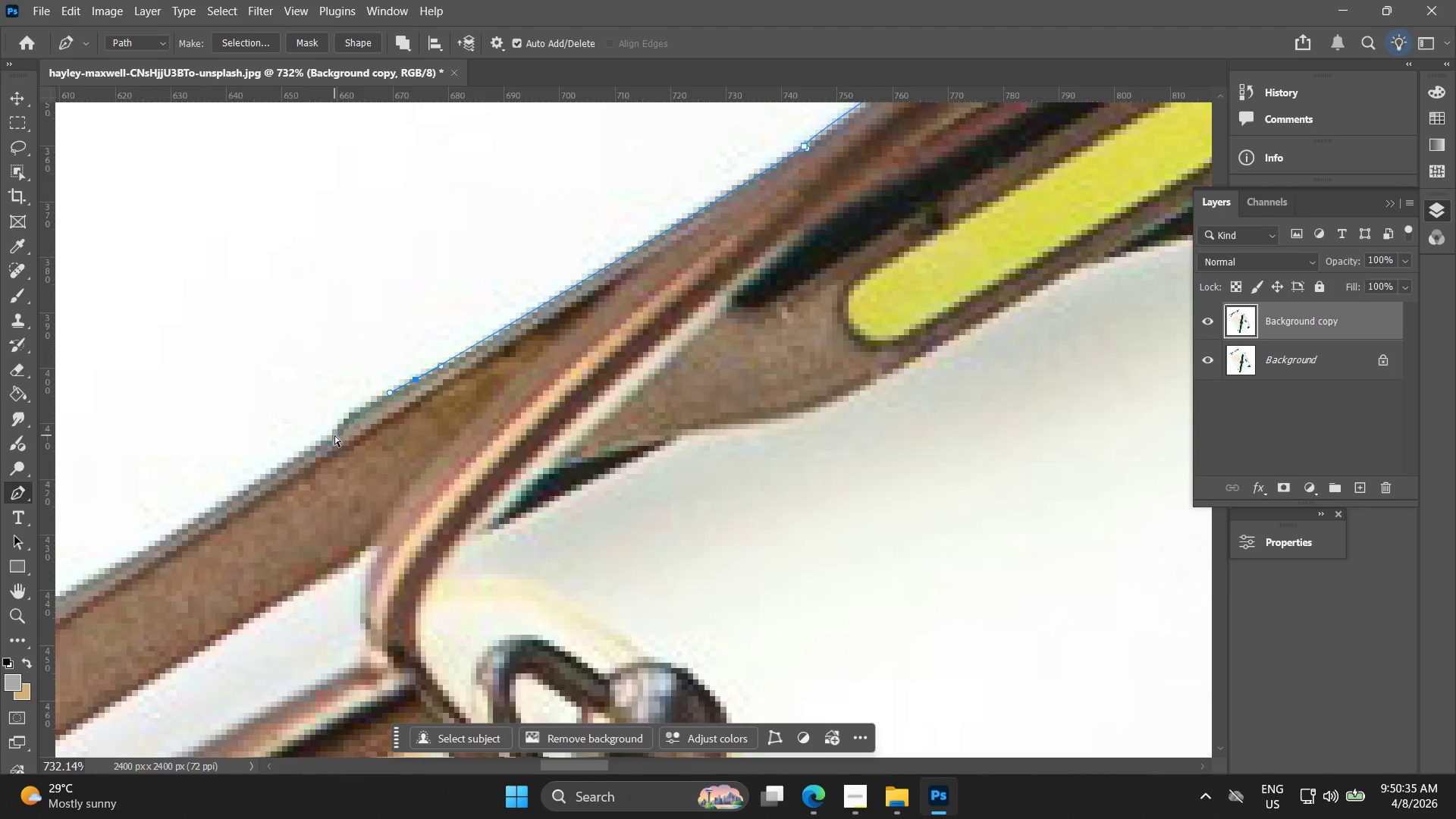 
left_click_drag(start_coordinate=[335, 435], to_coordinate=[325, 453])
 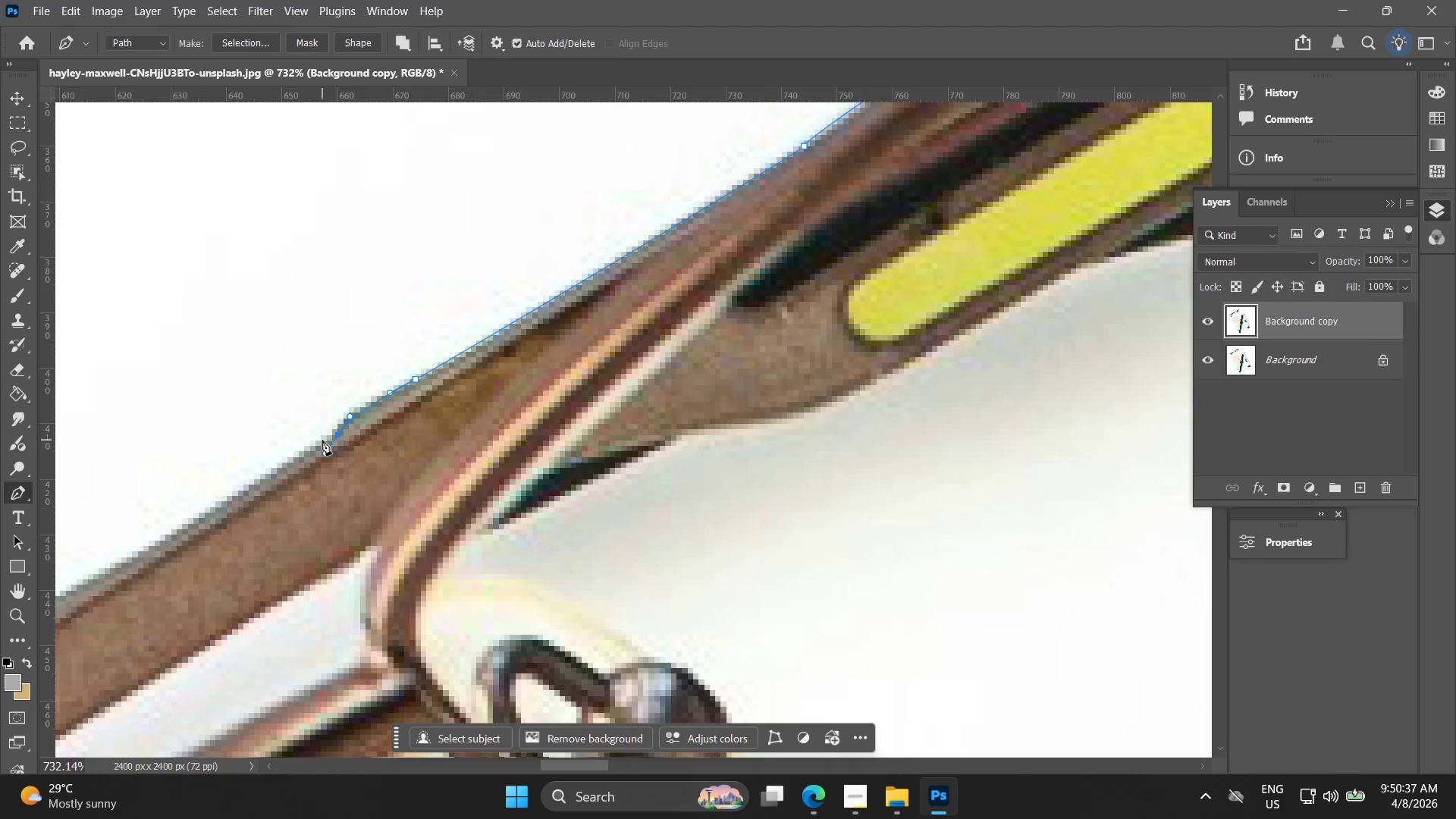 
hold_key(key=AltLeft, duration=0.8)
left_click([338, 432])
 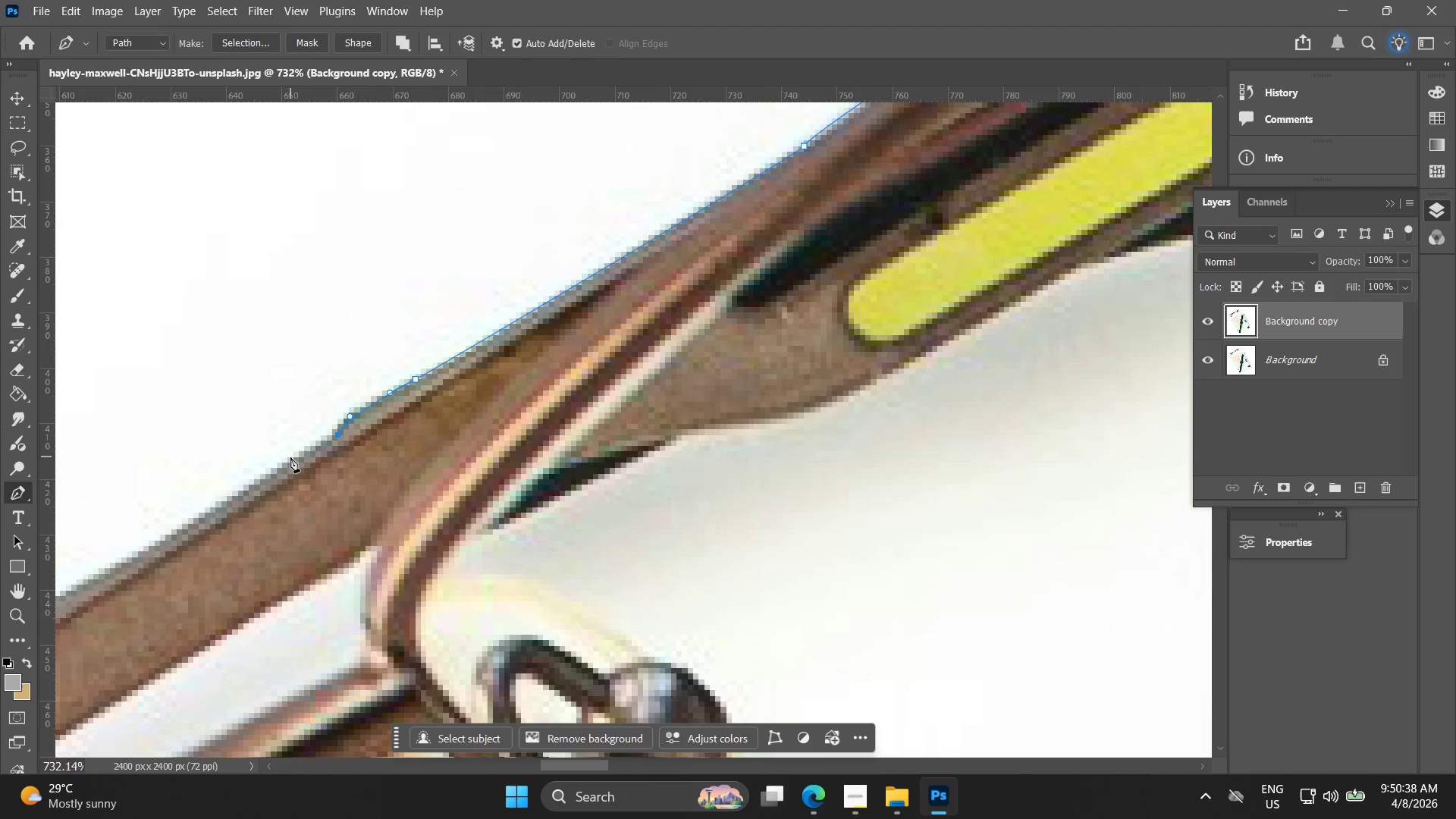 
left_click_drag(start_coordinate=[293, 459], to_coordinate=[275, 473])
 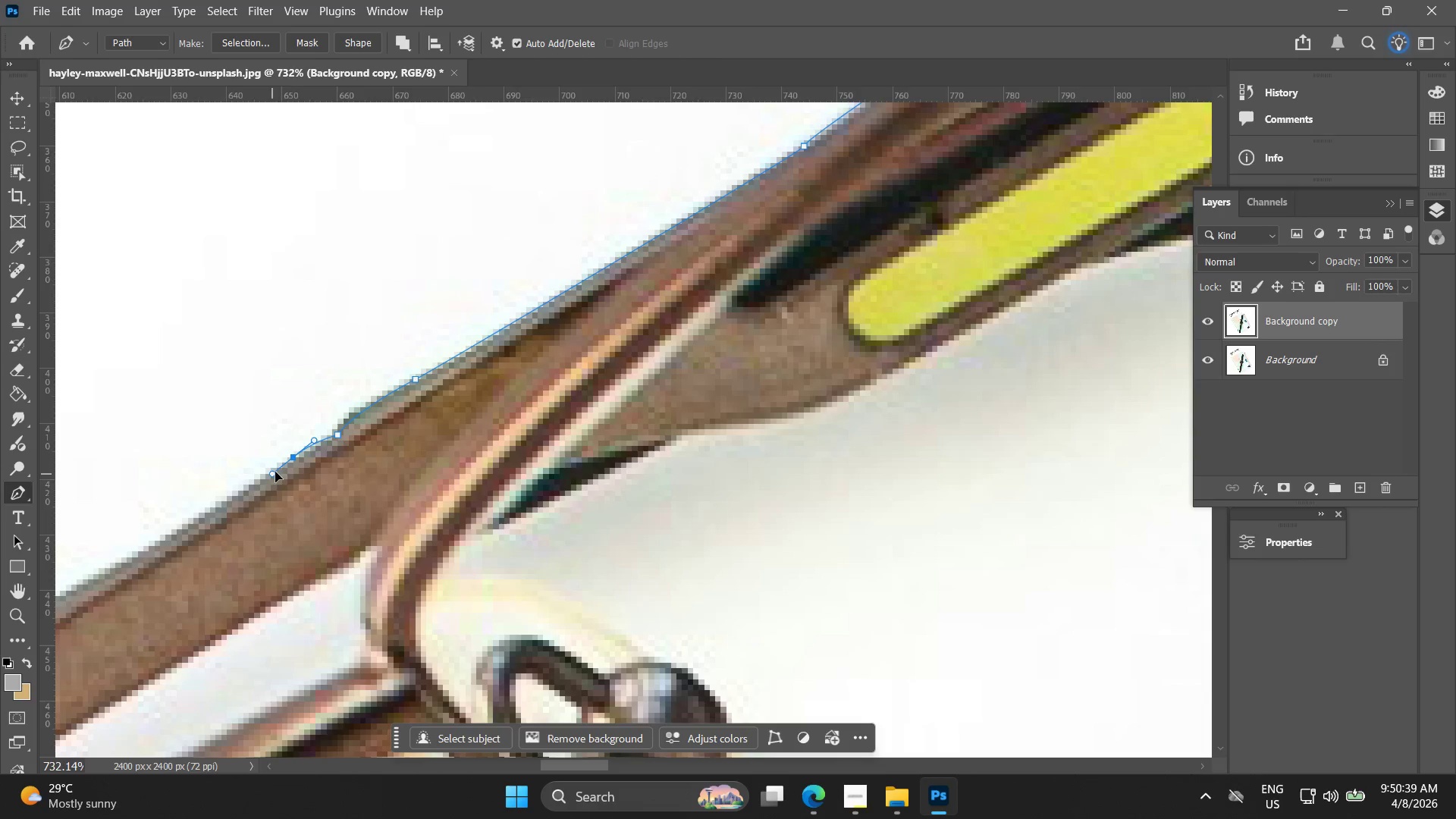 
key(Control+ControlLeft)
 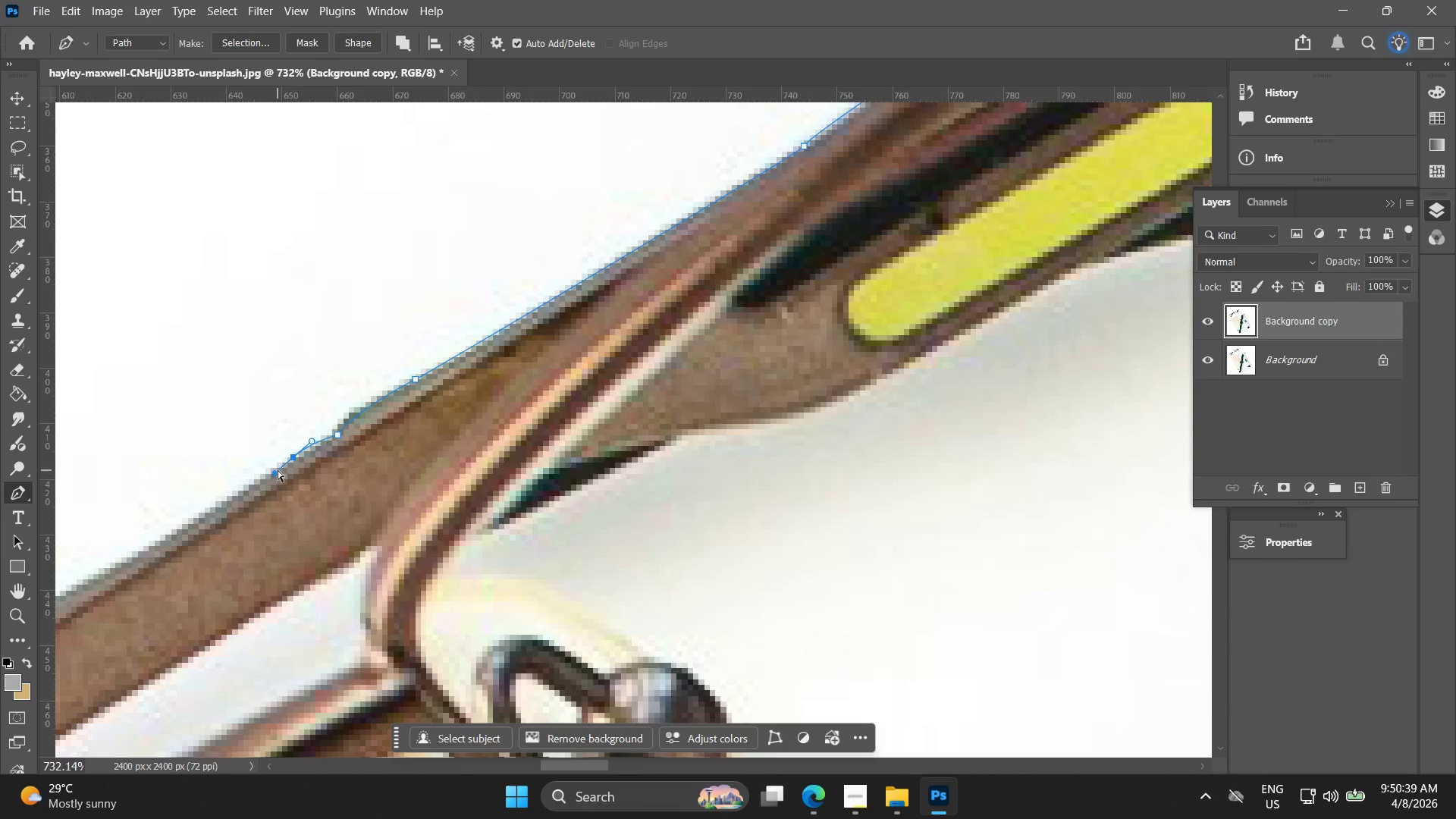 
key(Control+Z)
 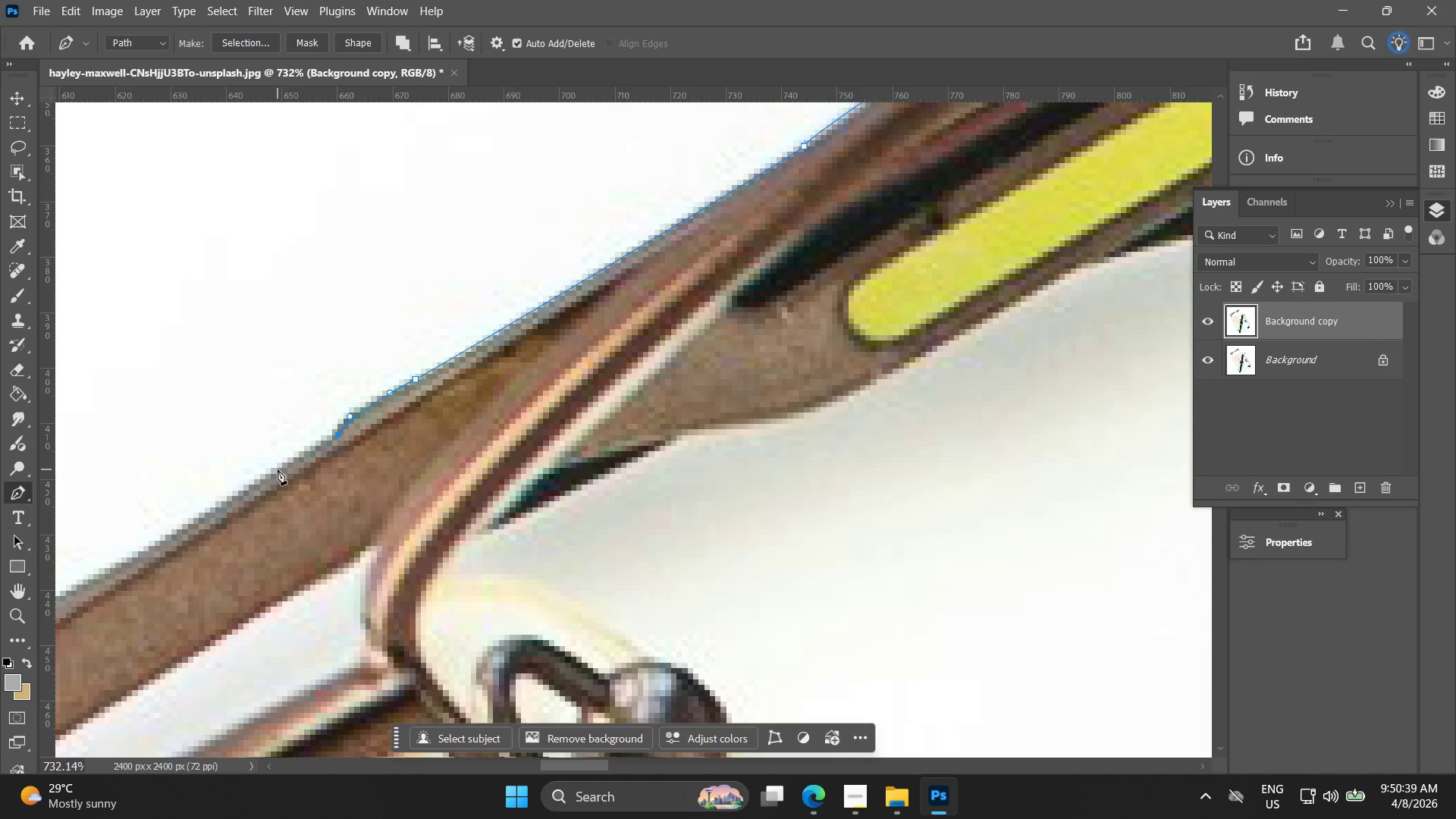 
left_click_drag(start_coordinate=[277, 469], to_coordinate=[265, 480])
 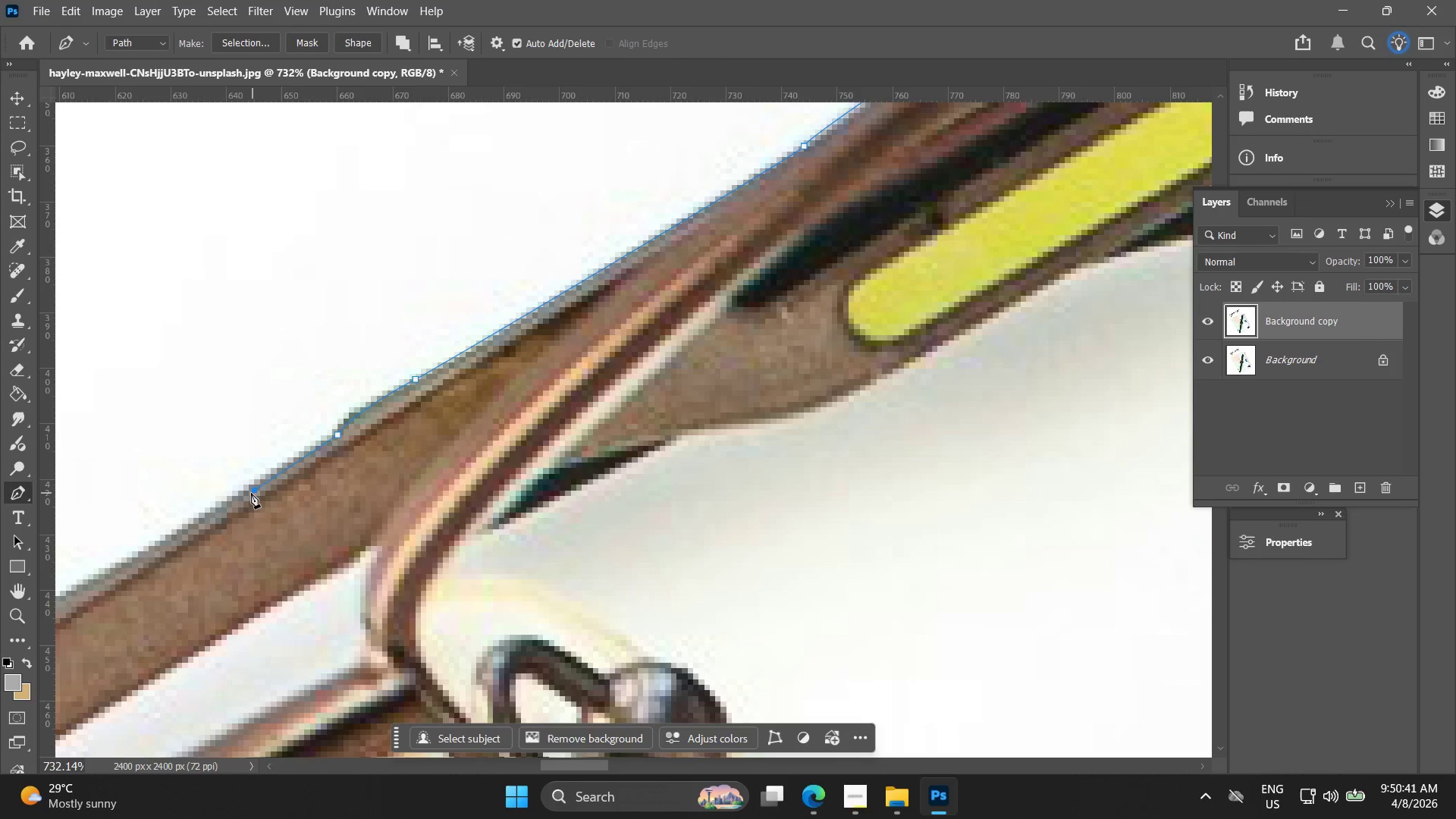 
key(Control+Z)
 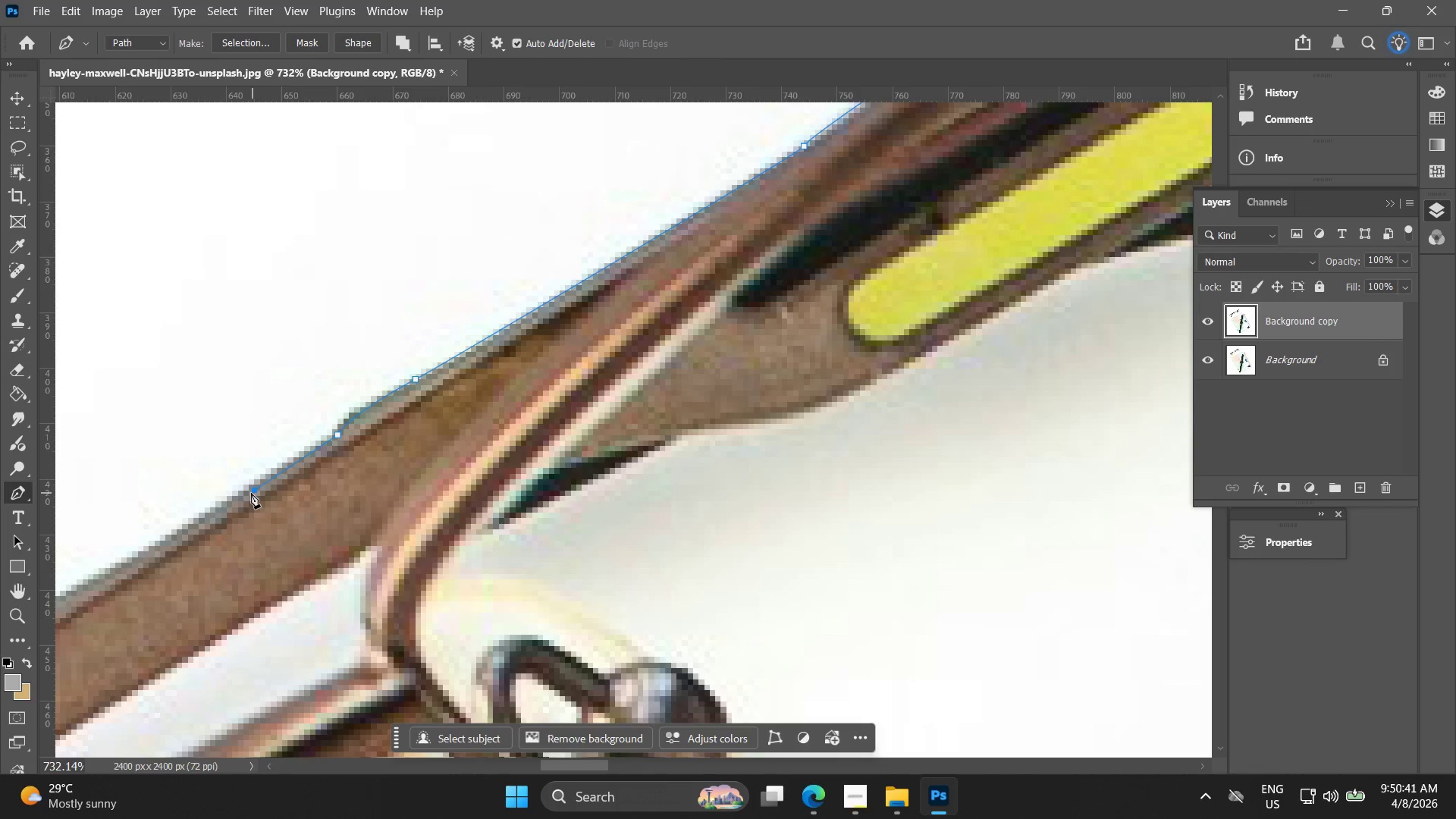 
key(Control+ControlLeft)
 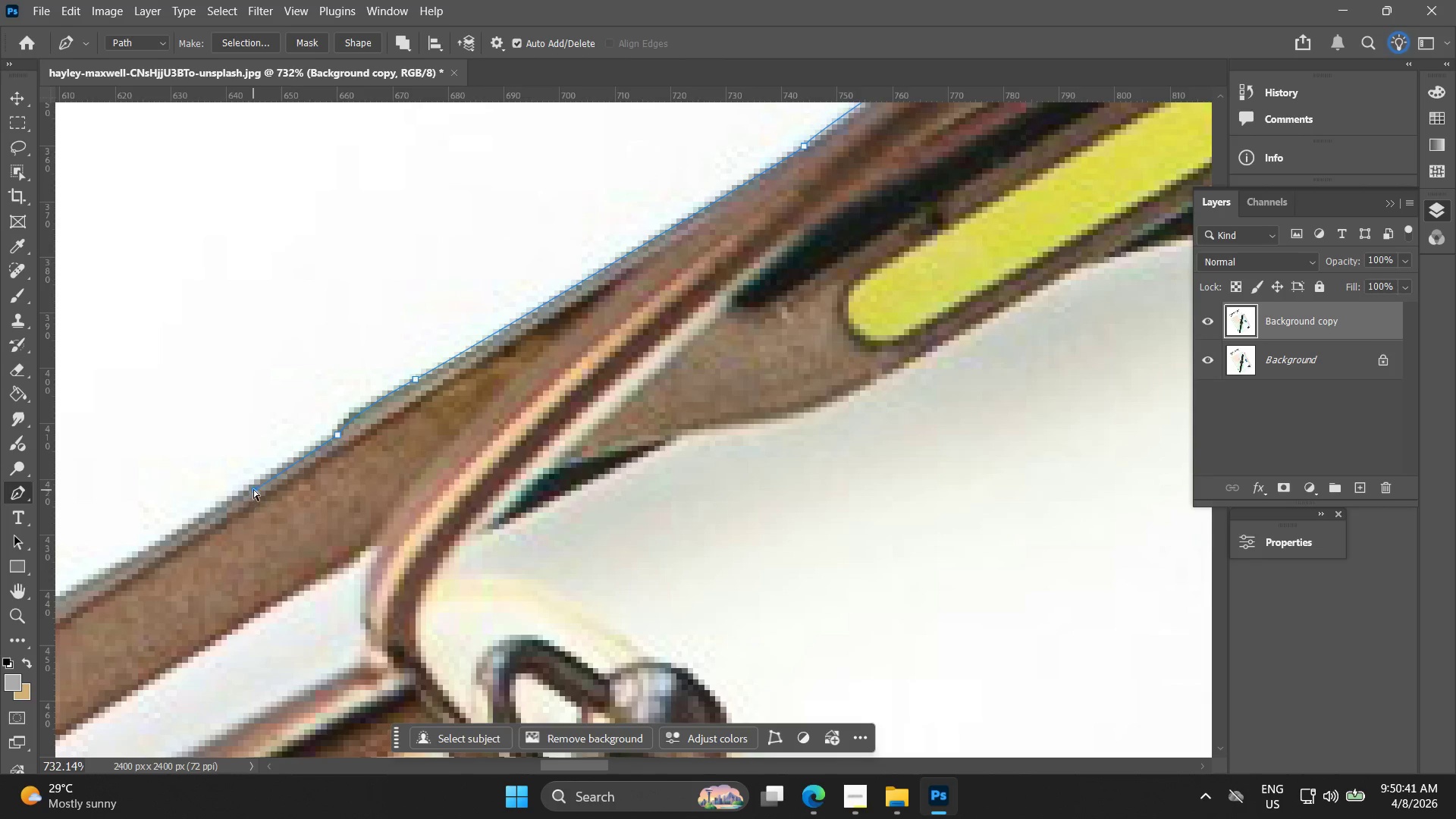 
key(Control+Z)
 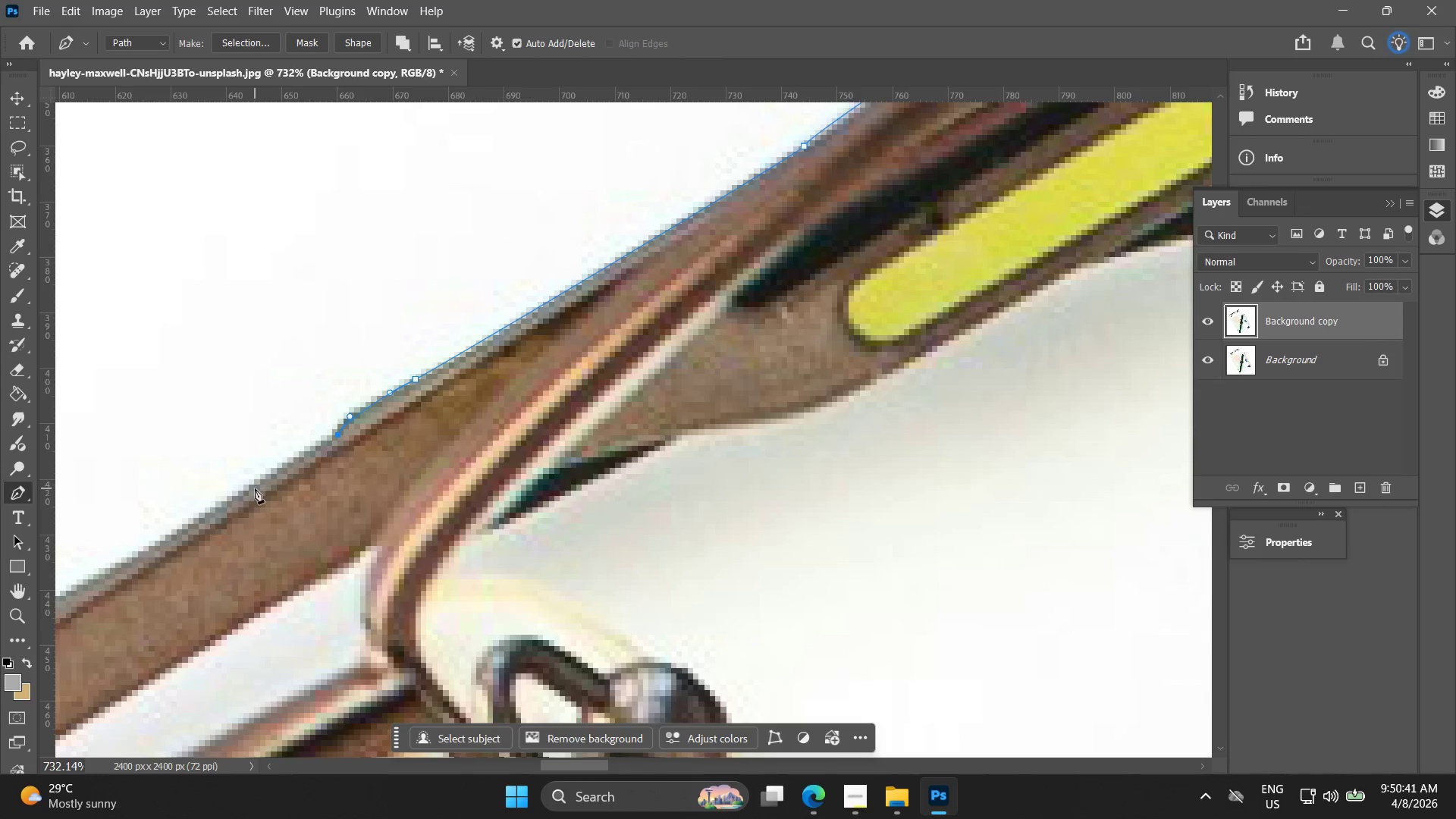 
left_click_drag(start_coordinate=[254, 488], to_coordinate=[243, 496])
 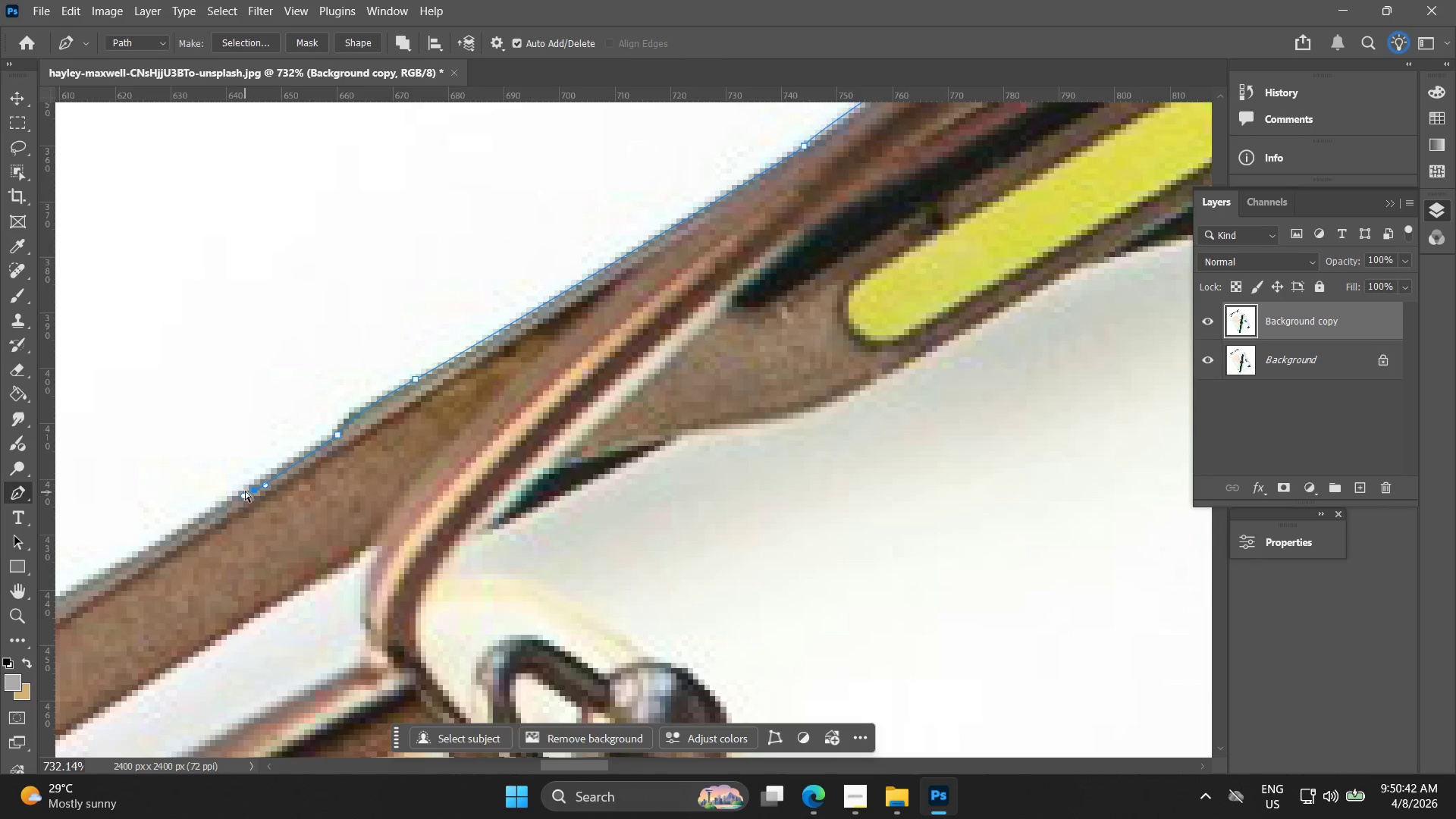 
key(Control+ControlLeft)
 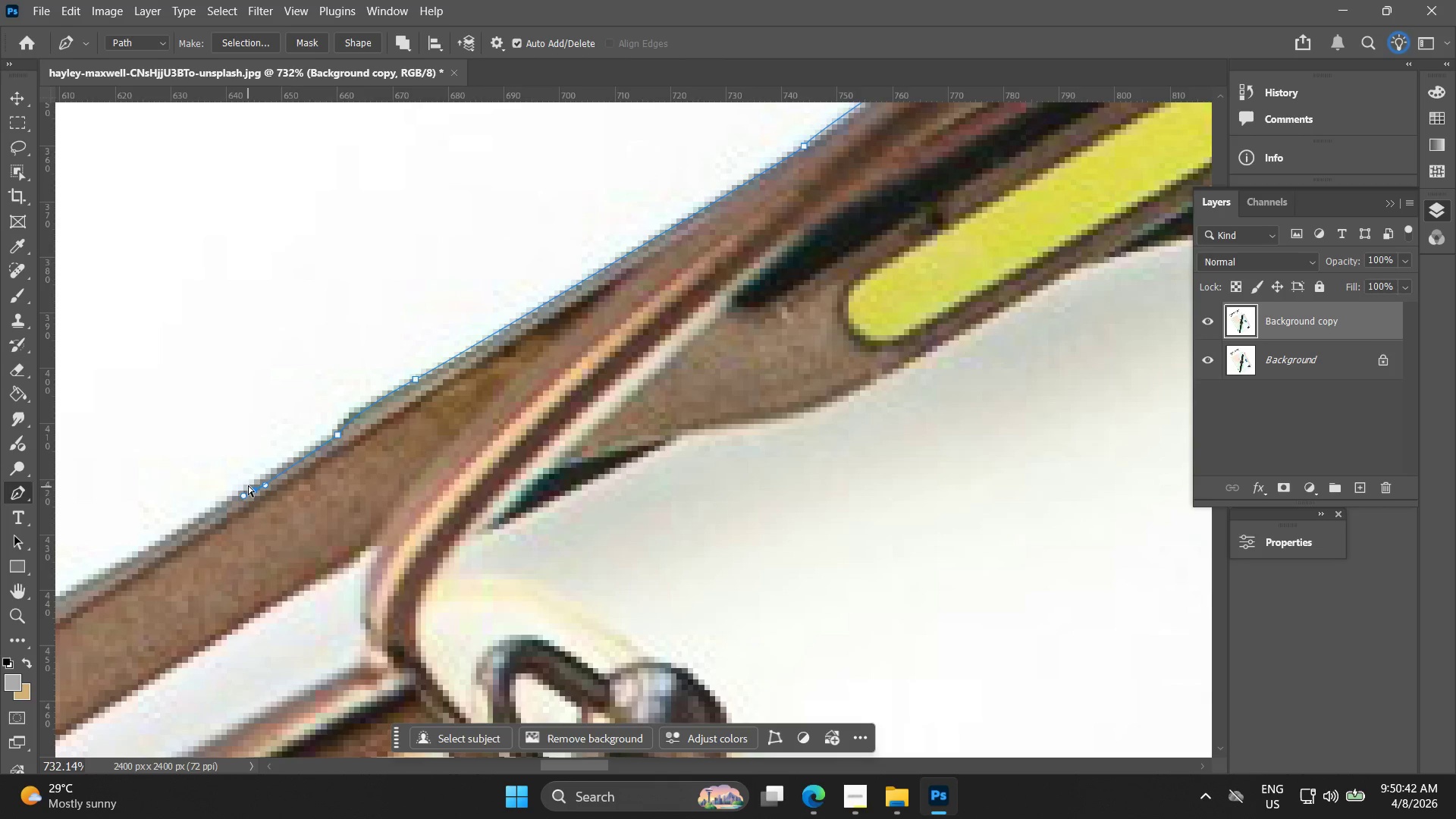 
key(Control+Z)
 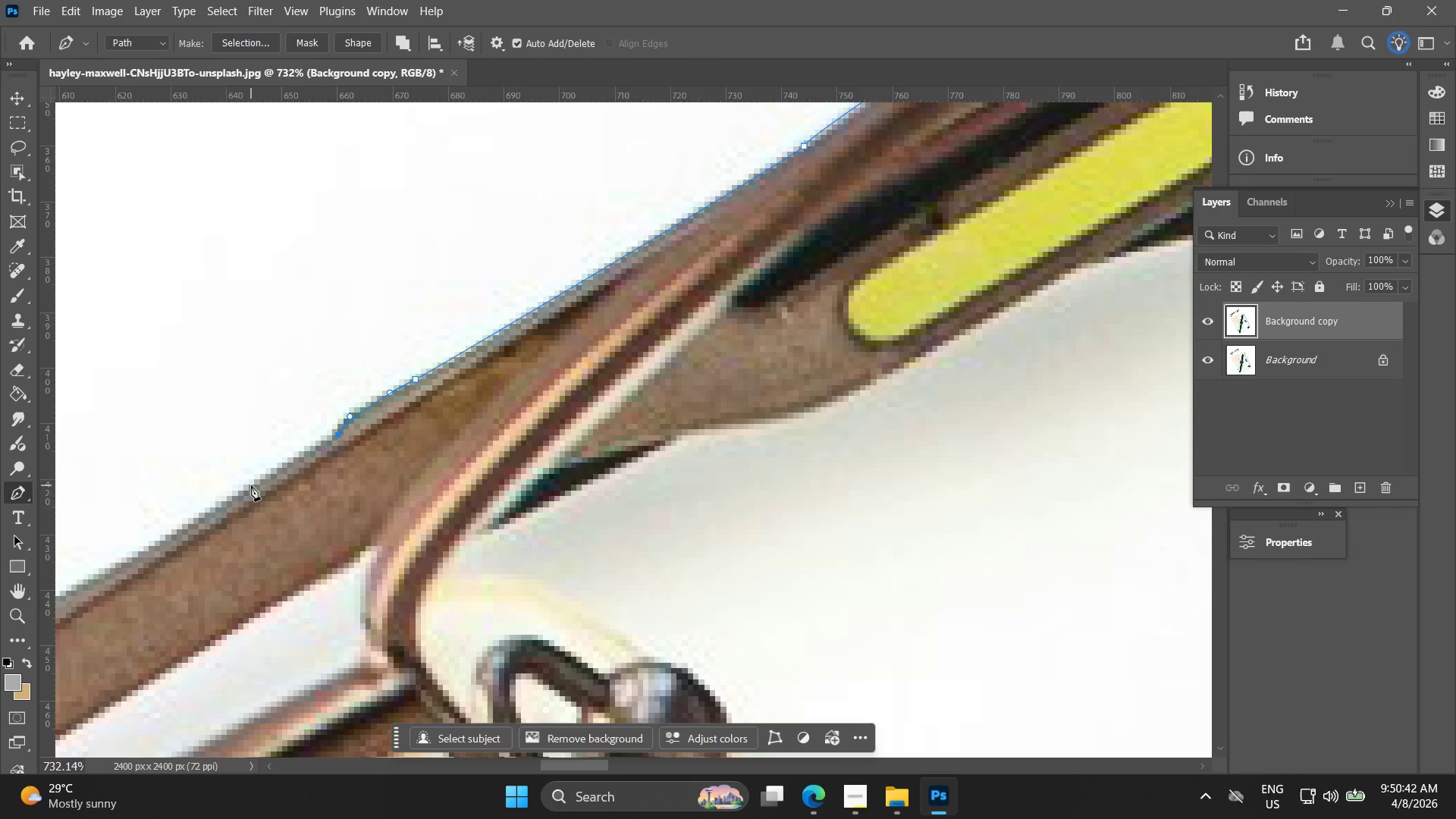 
left_click_drag(start_coordinate=[247, 482], to_coordinate=[247, 486])
 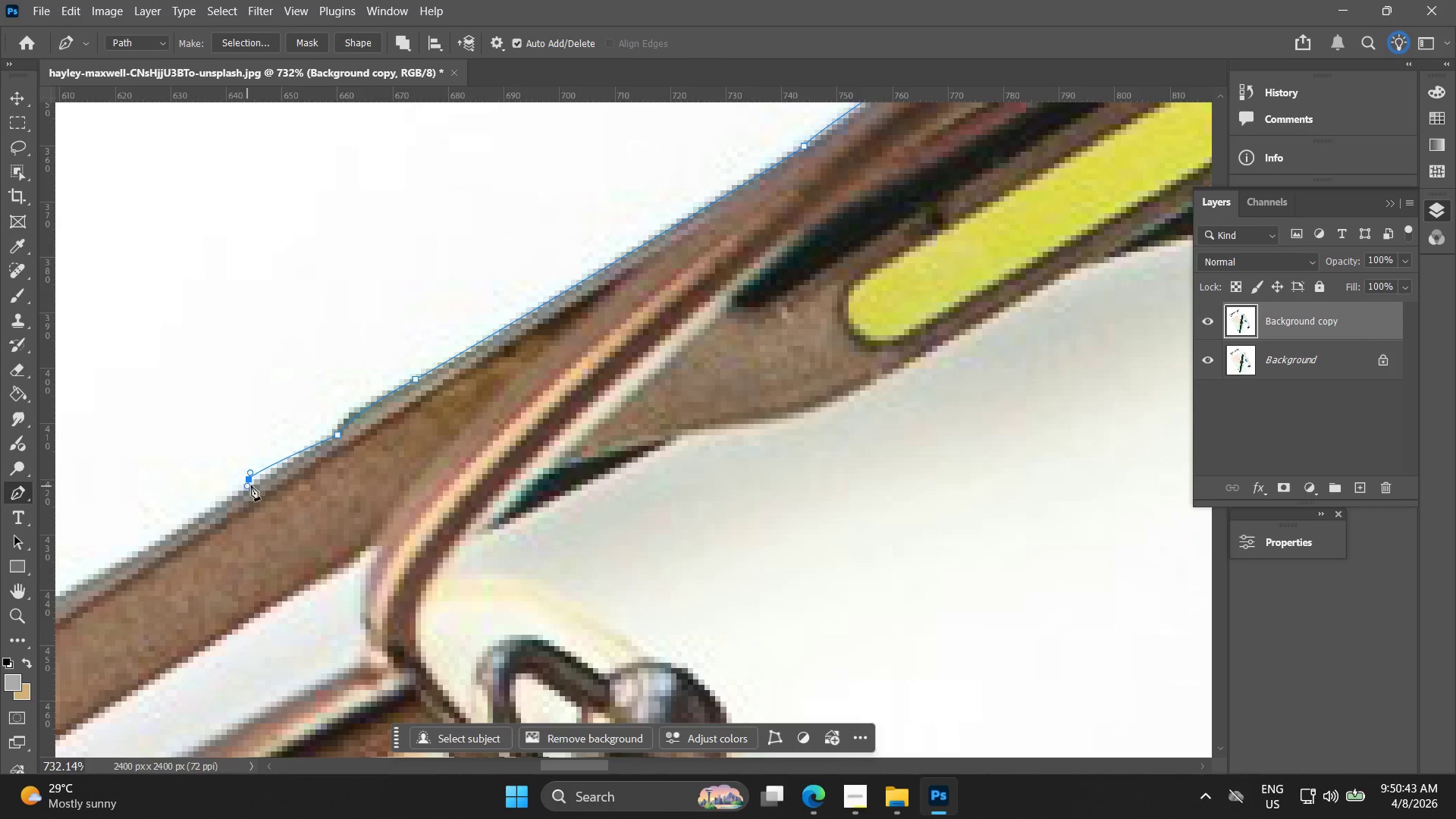 
key(Control+ControlLeft)
 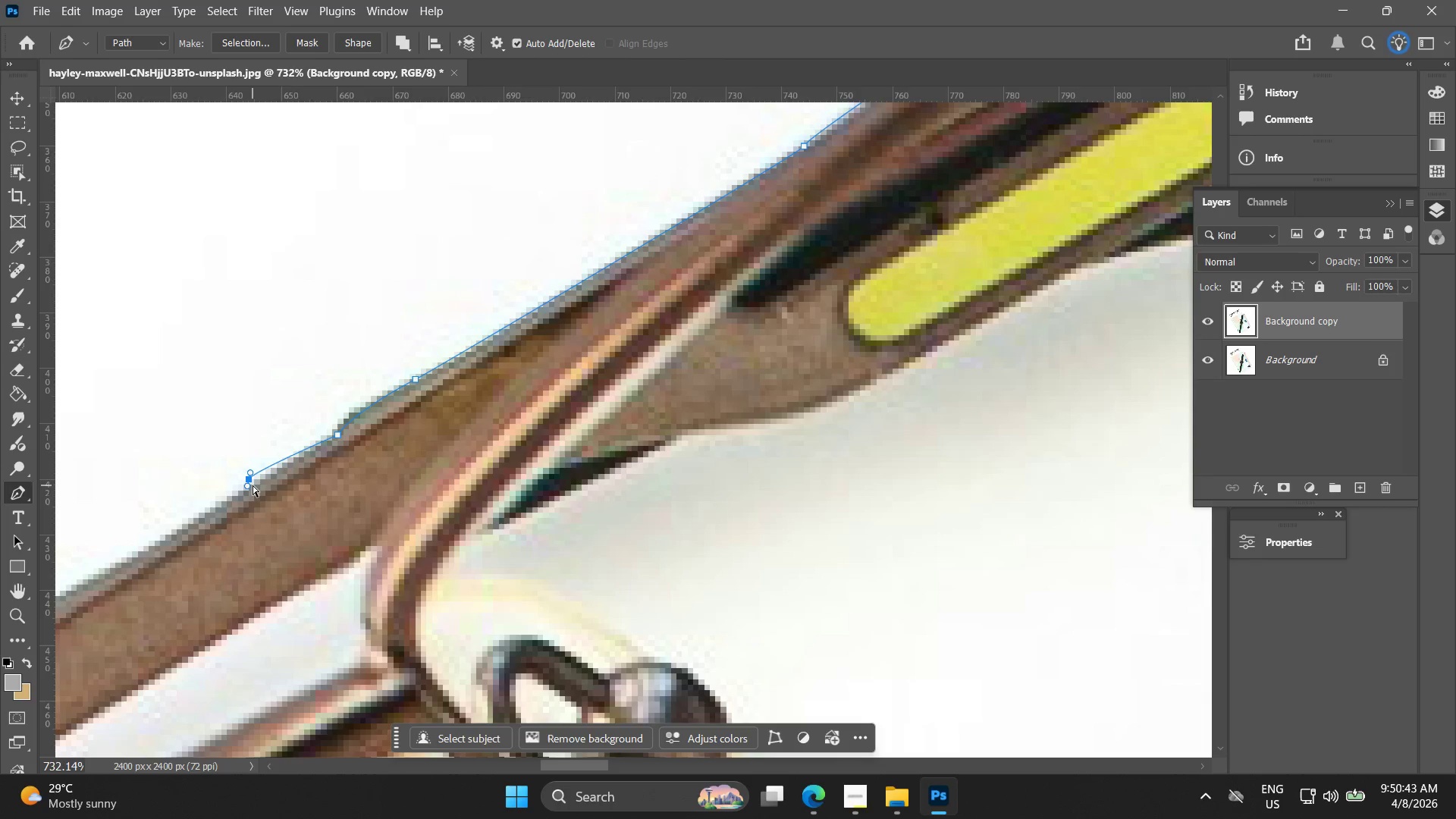 
key(Control+Z)
 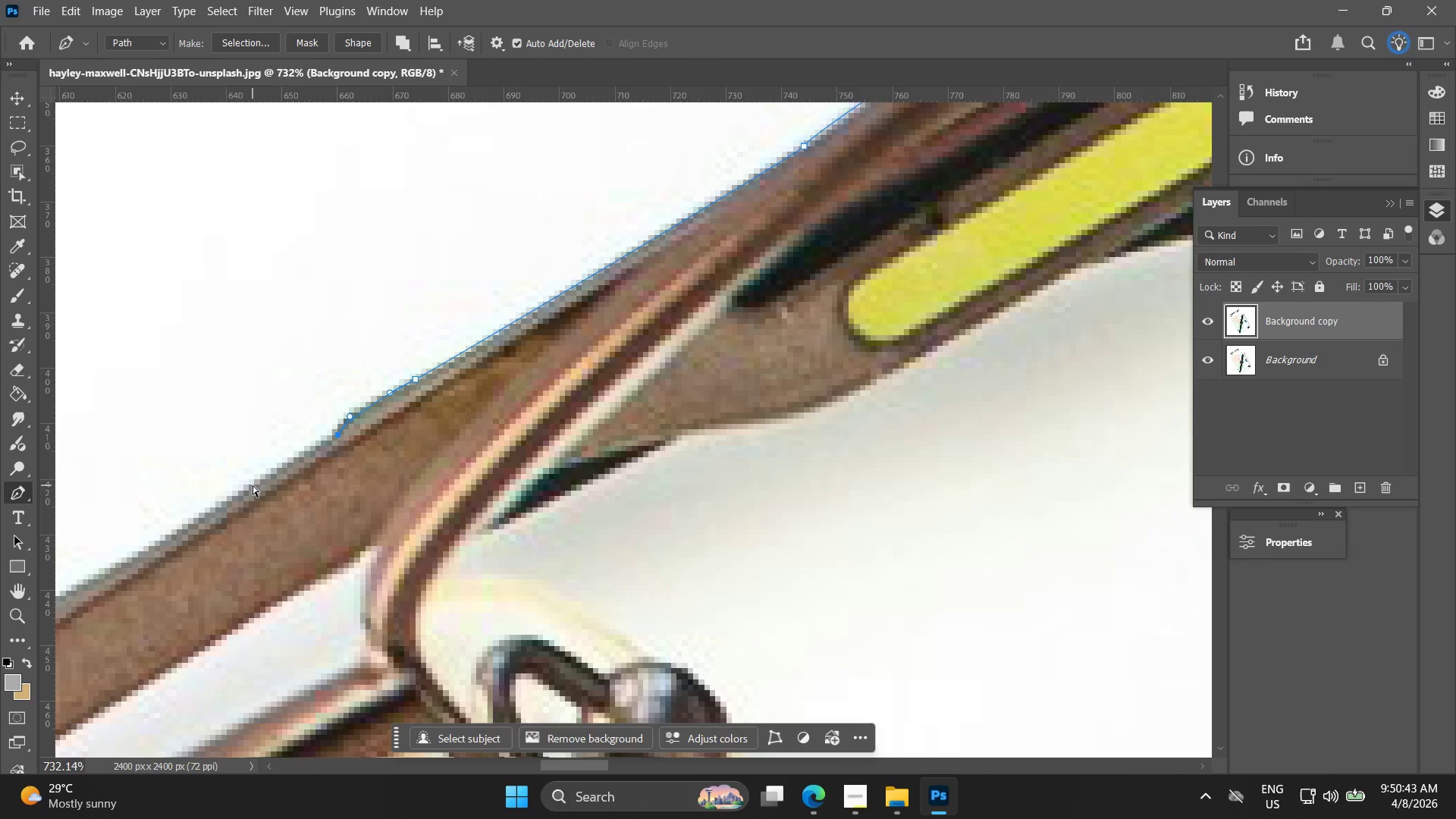 
left_click_drag(start_coordinate=[250, 485], to_coordinate=[241, 492])
 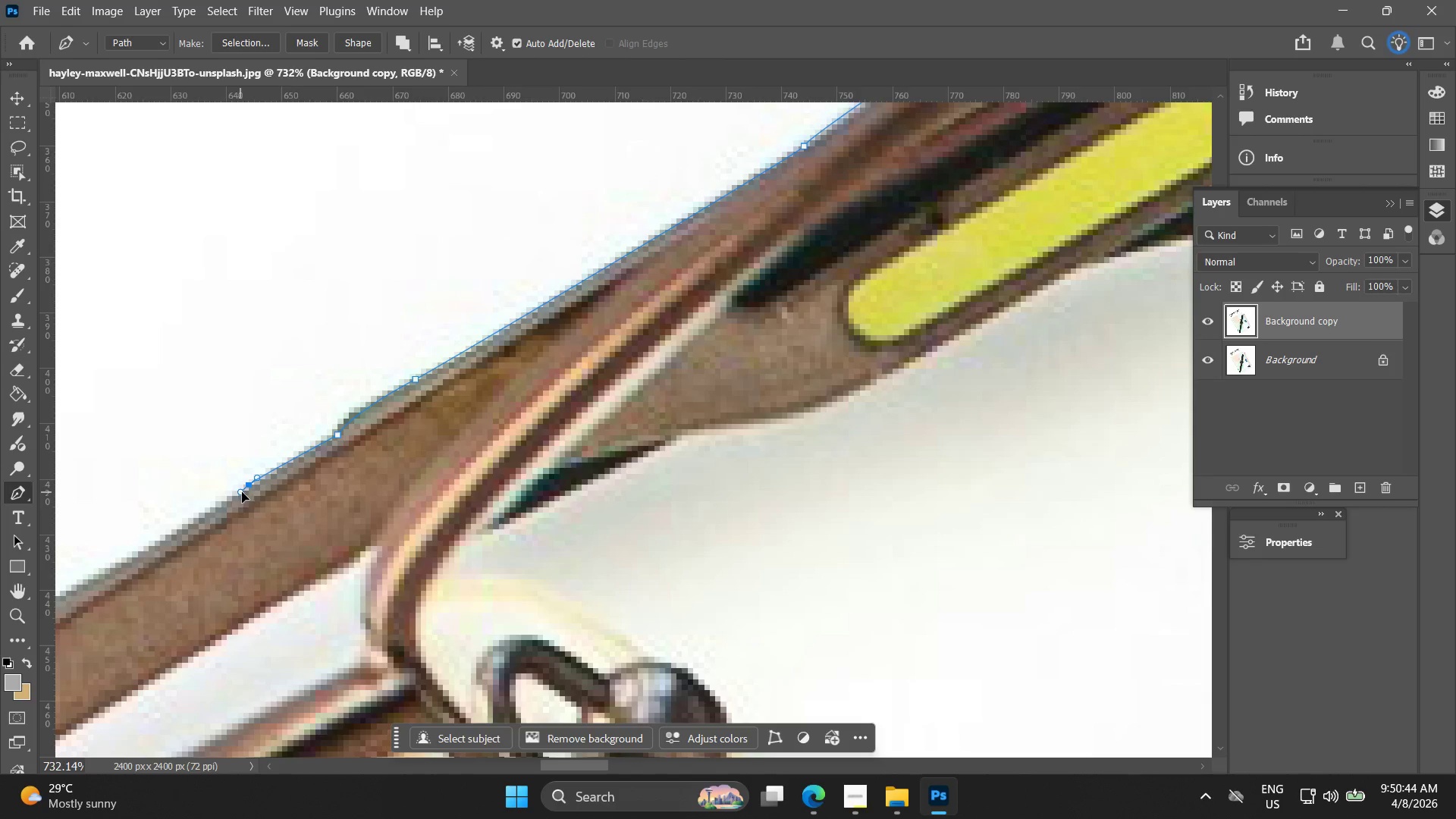 
key(Control+ControlLeft)
 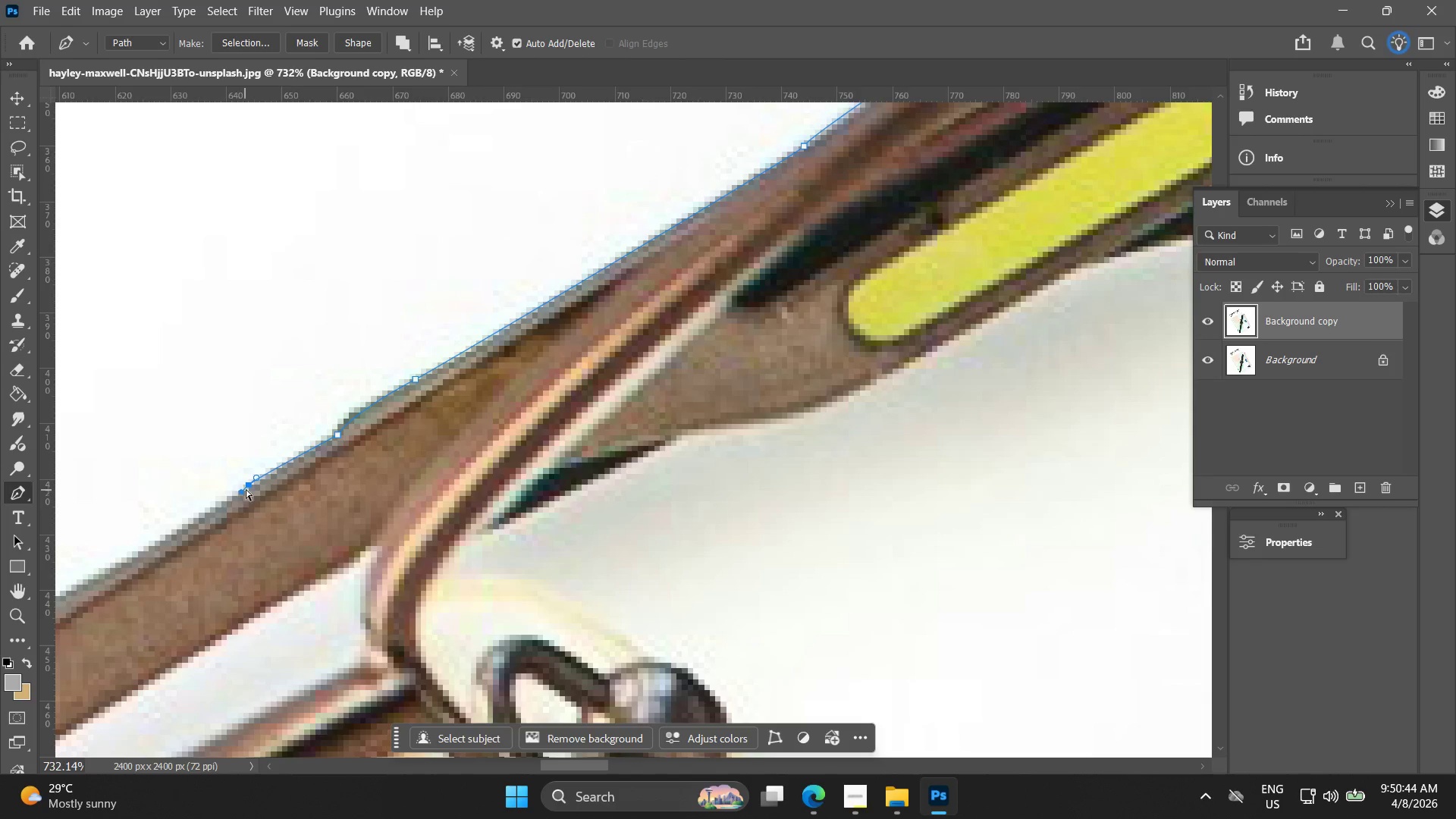 
key(Control+Z)
 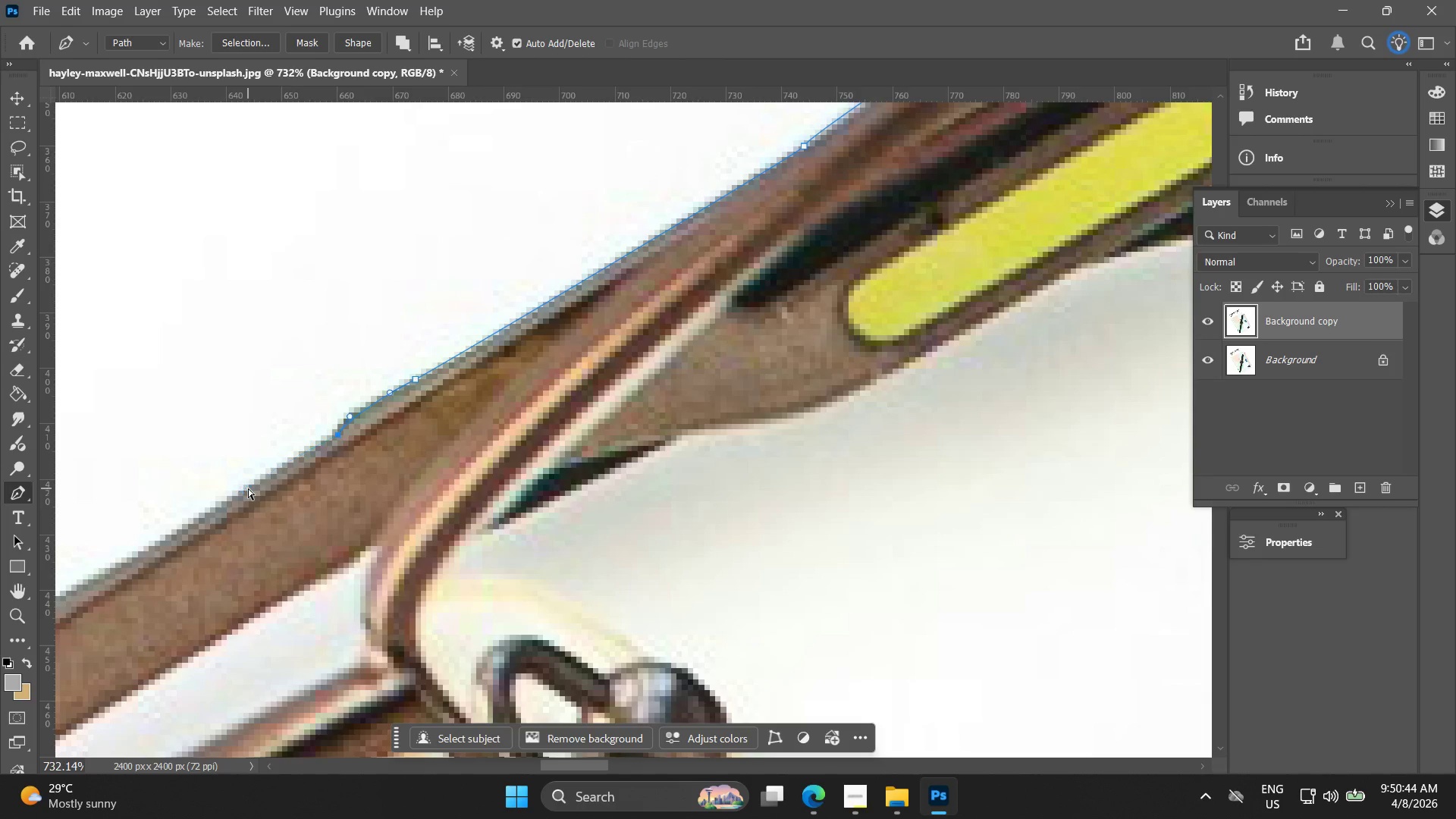 
left_click_drag(start_coordinate=[248, 488], to_coordinate=[241, 492])
 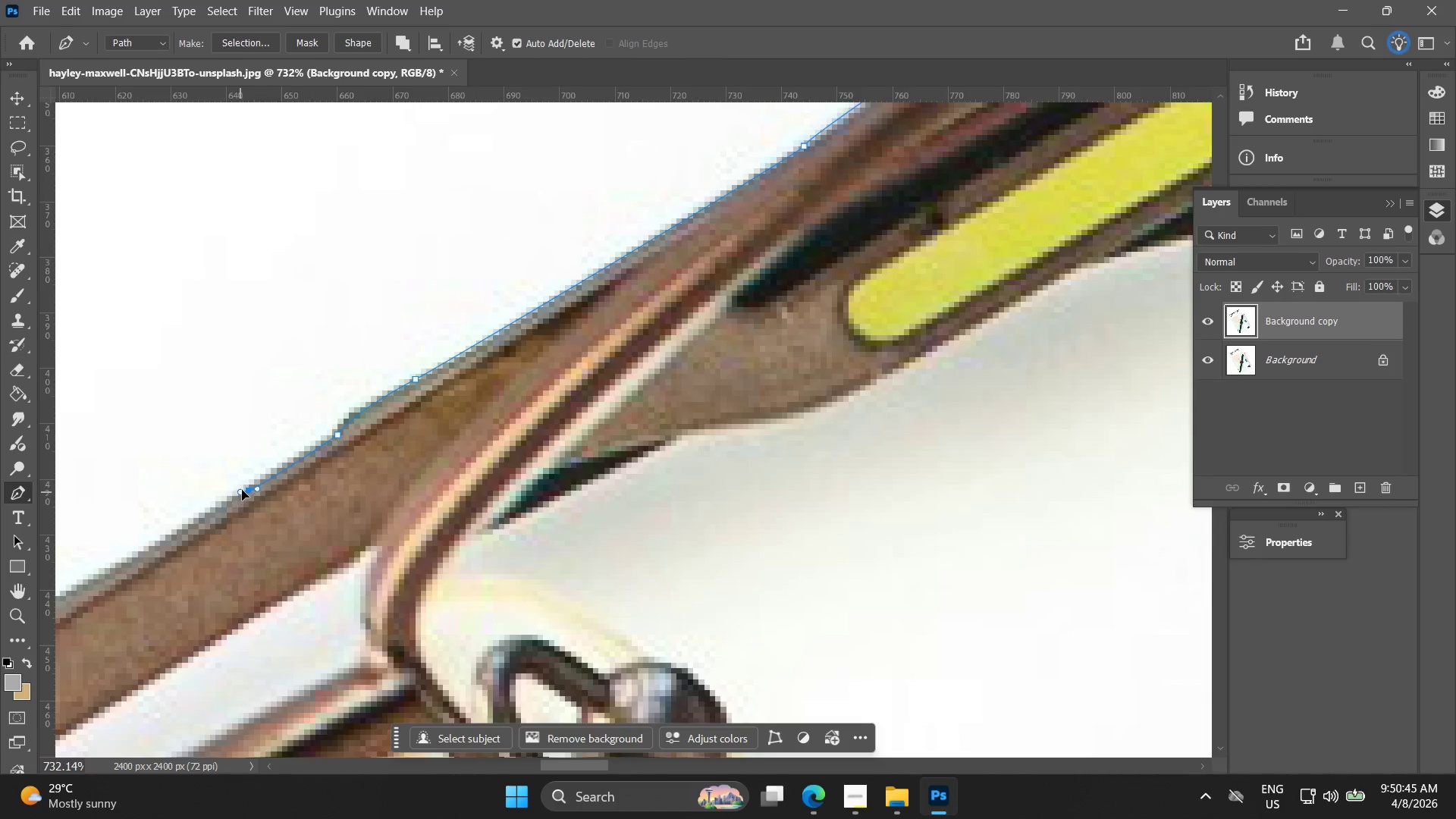 
hold_key(key=Space, duration=0.56)
 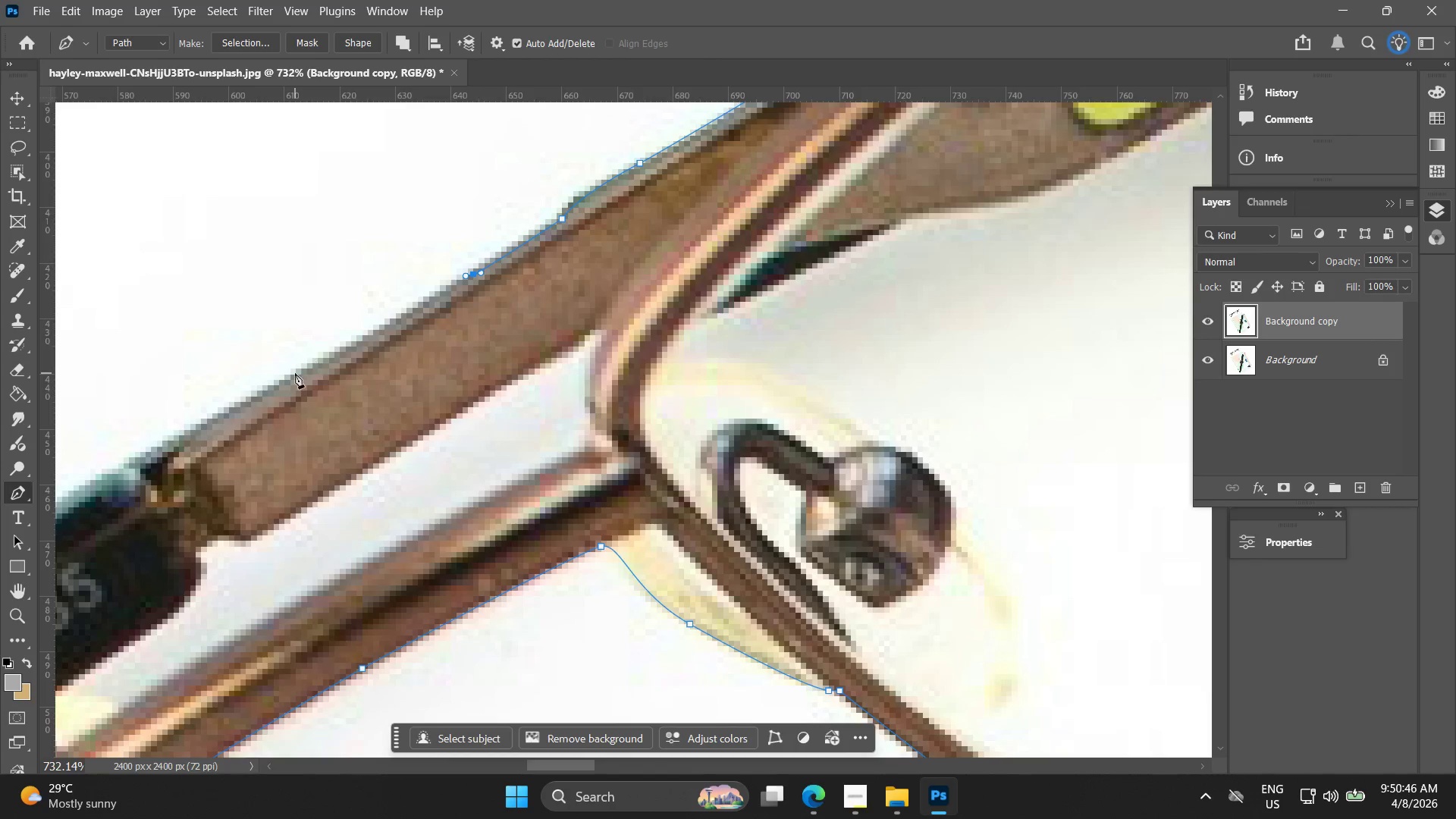 
left_click_drag(start_coordinate=[260, 471], to_coordinate=[485, 255])
 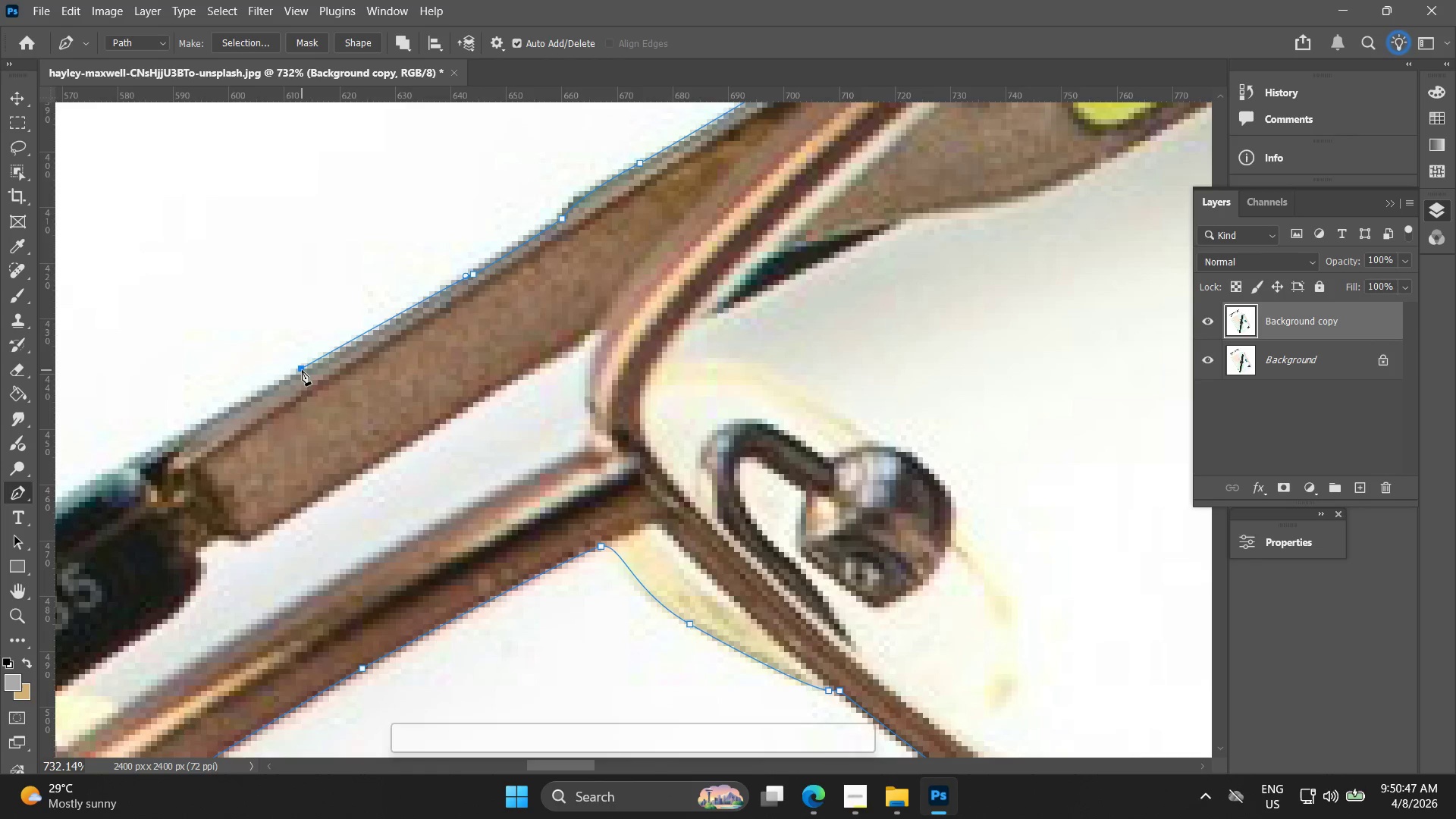 
key(Control+ControlLeft)
 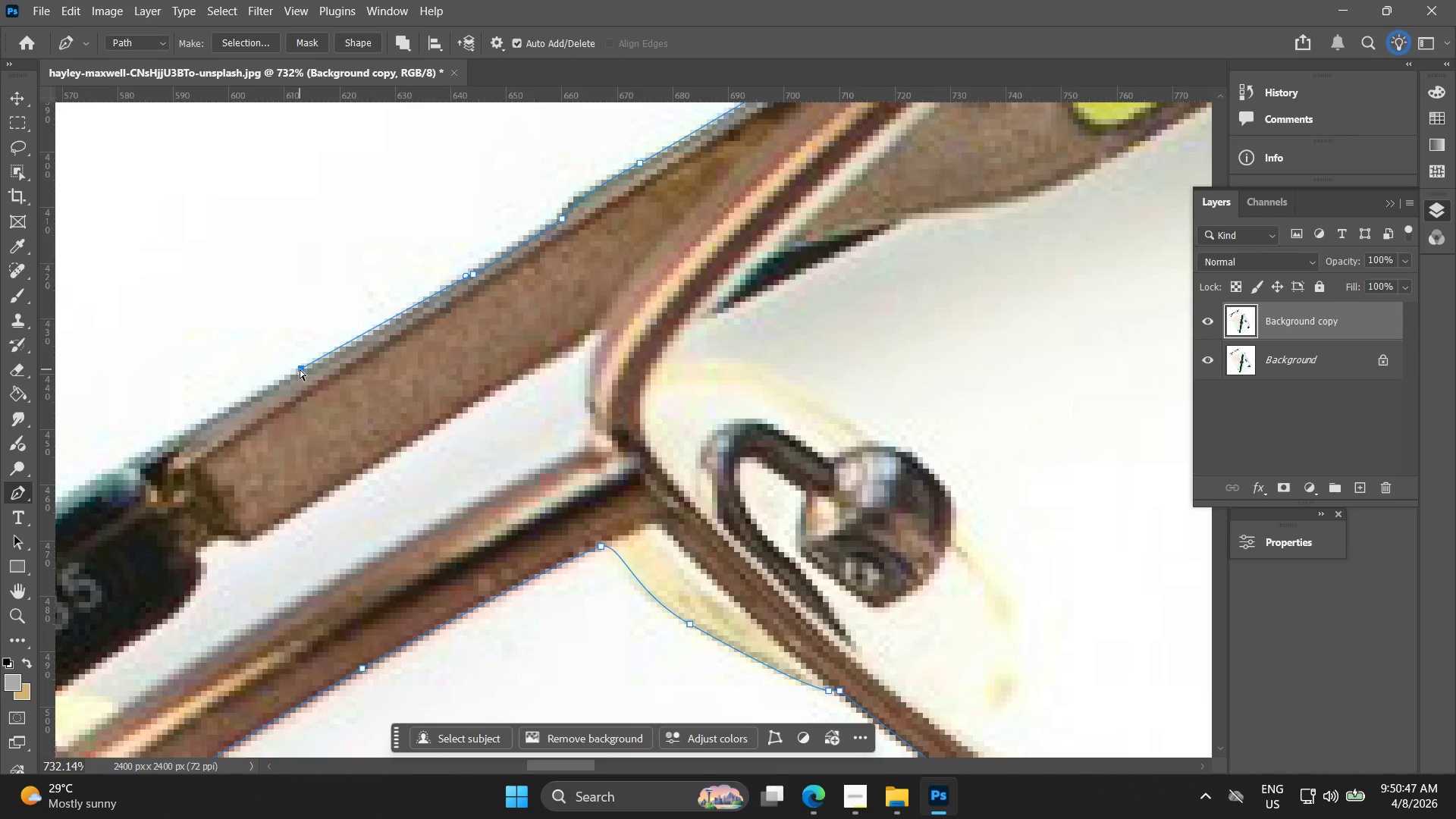 
key(Control+Z)
 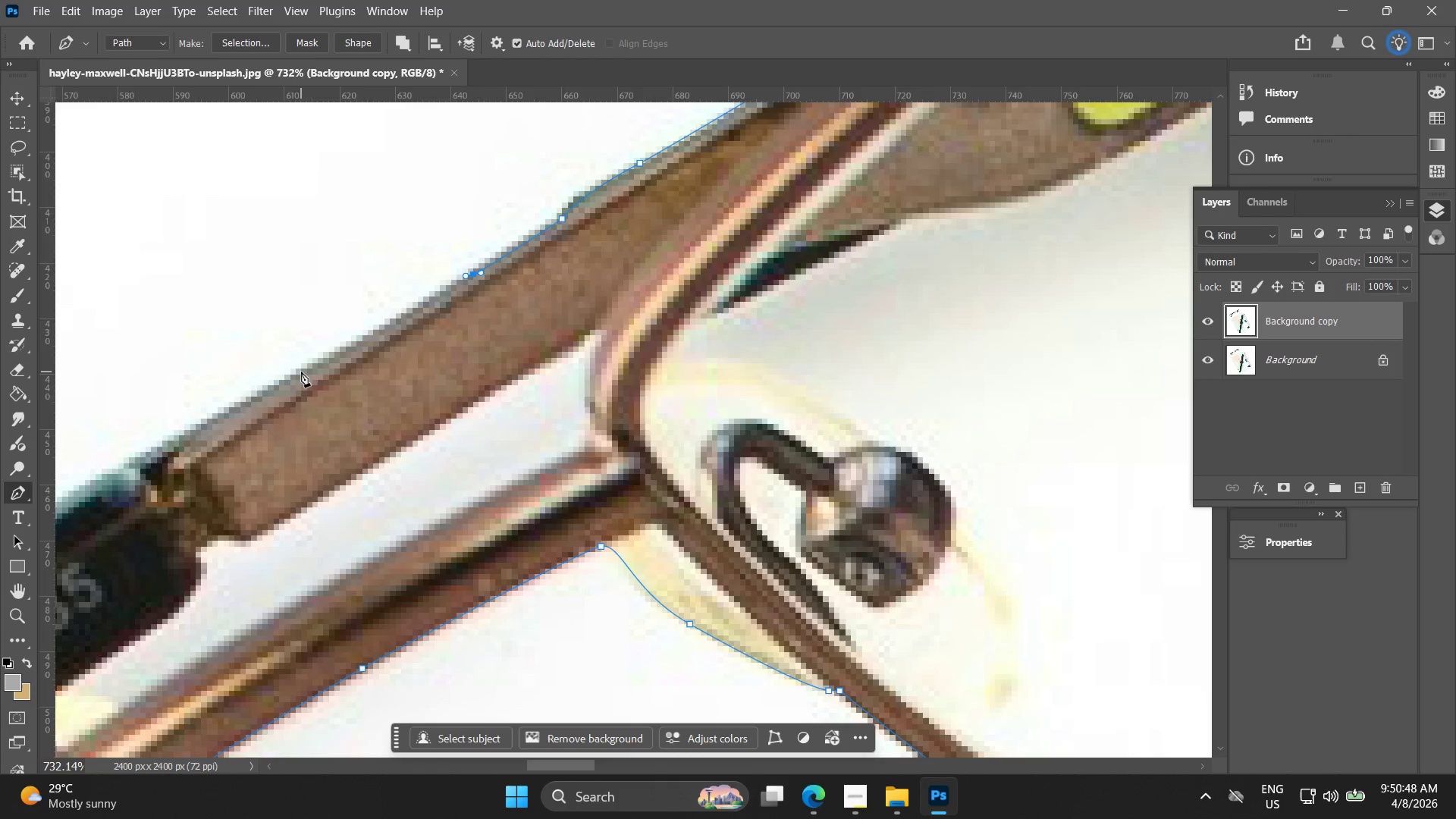 
left_click([301, 372])
 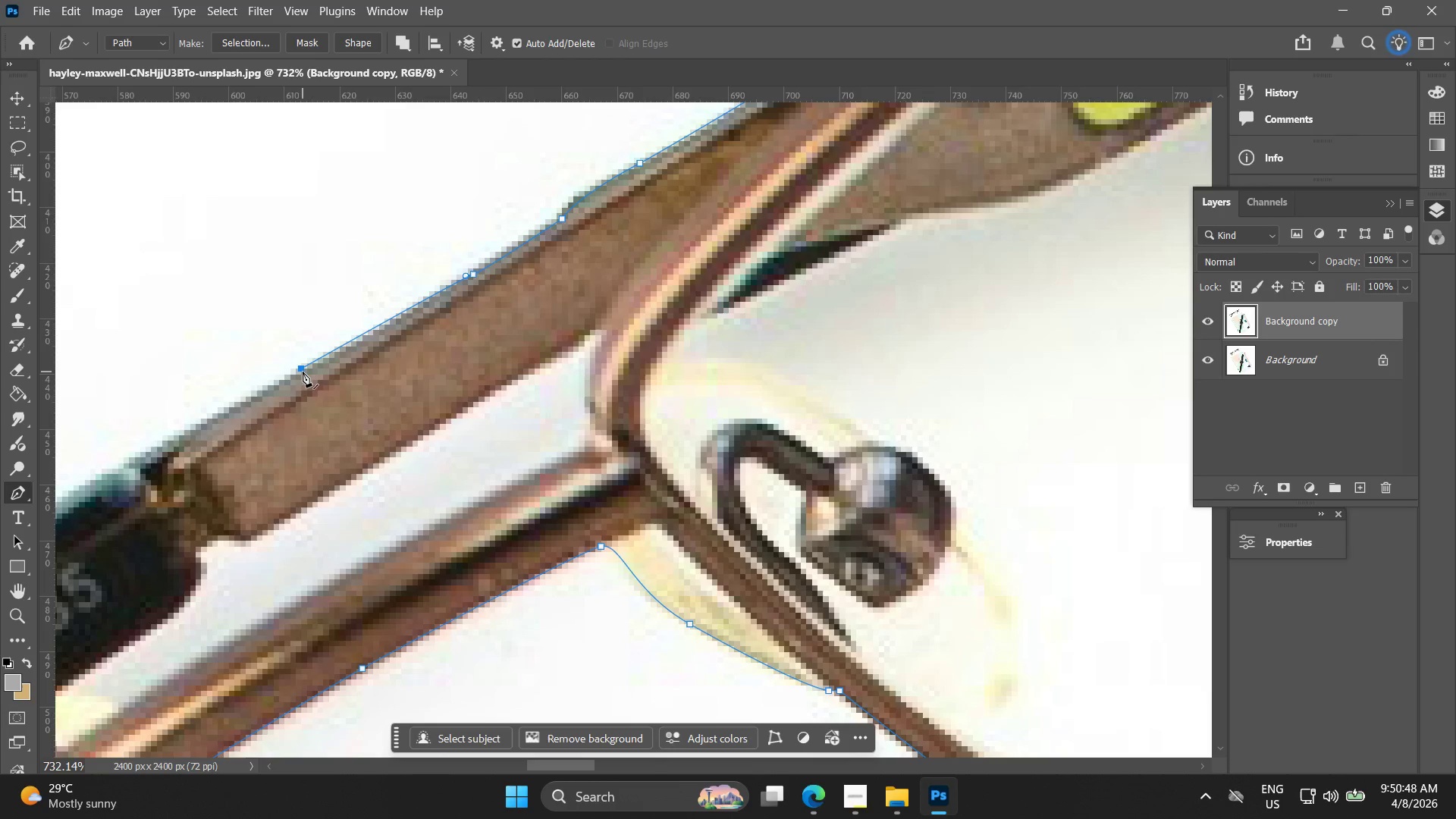 
key(Control+ControlLeft)
 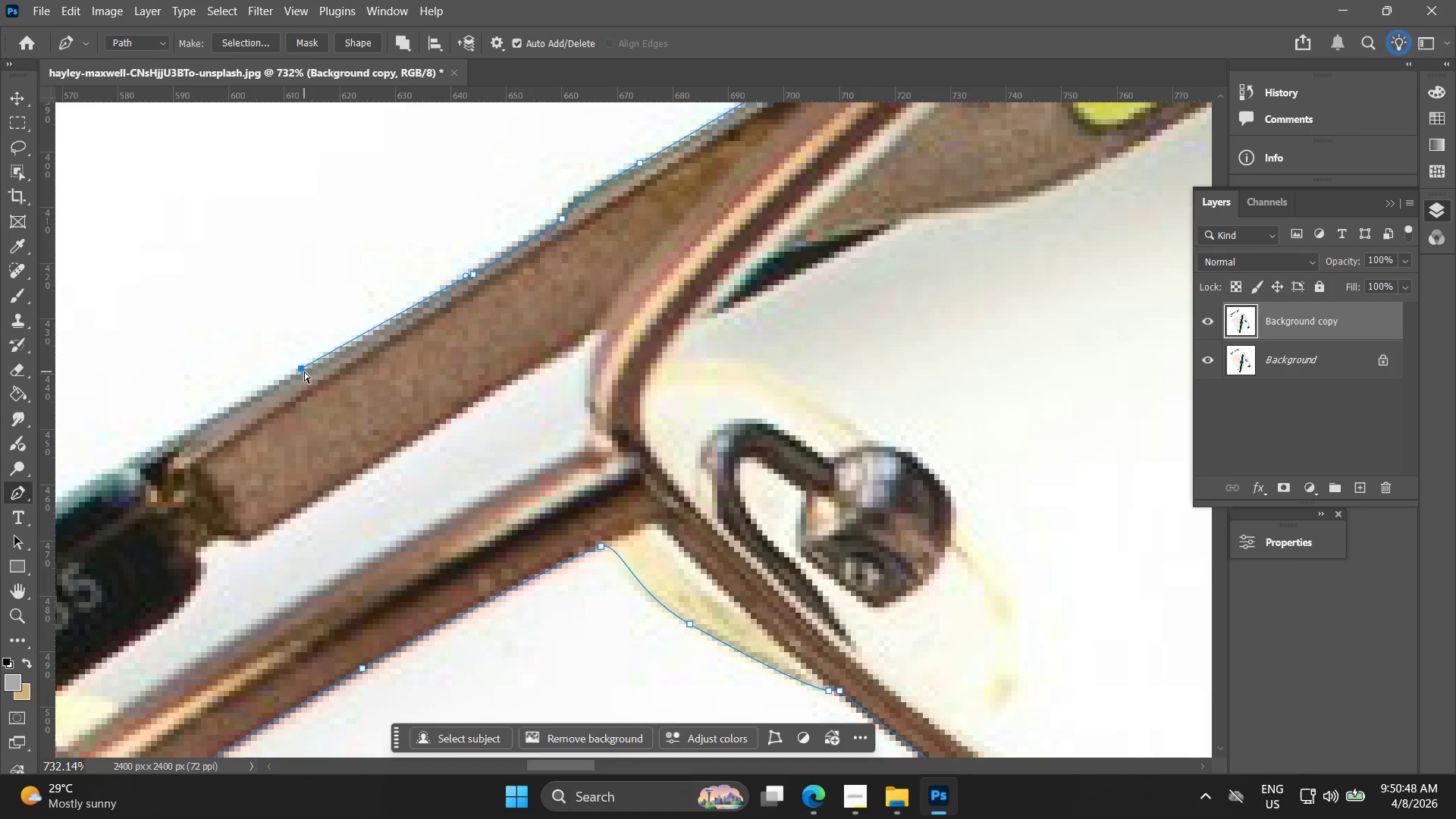 
key(Control+Z)
 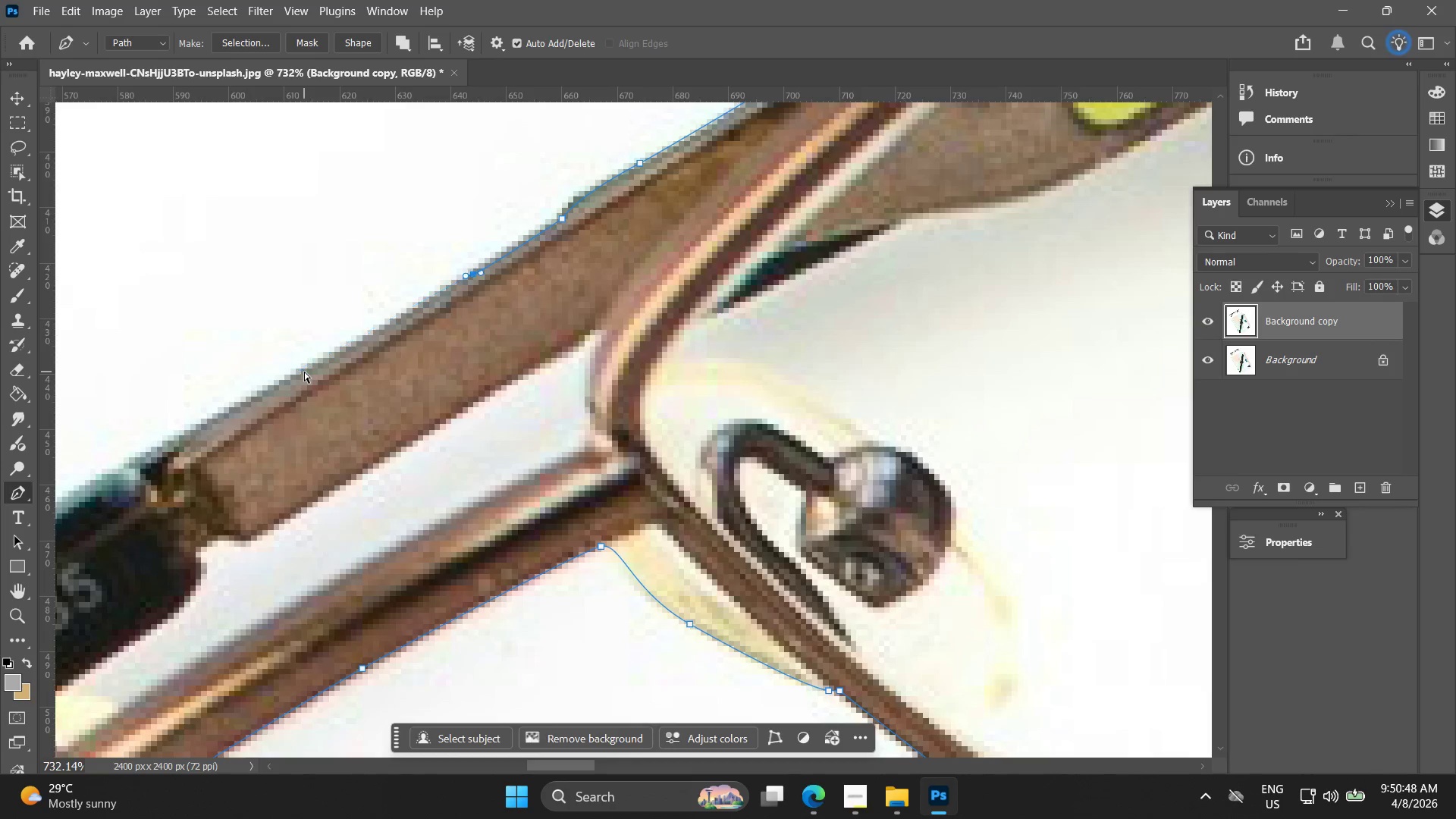 
left_click([304, 372])
 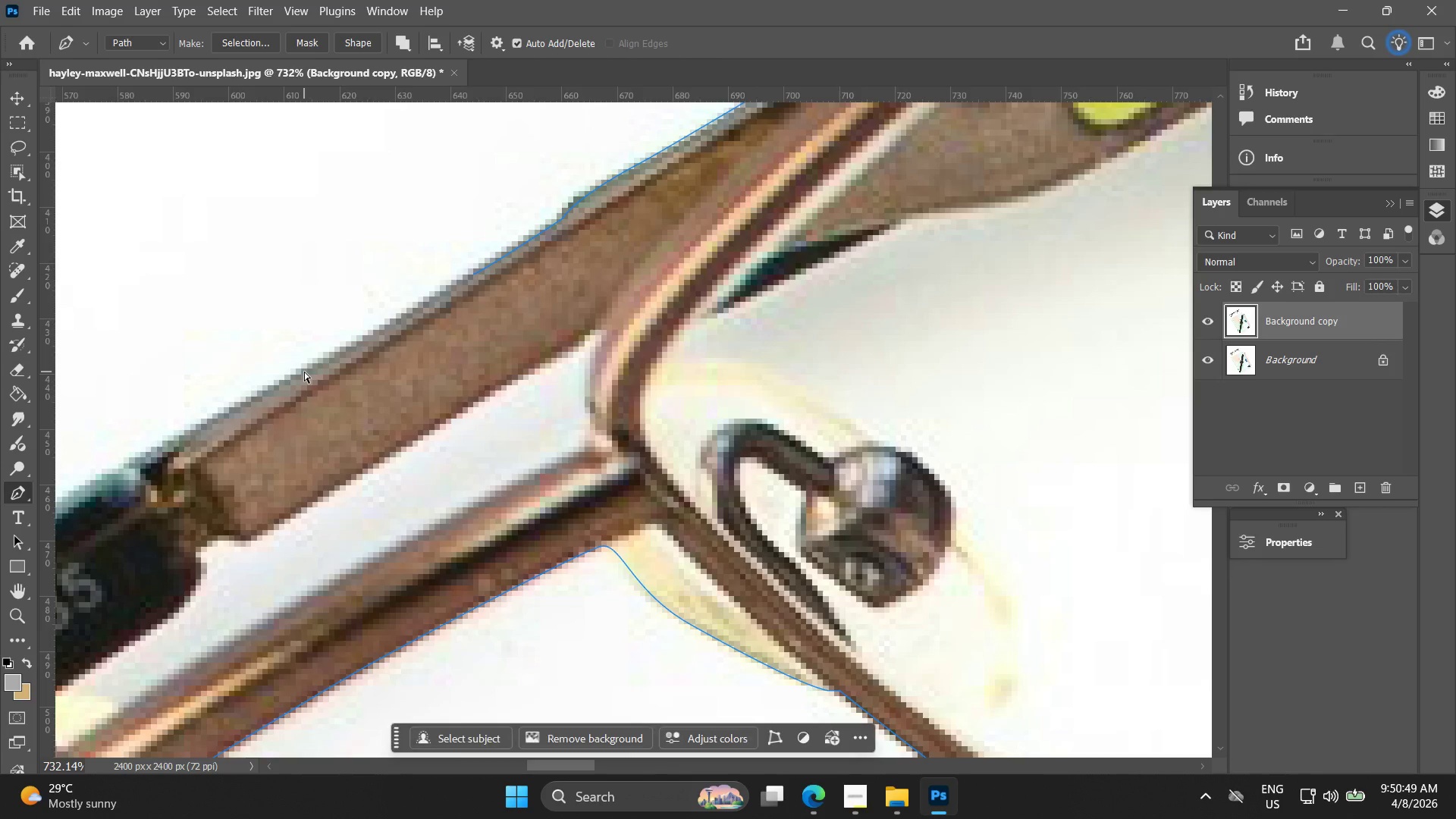 
left_click([304, 372])
 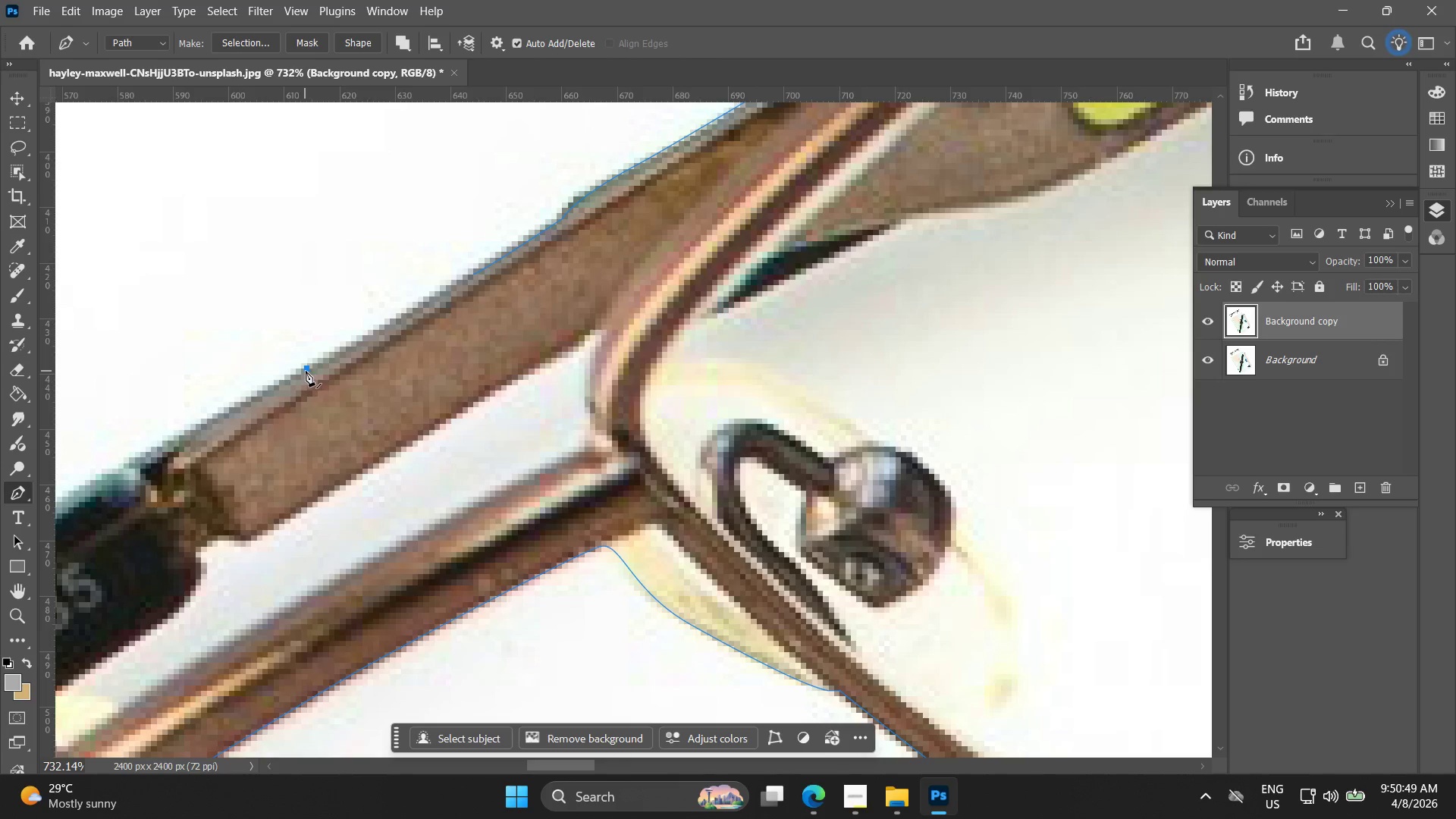 
key(Control+ControlLeft)
 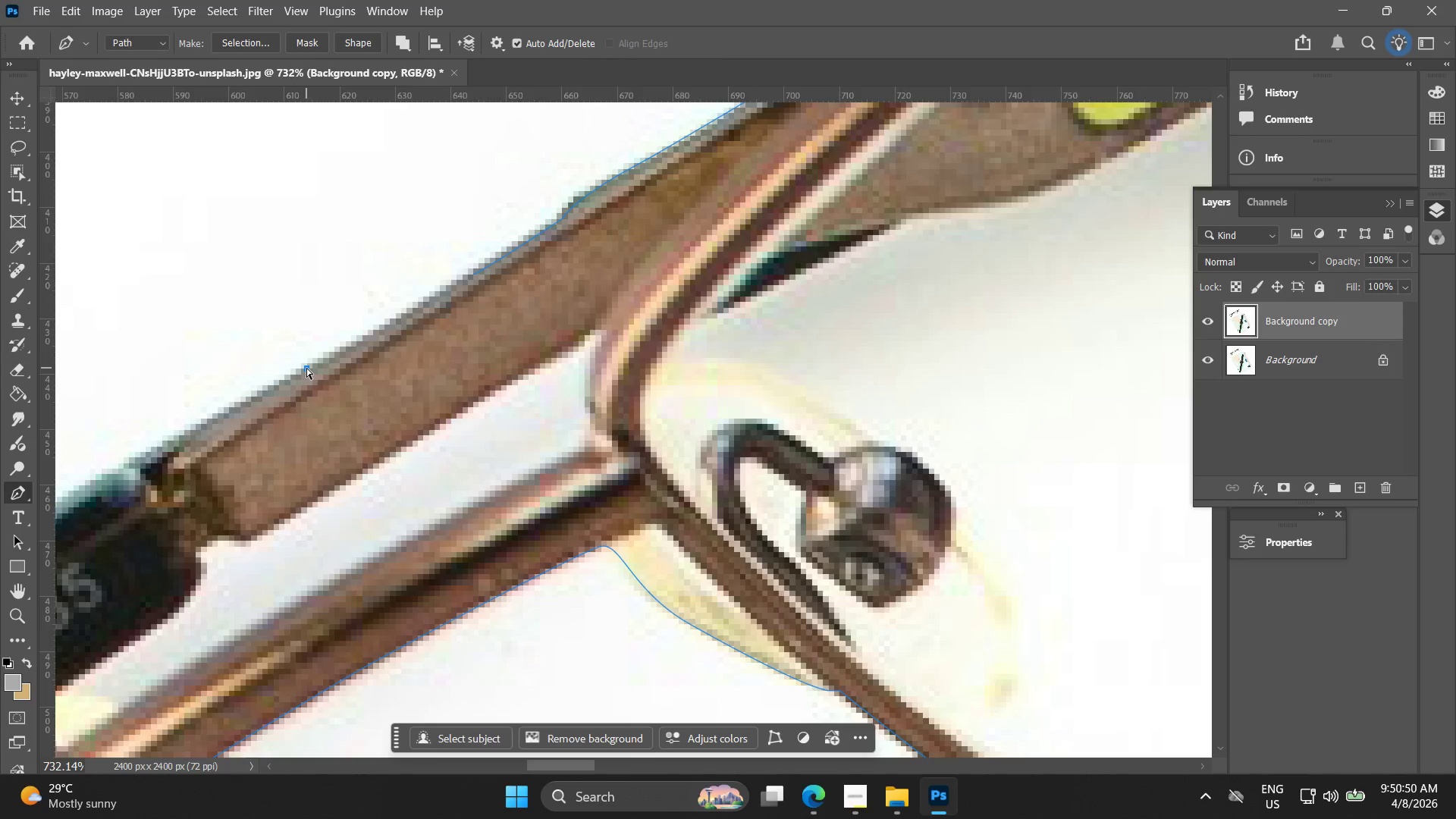 
key(Control+Z)
 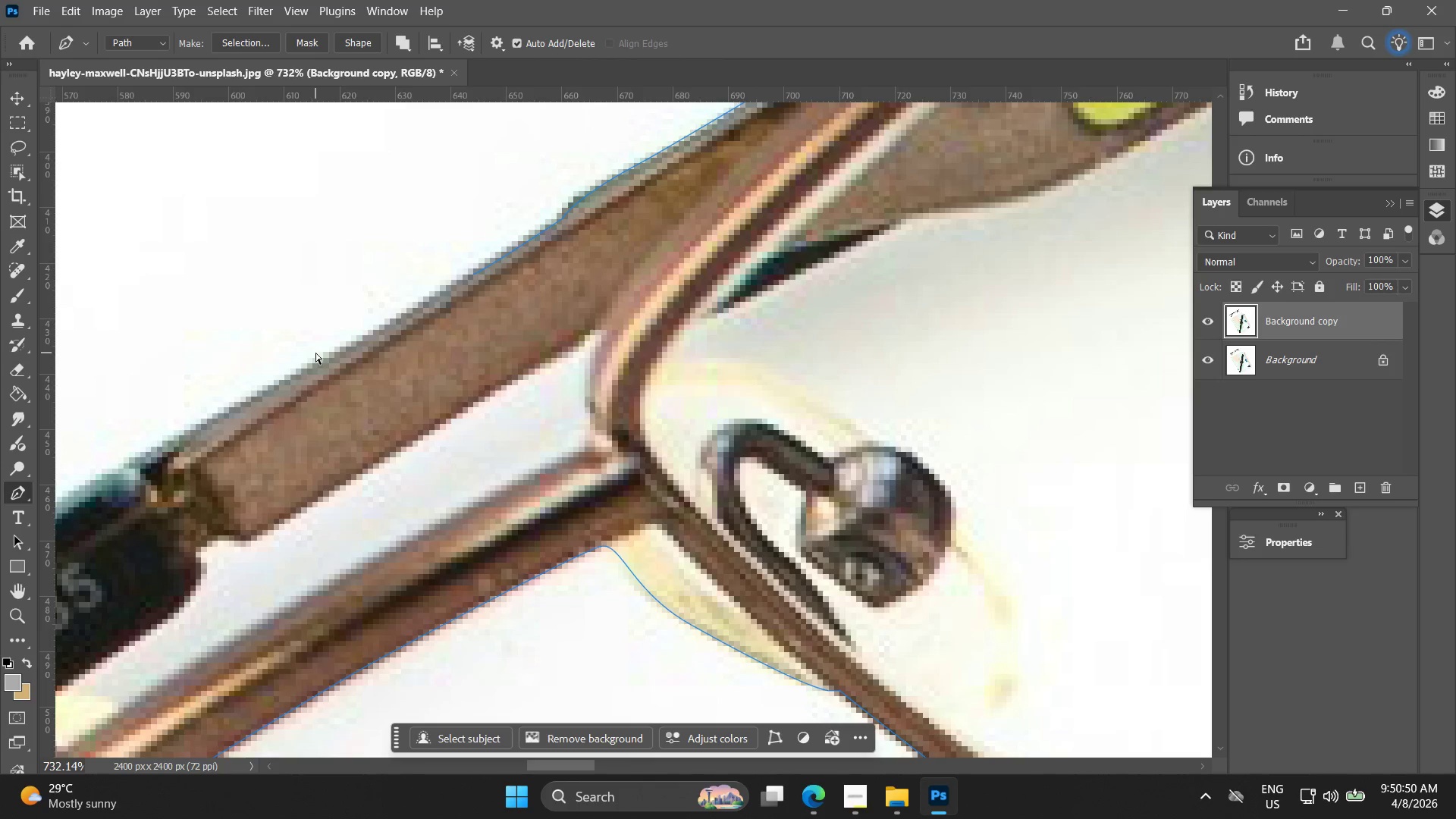 
key(Control+Z)
 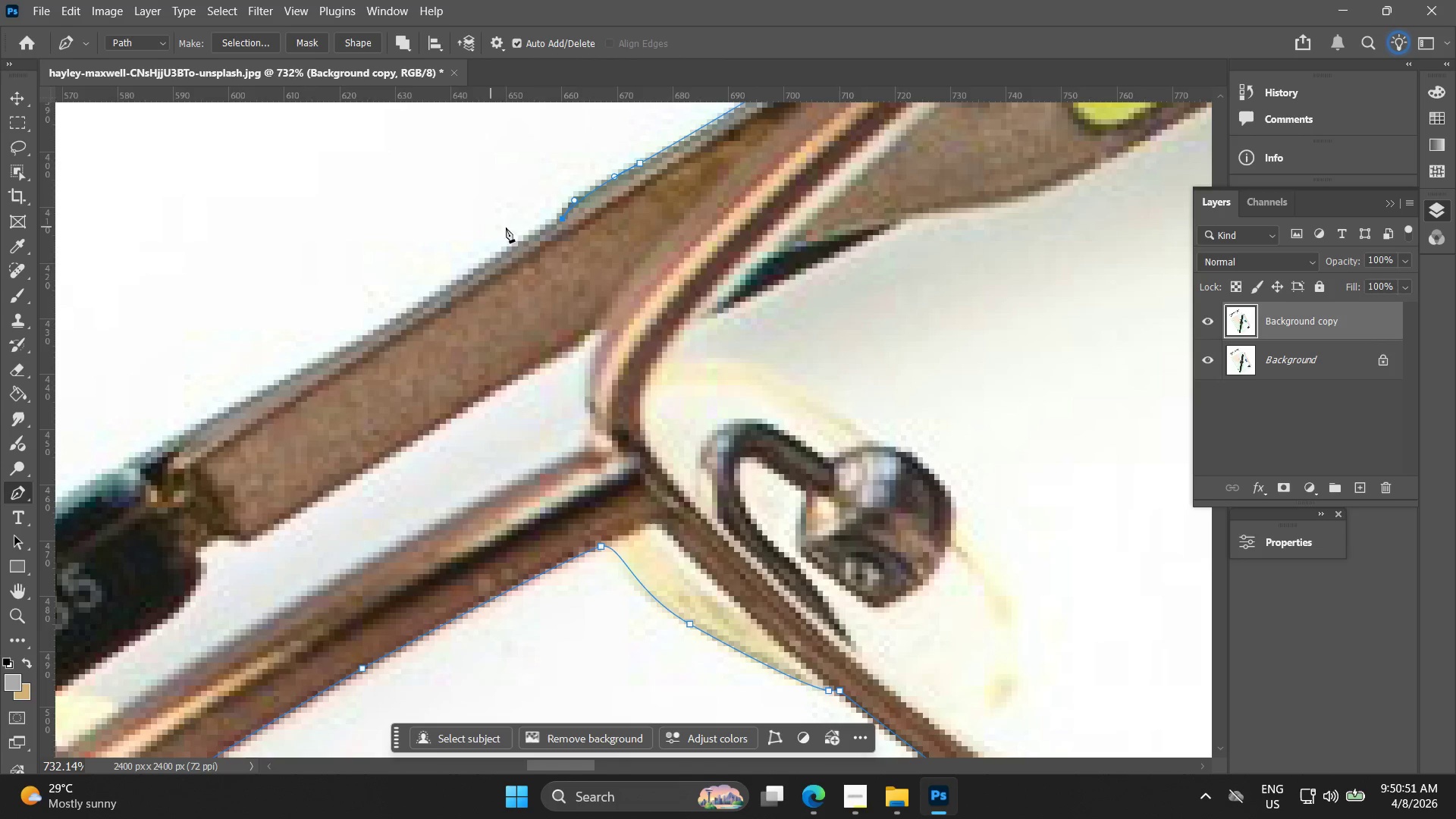 
hold_key(key=AltLeft, duration=1.02)
left_click([561, 218])
 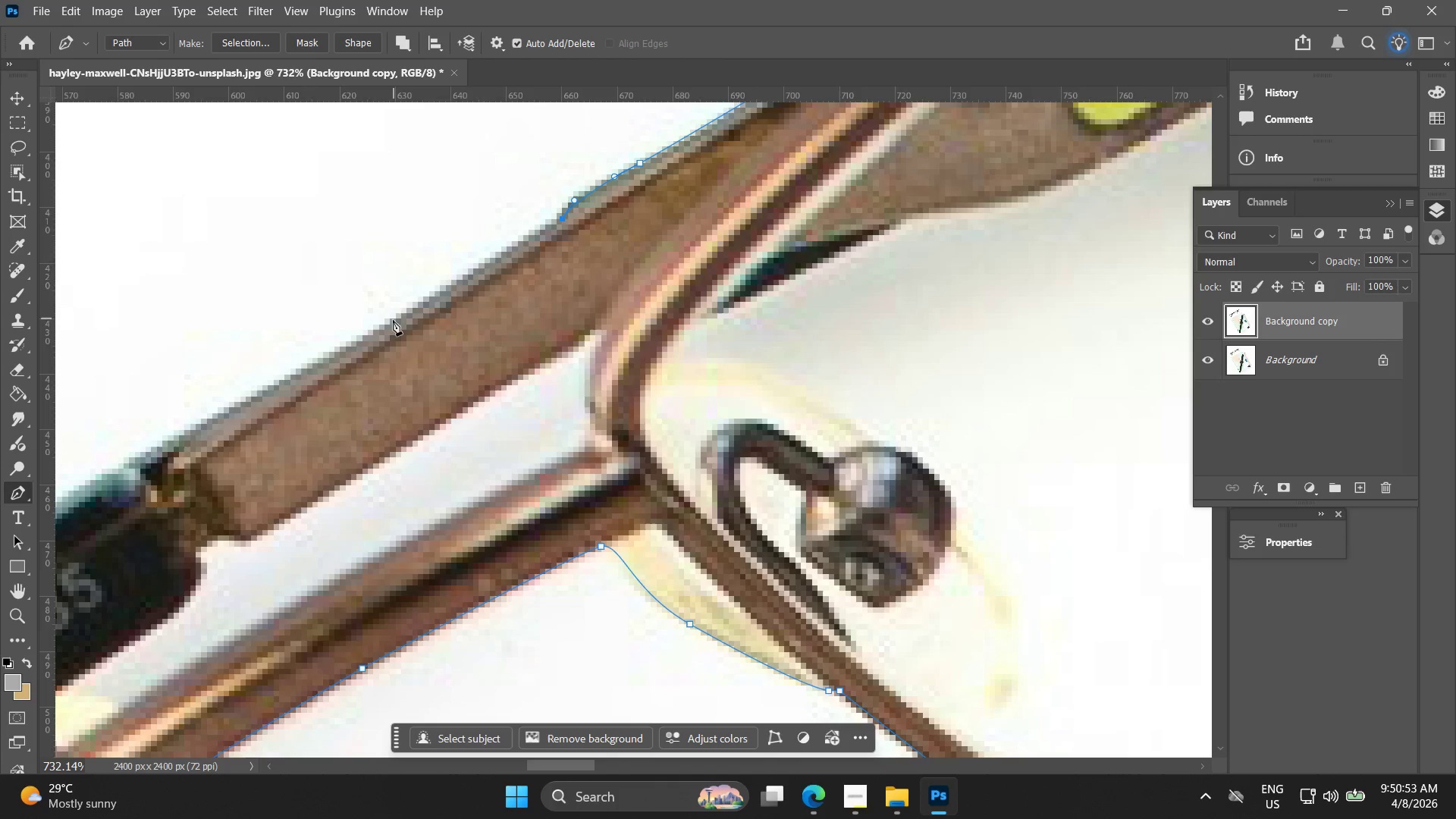 
key(Control+ControlLeft)
 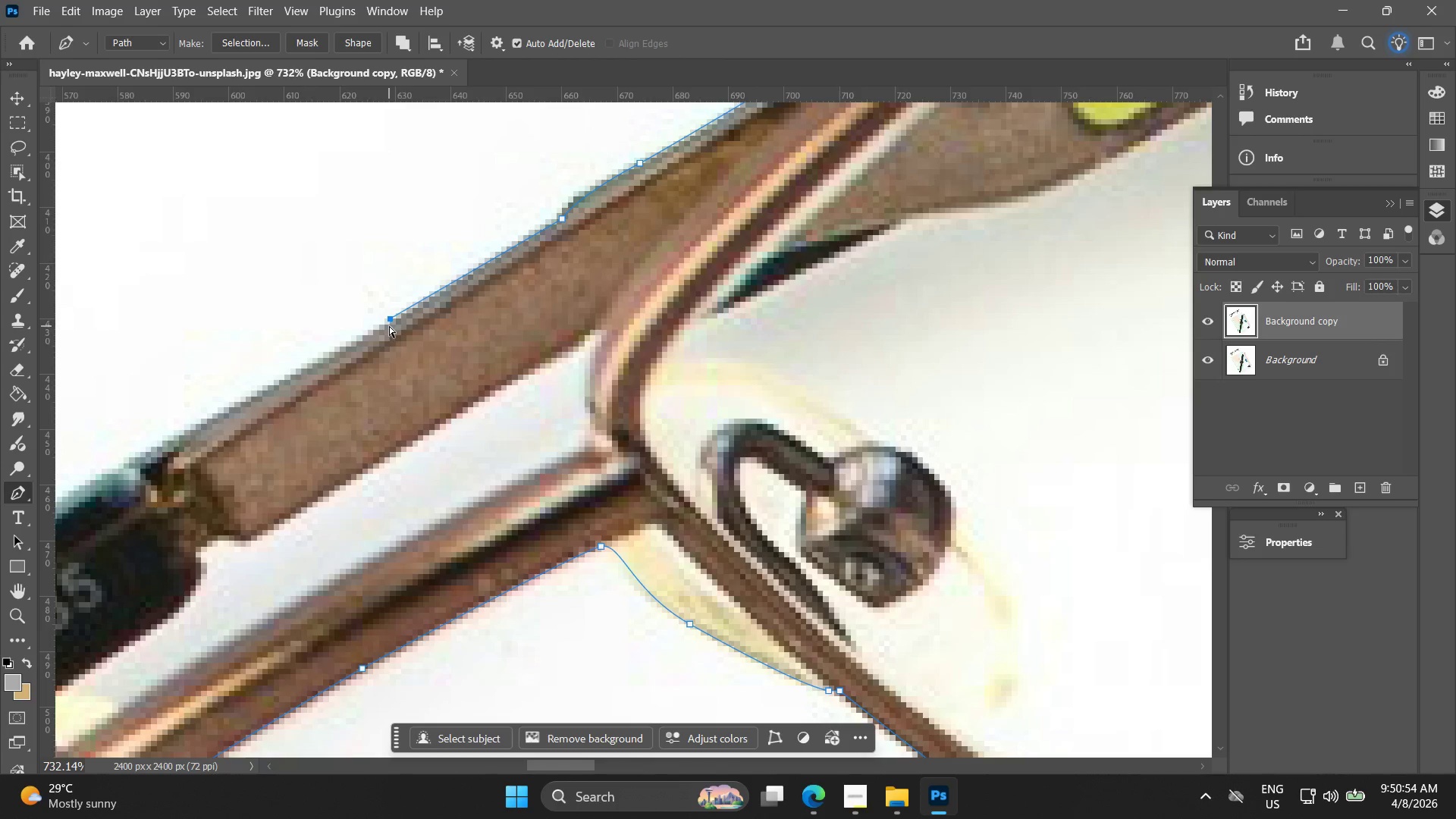 
key(Control+Z)
 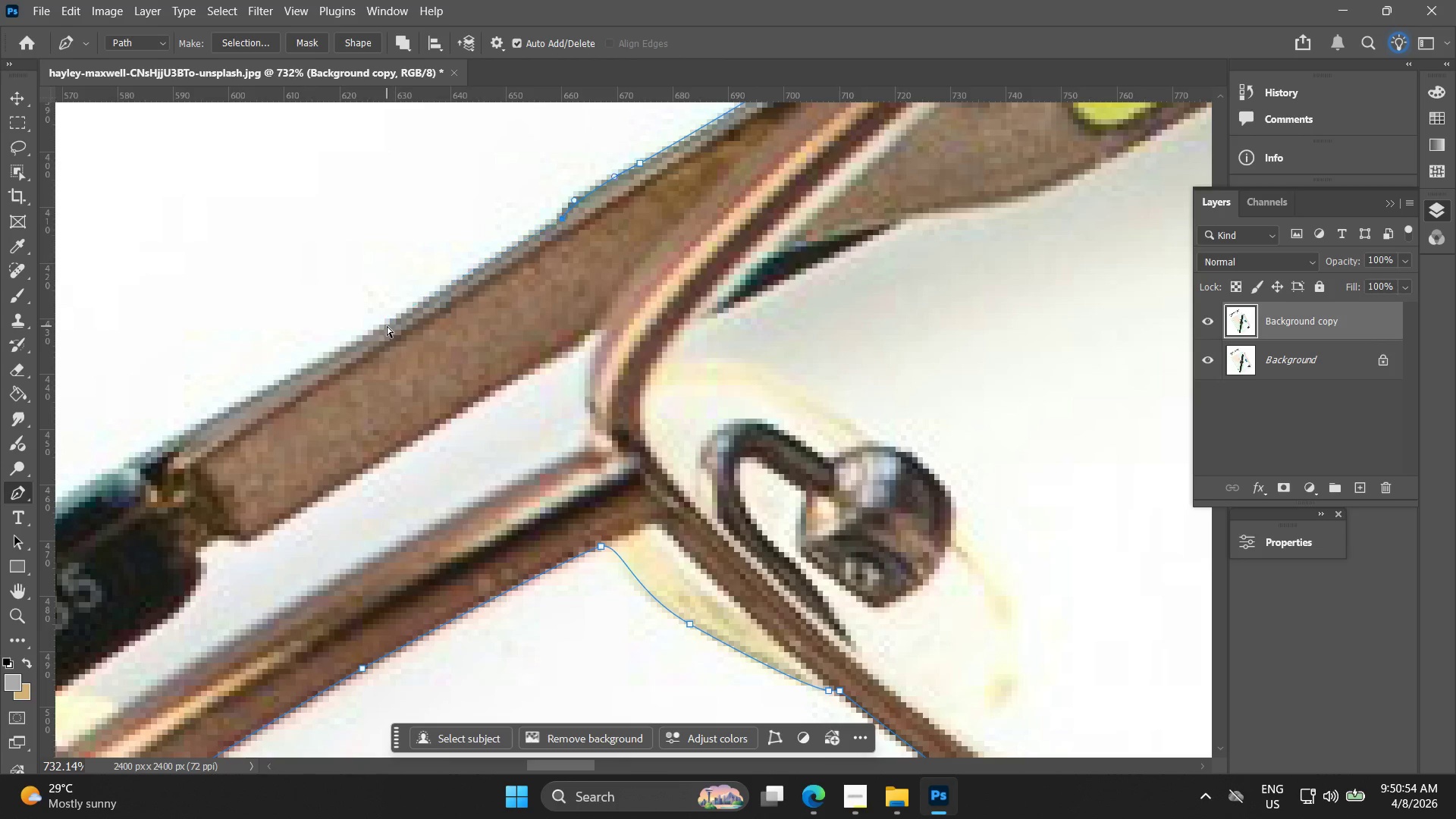 
left_click_drag(start_coordinate=[386, 328], to_coordinate=[380, 331])
 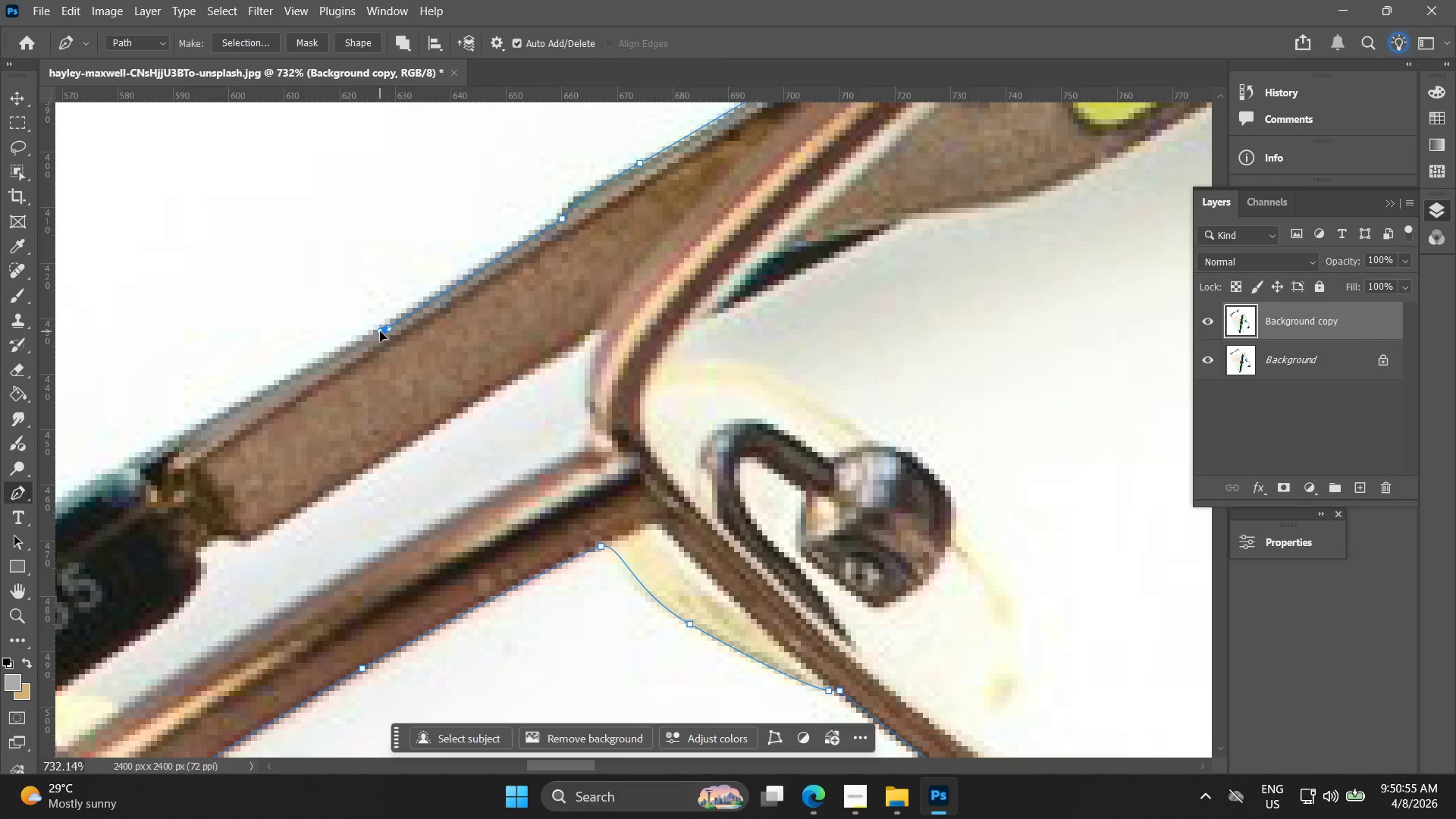 
key(Control+ControlLeft)
 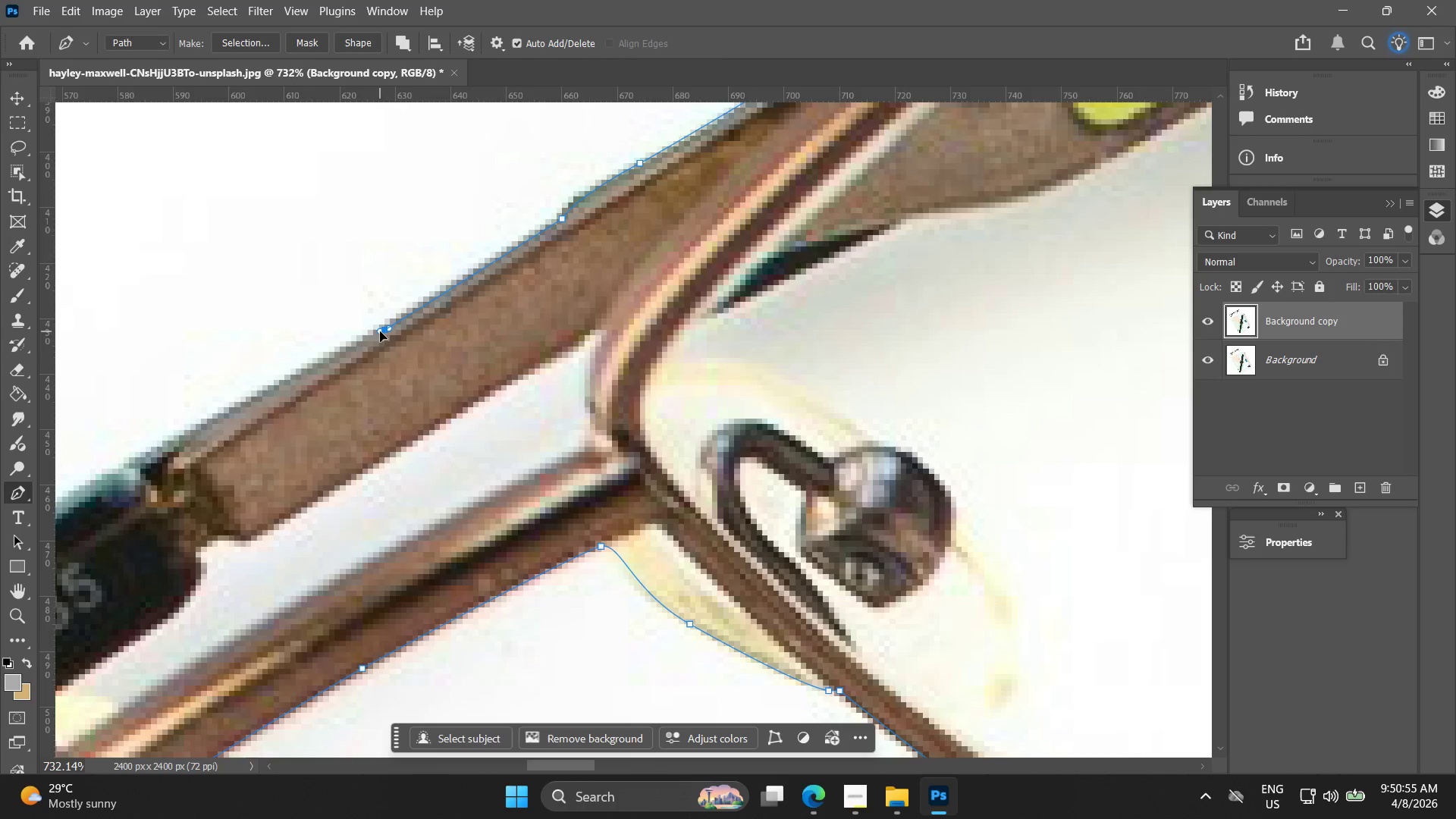 
key(Control+Z)
 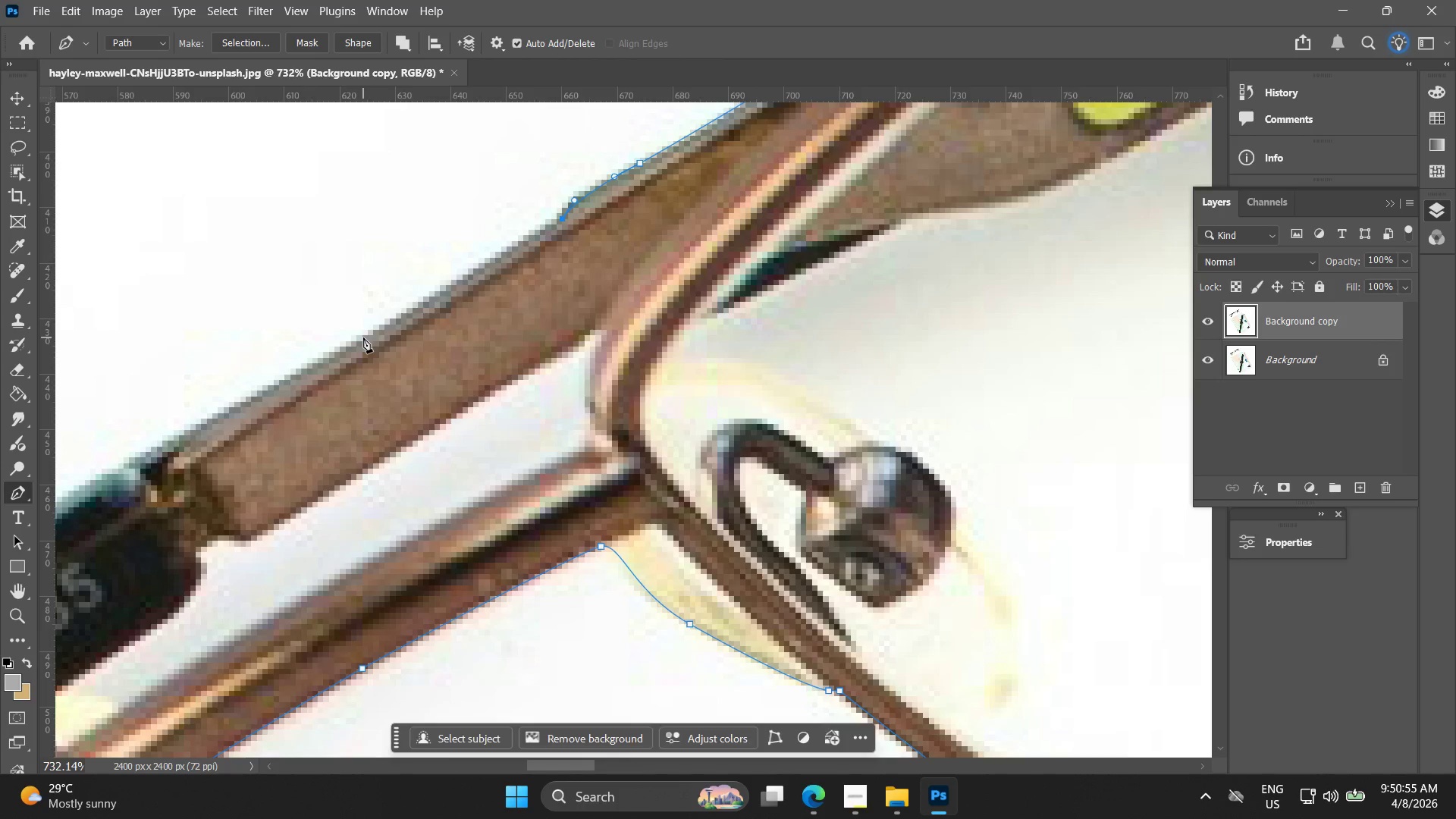 
left_click_drag(start_coordinate=[362, 340], to_coordinate=[353, 344])
 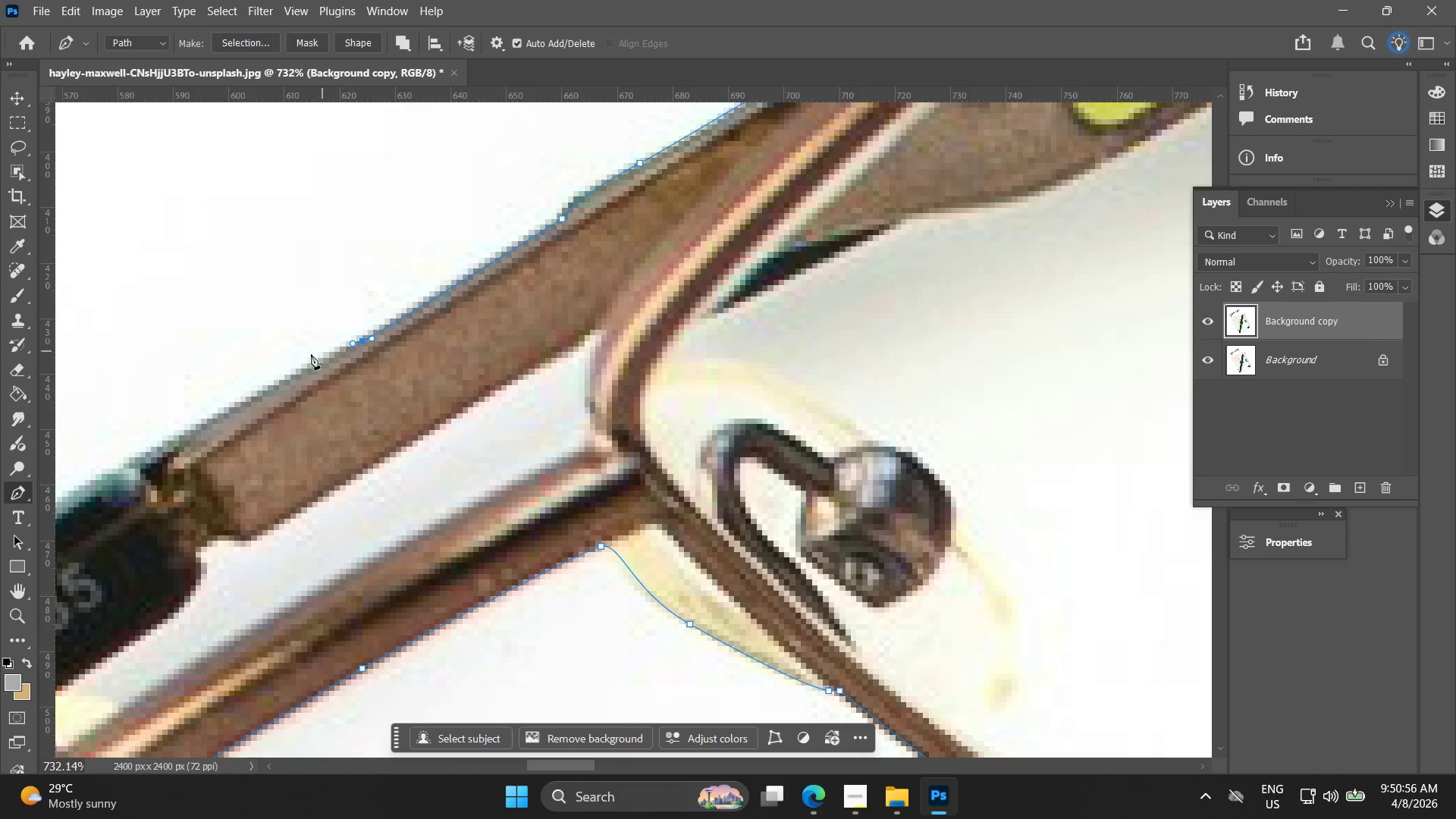 
hold_key(key=Space, duration=0.47)
 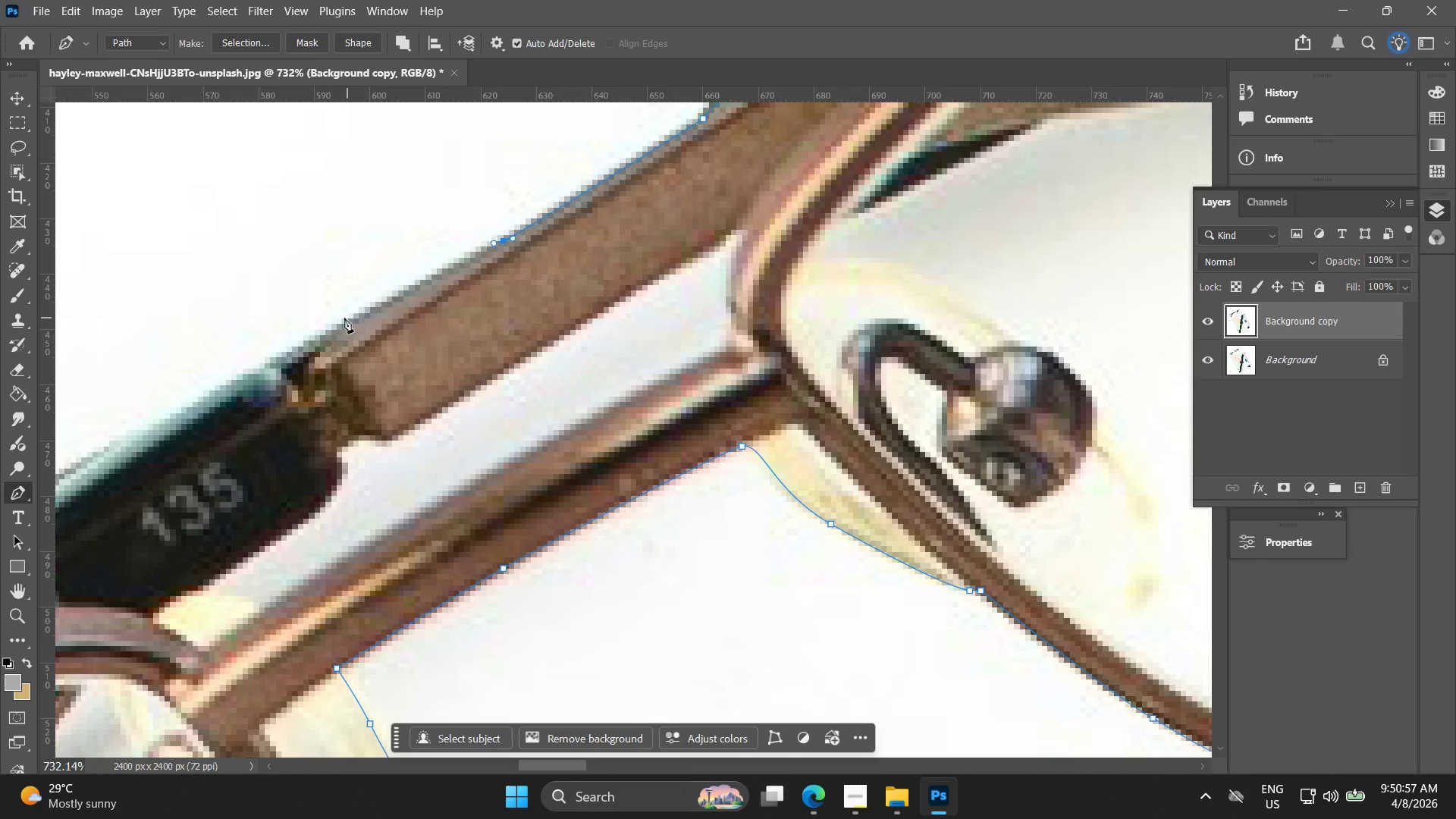 
left_click_drag(start_coordinate=[356, 338], to_coordinate=[497, 238])
 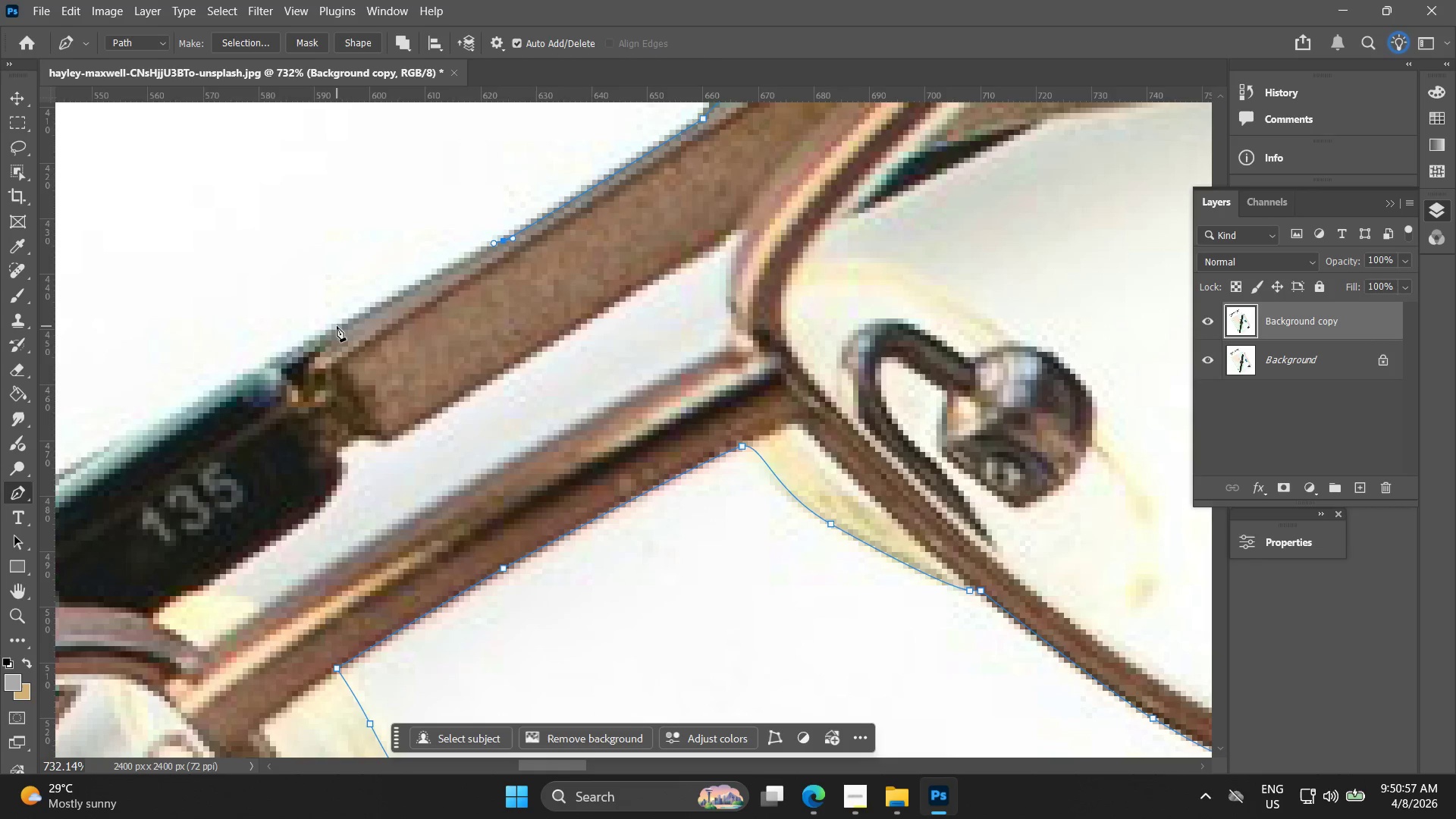 
left_click_drag(start_coordinate=[337, 326], to_coordinate=[302, 344])
 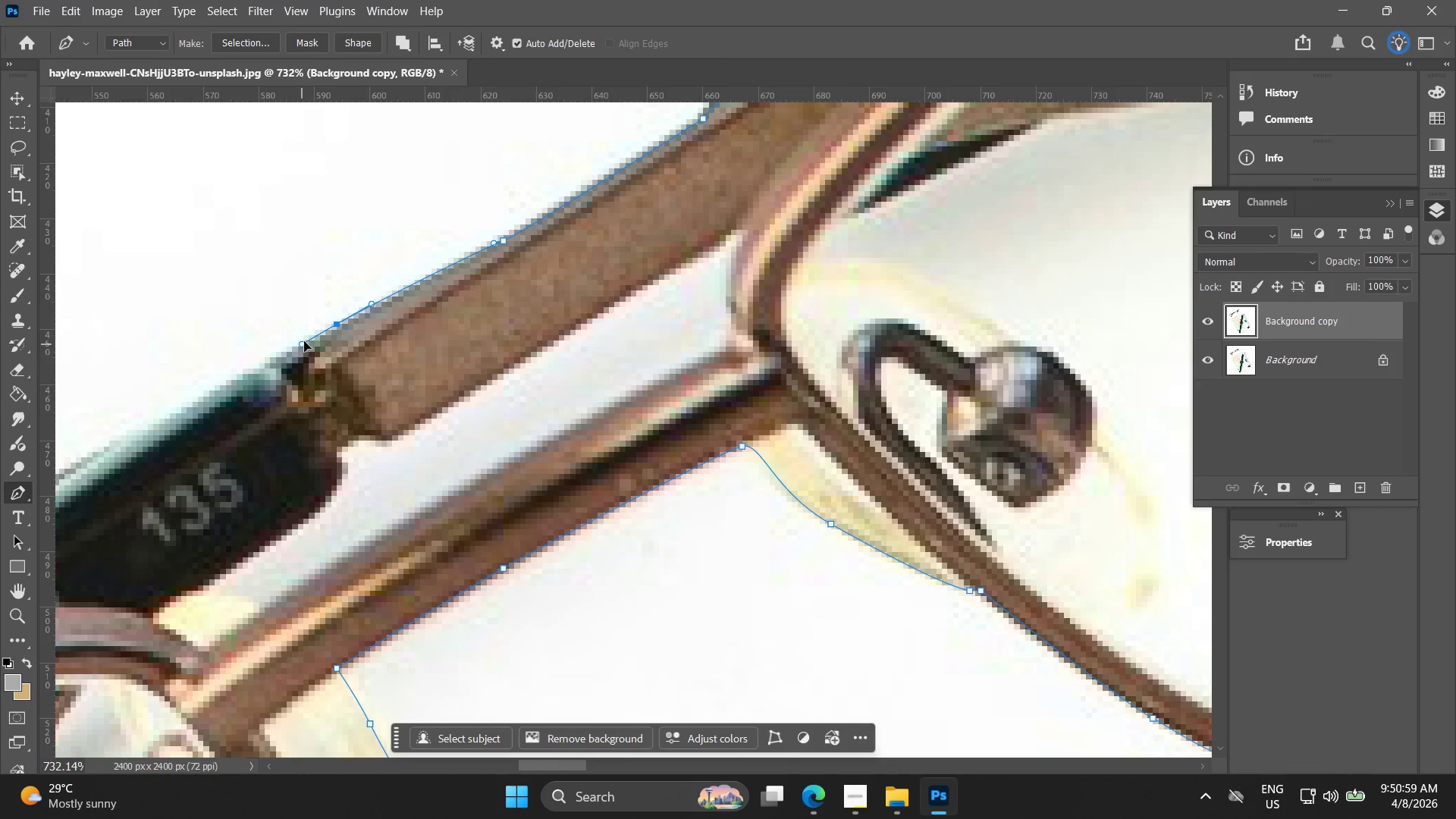 
key(Control+ControlLeft)
 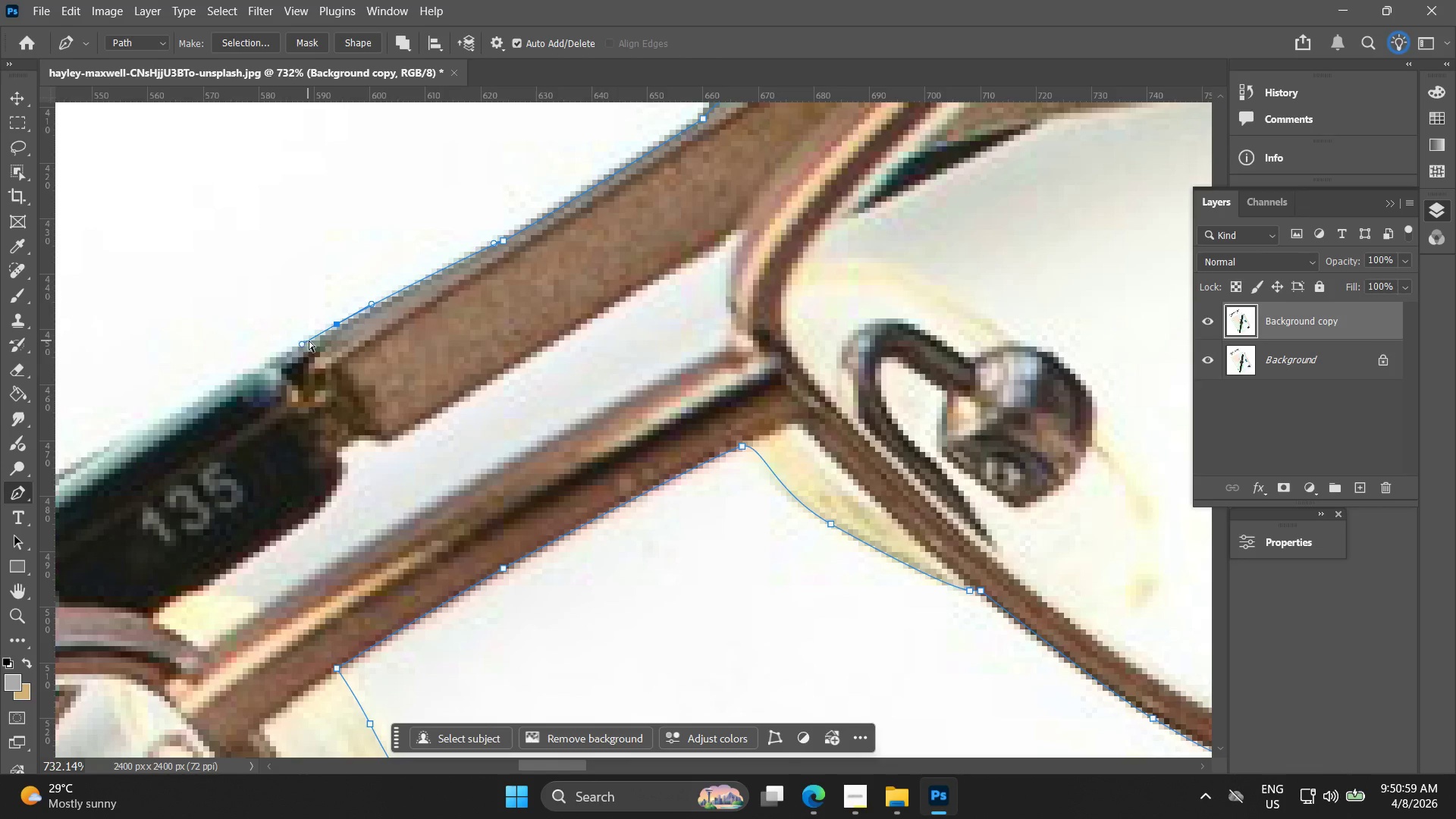 
key(Control+Z)
 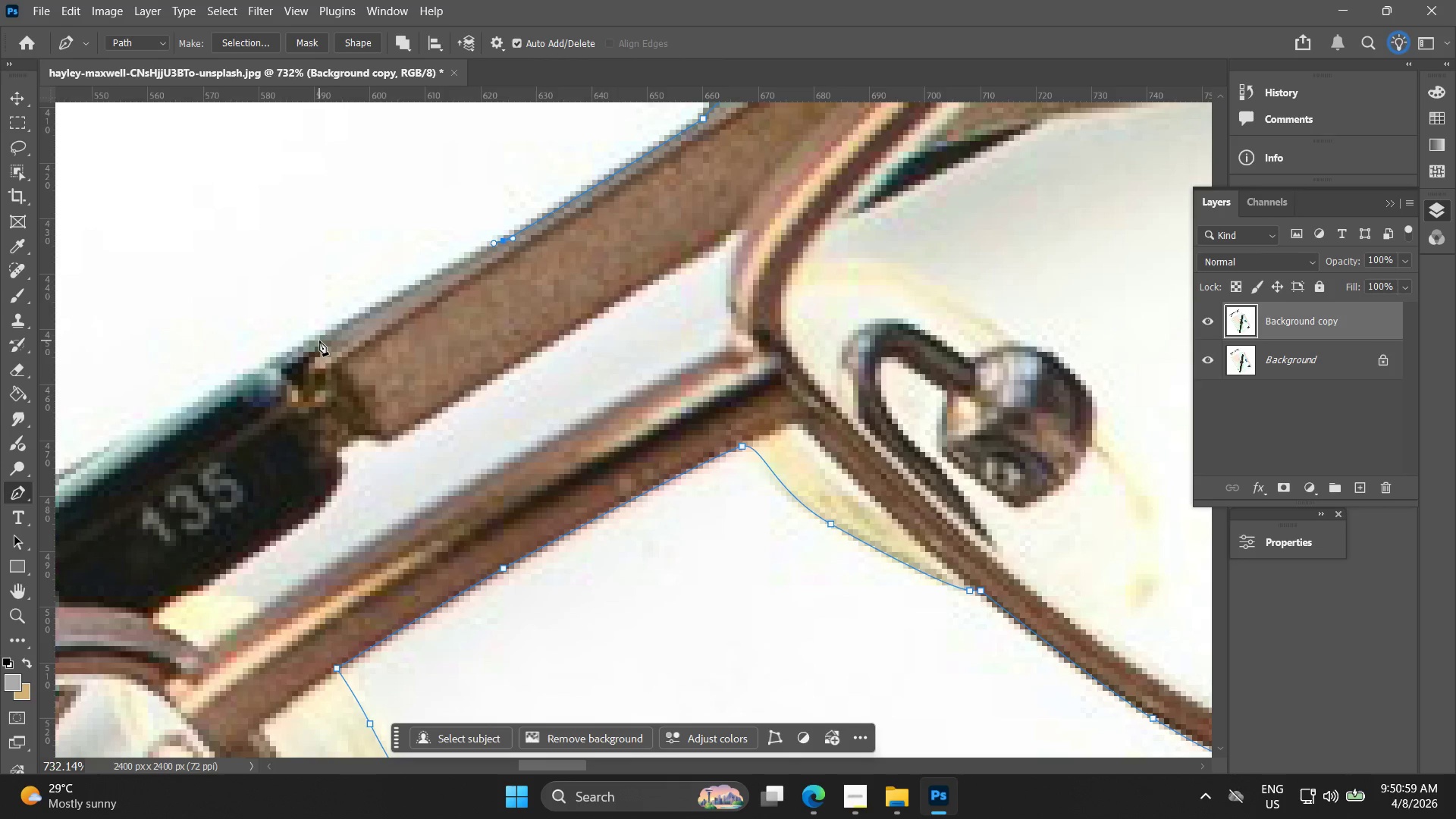 
left_click_drag(start_coordinate=[319, 340], to_coordinate=[313, 341])
 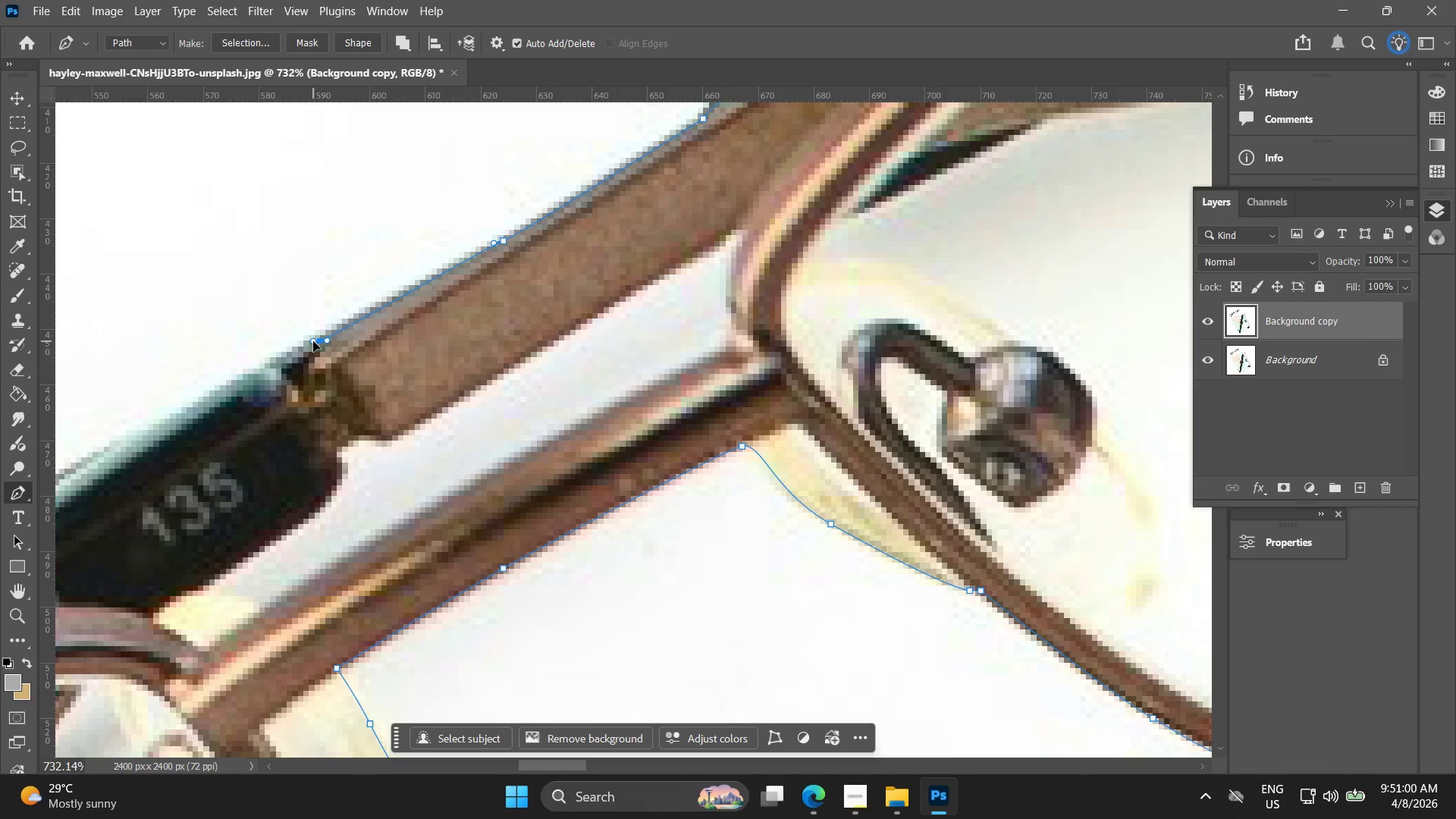 
key(Control+ControlLeft)
 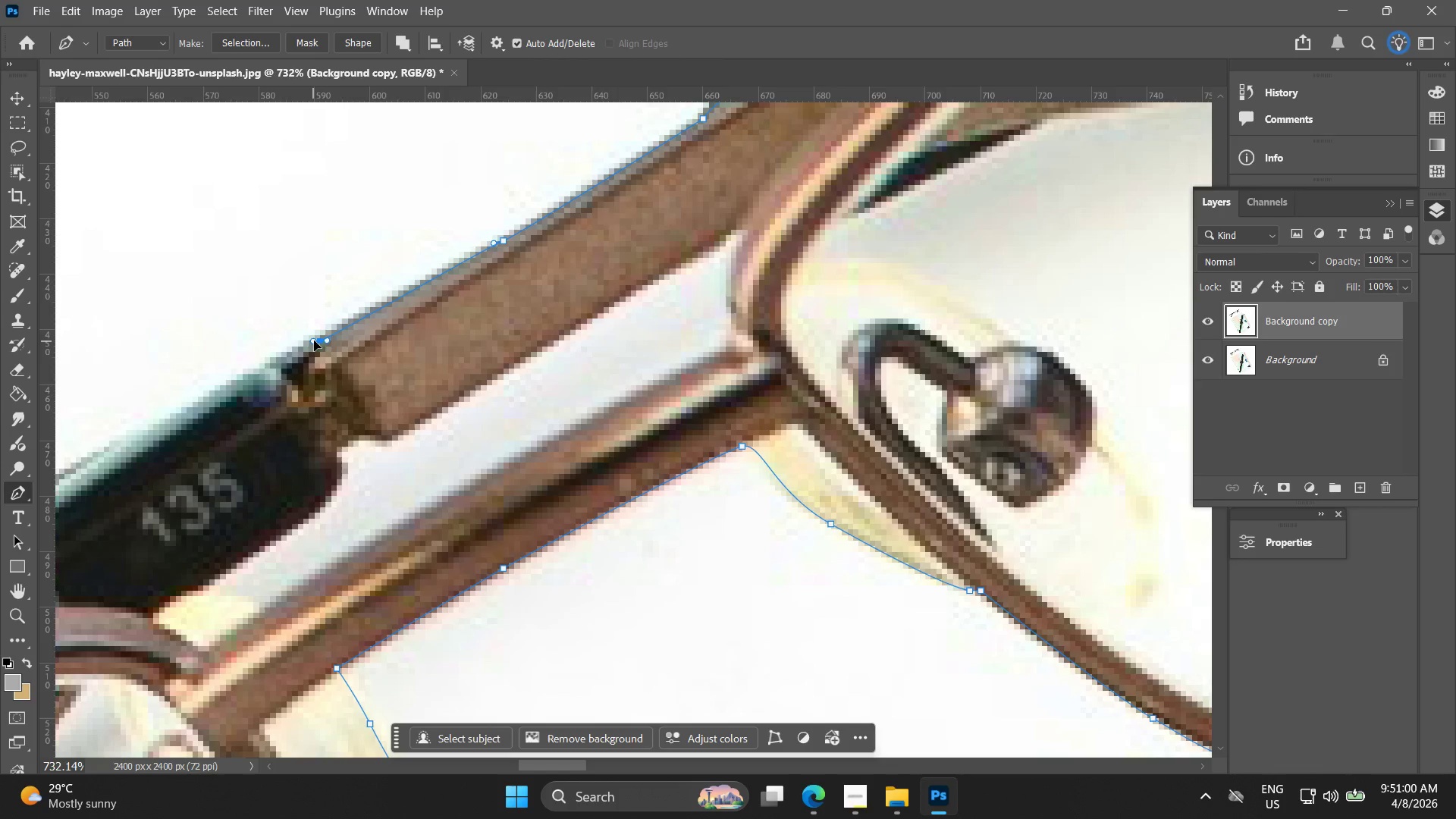 
key(Control+Z)
 